 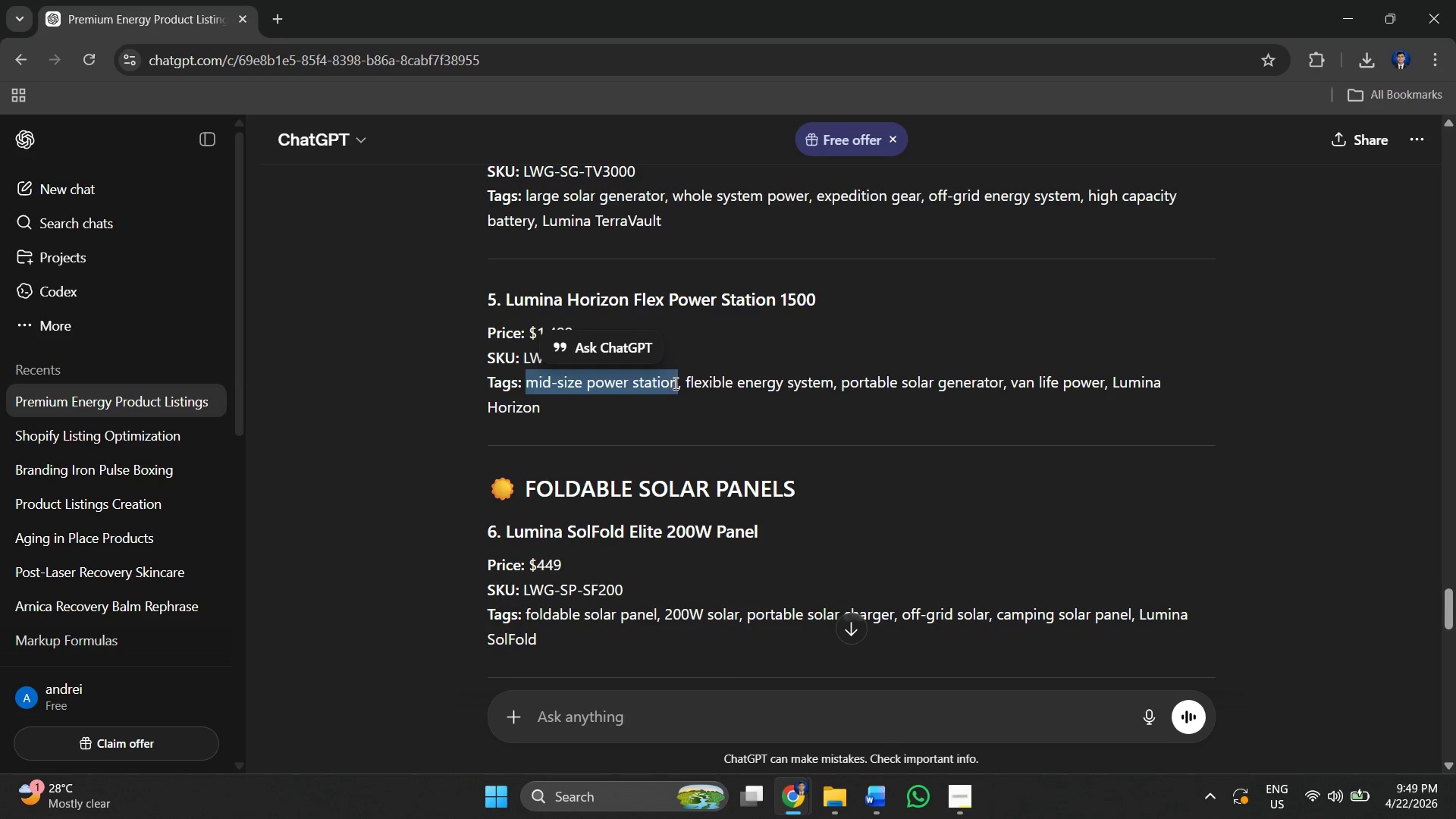 
key(Control+ControlLeft)
 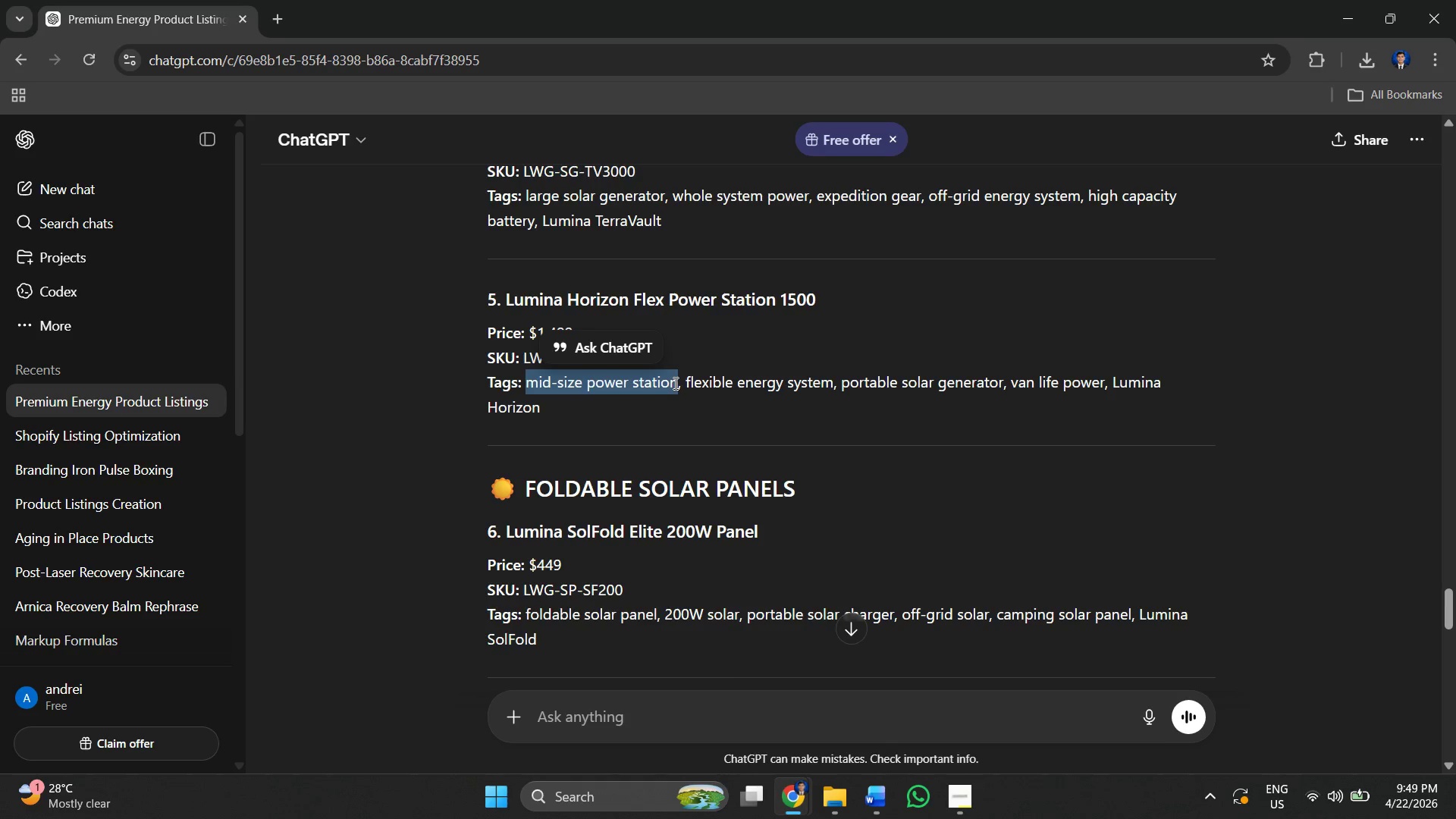 
key(Control+C)
 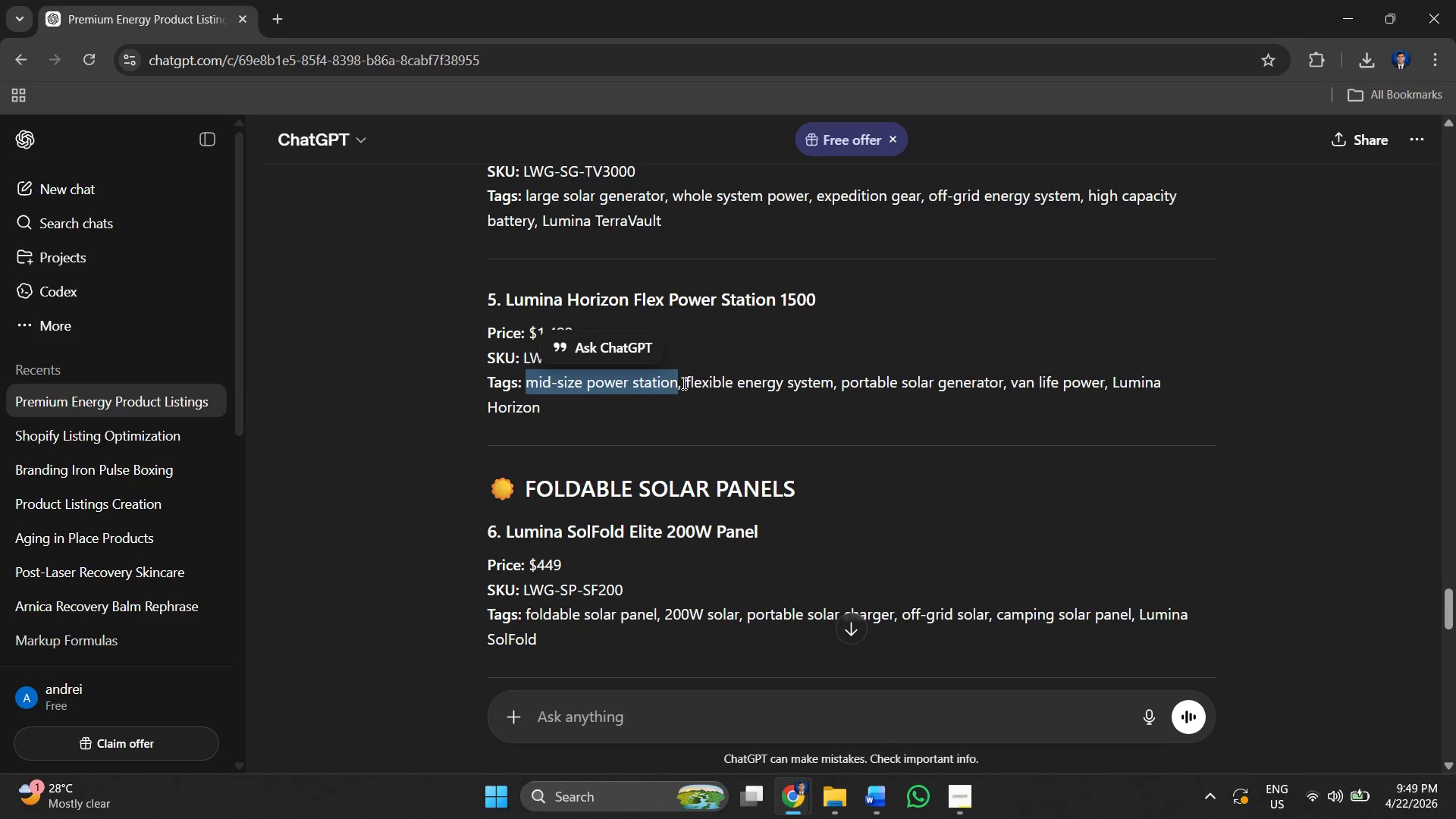 
key(Alt+AltLeft)
 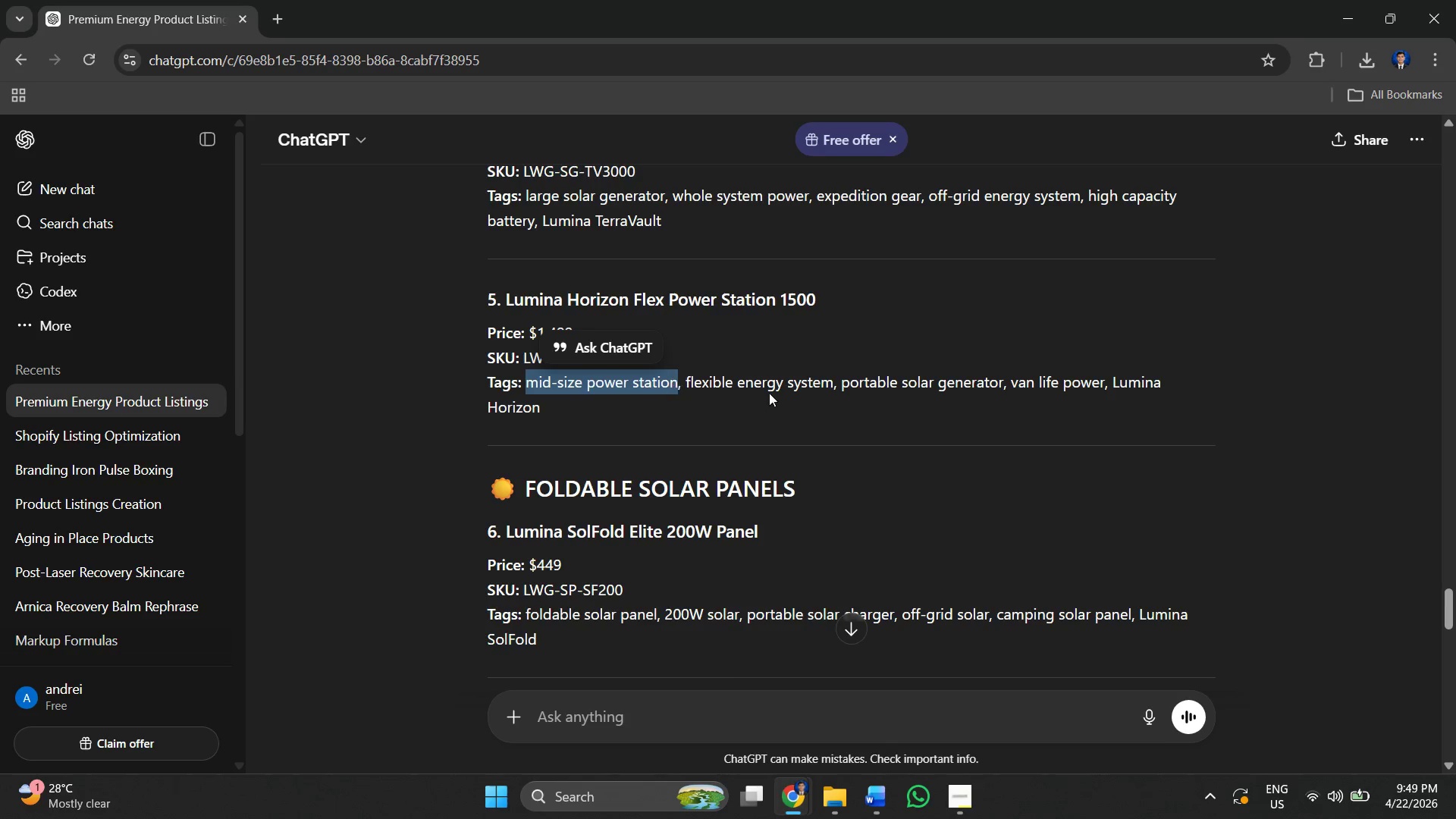 
key(Alt+Tab)
 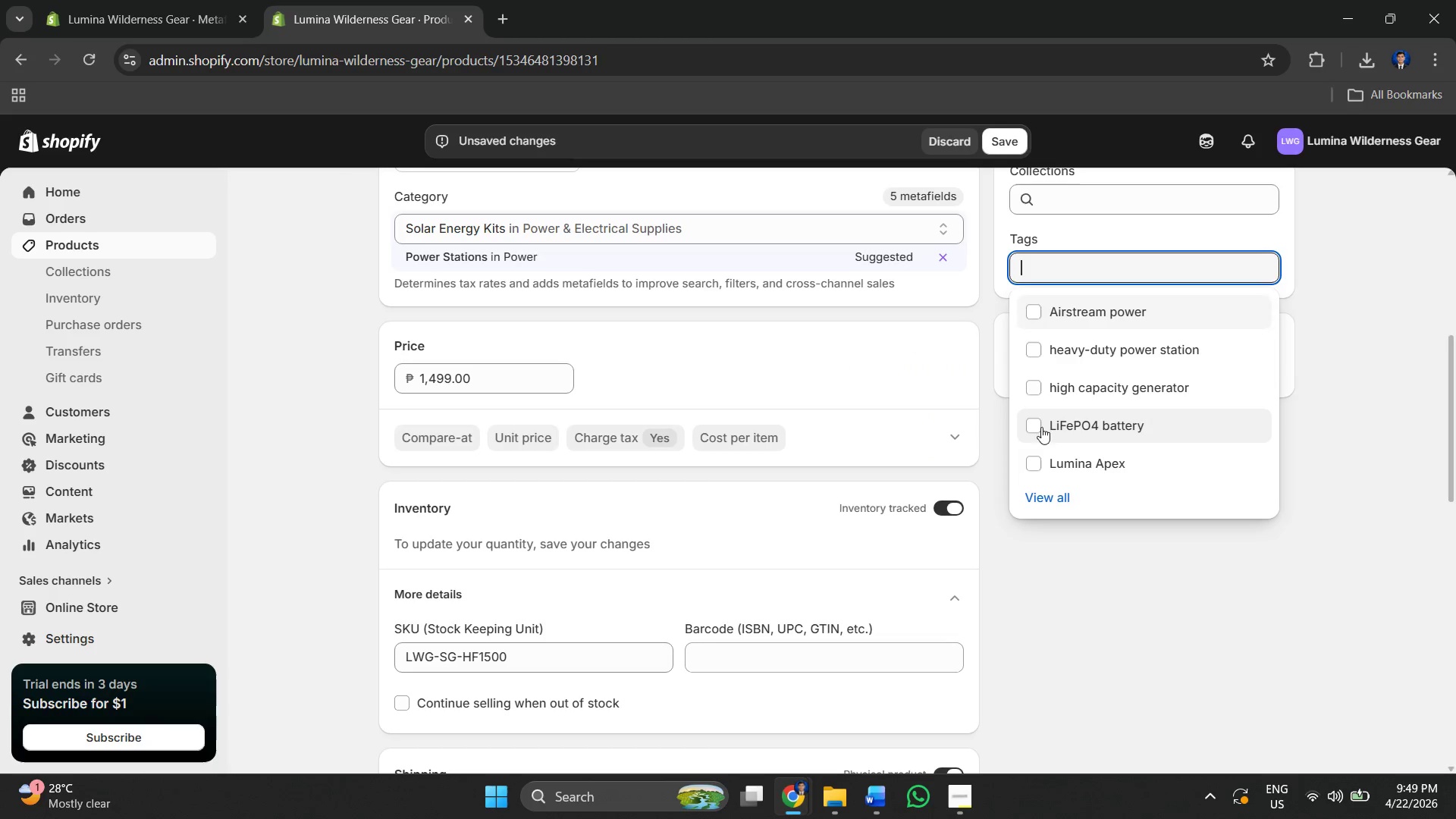 
key(Control+V)
 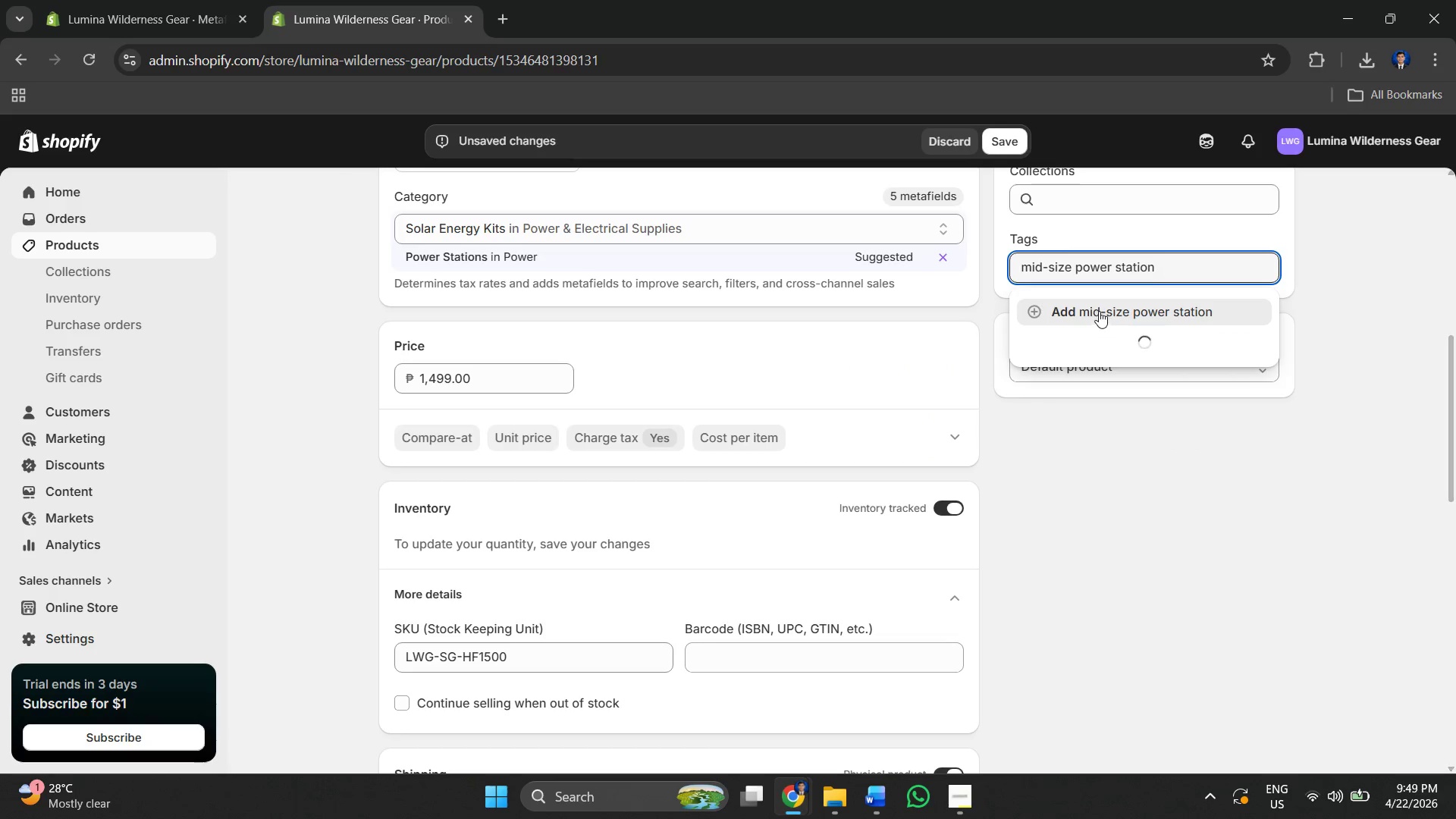 
left_click([1097, 306])
 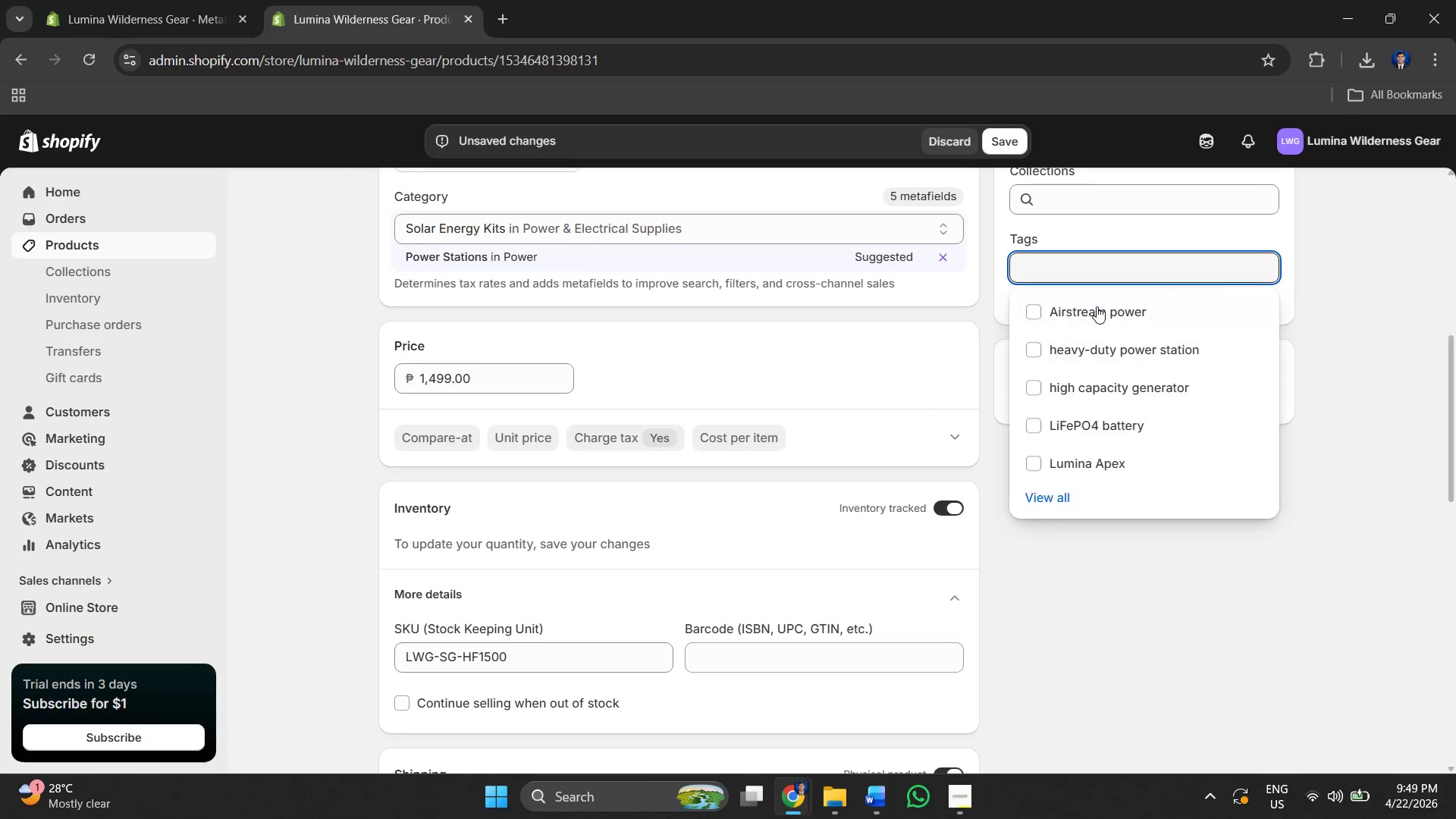 
key(Alt+AltLeft)
 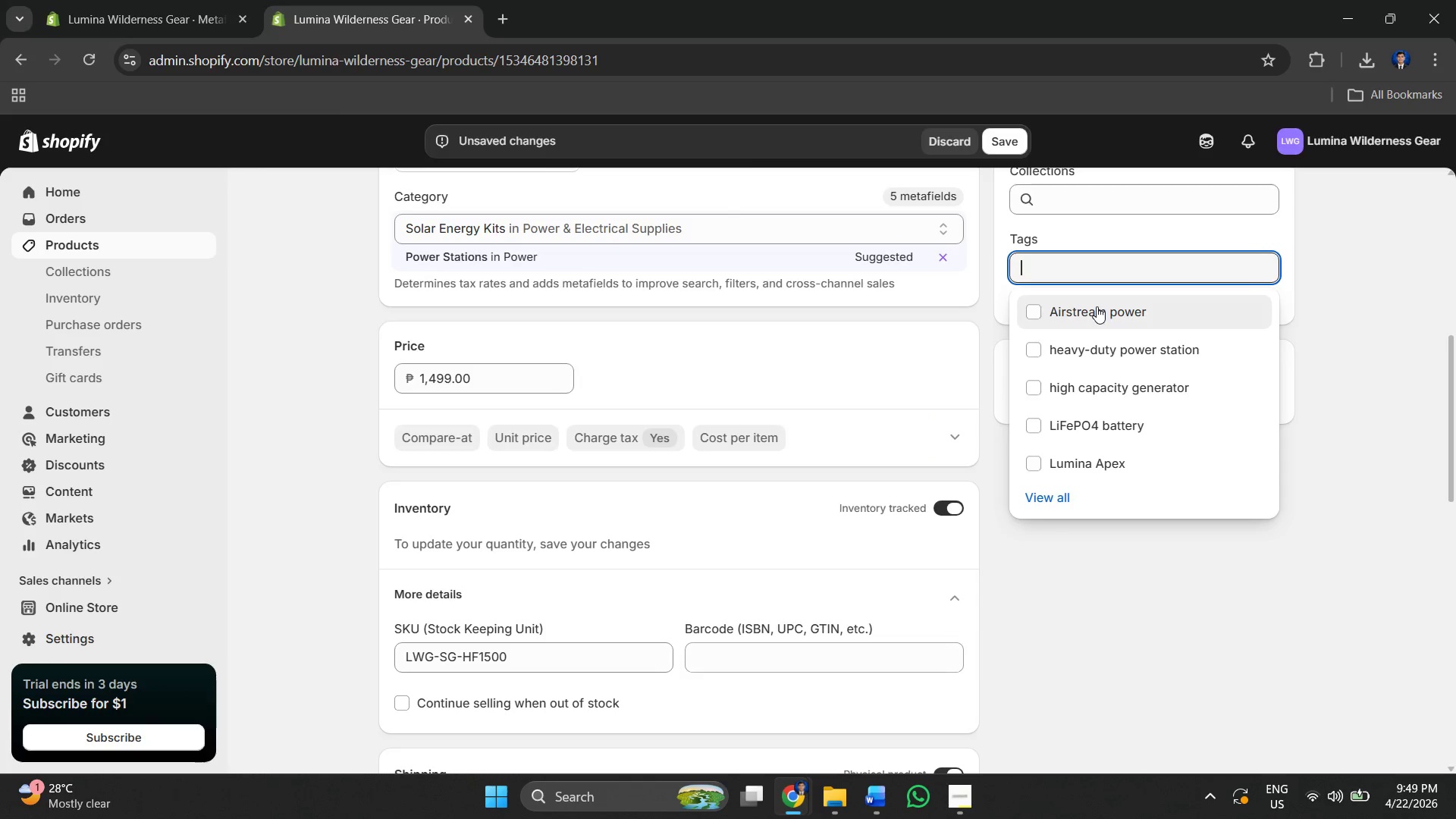 
key(Alt+Tab)
 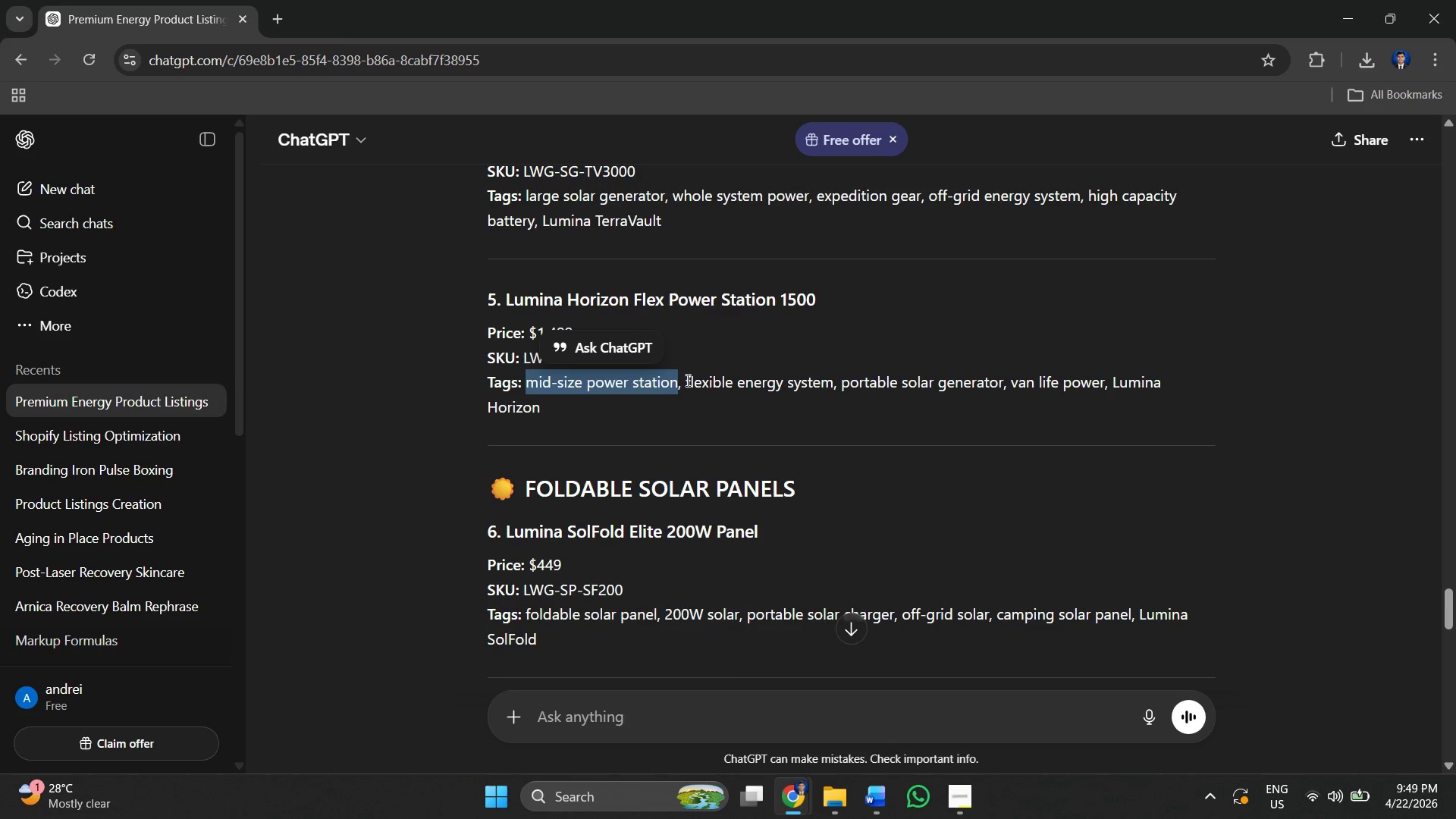 
left_click_drag(start_coordinate=[685, 378], to_coordinate=[830, 385])
 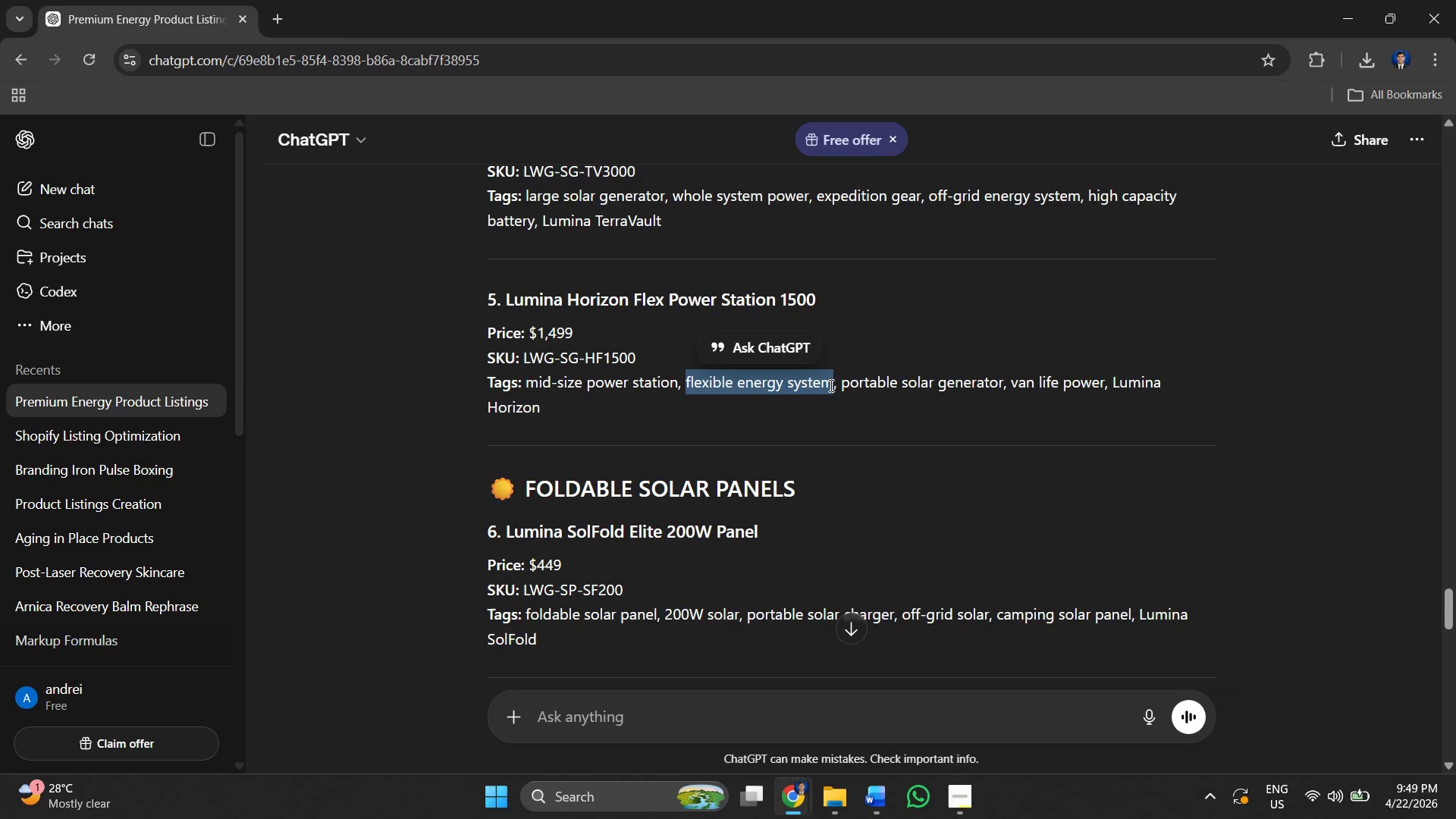 
key(Control+ControlLeft)
 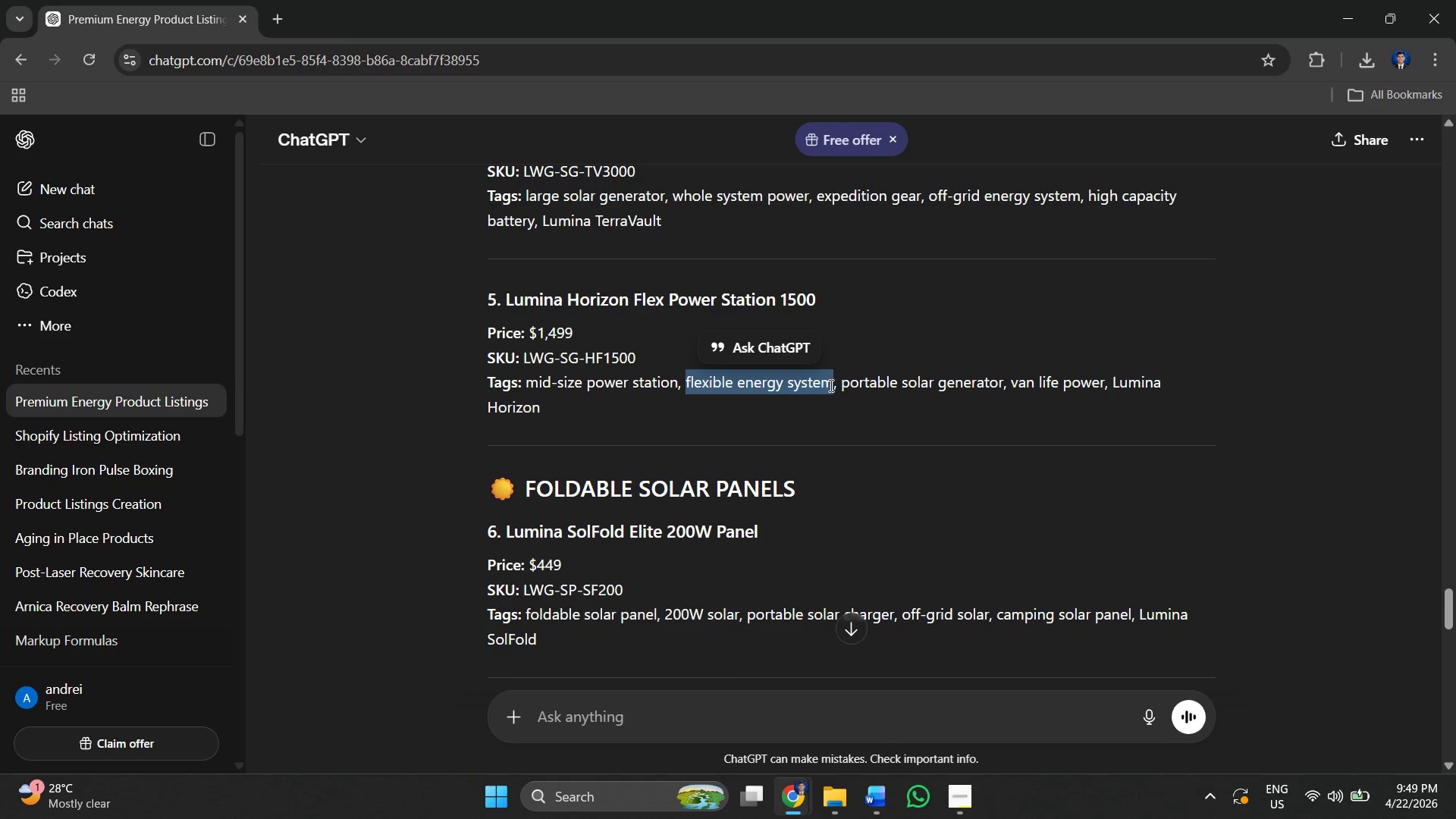 
key(Control+C)
 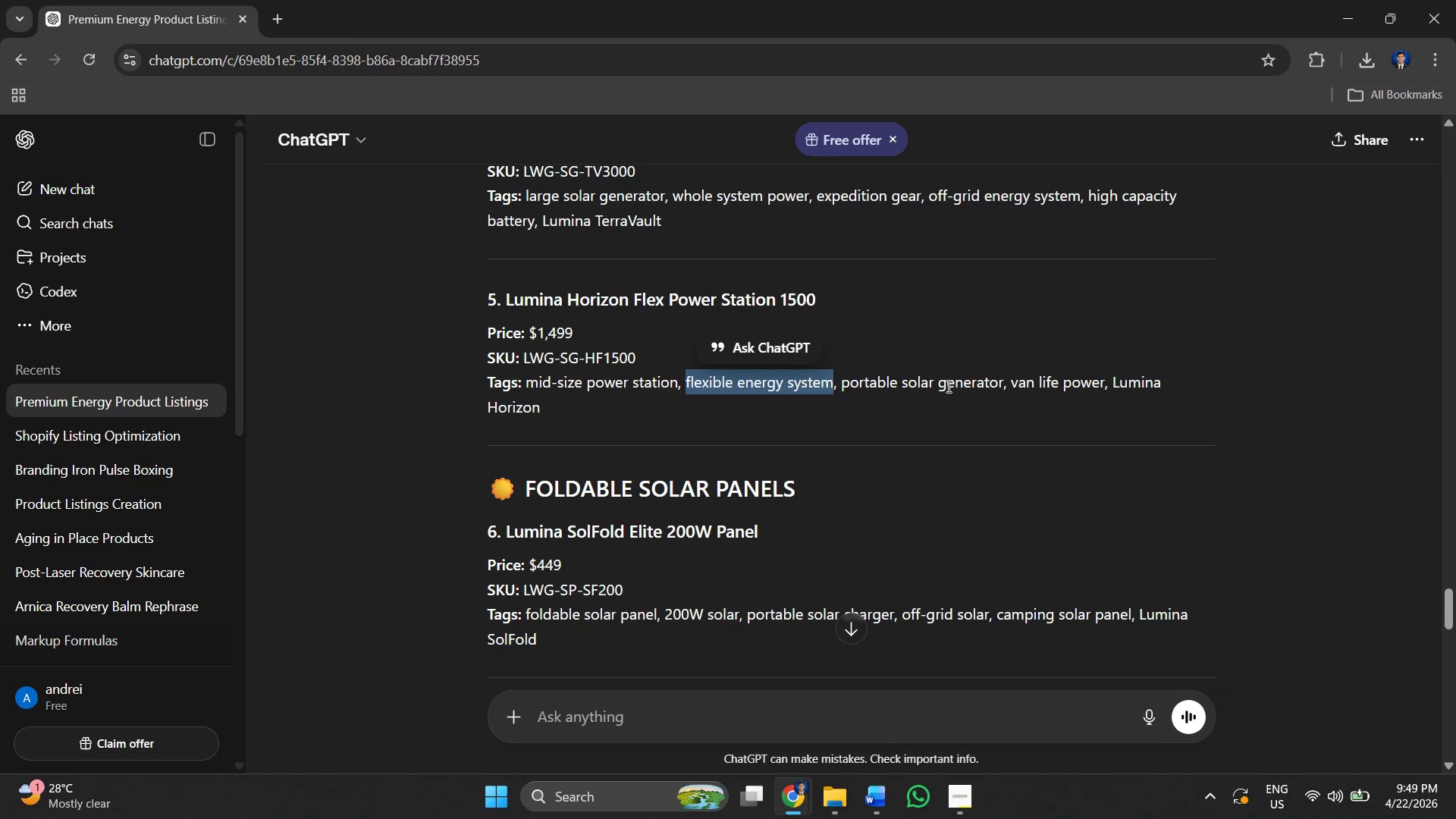 
key(Alt+AltLeft)
 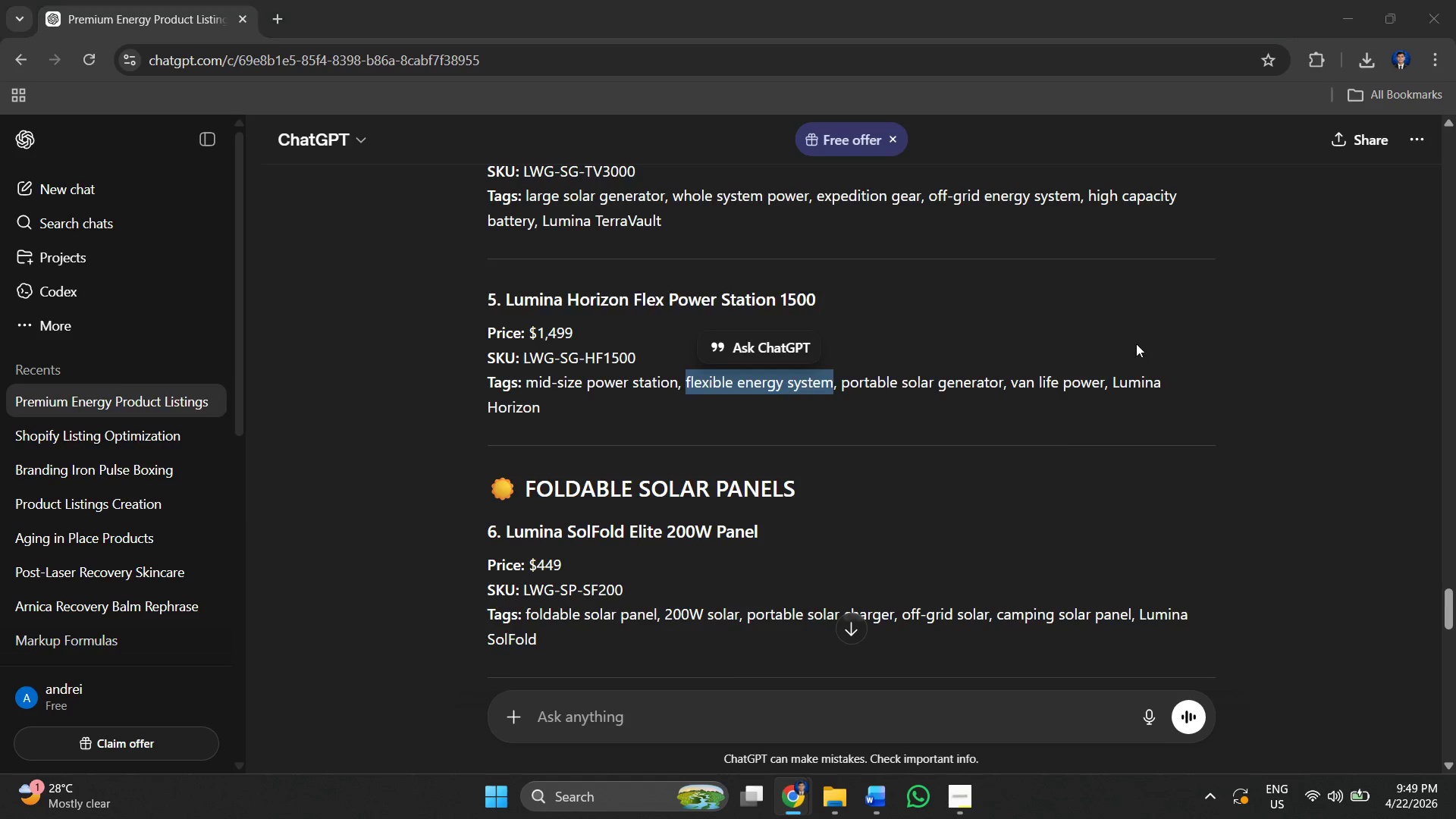 
key(Alt+Tab)
 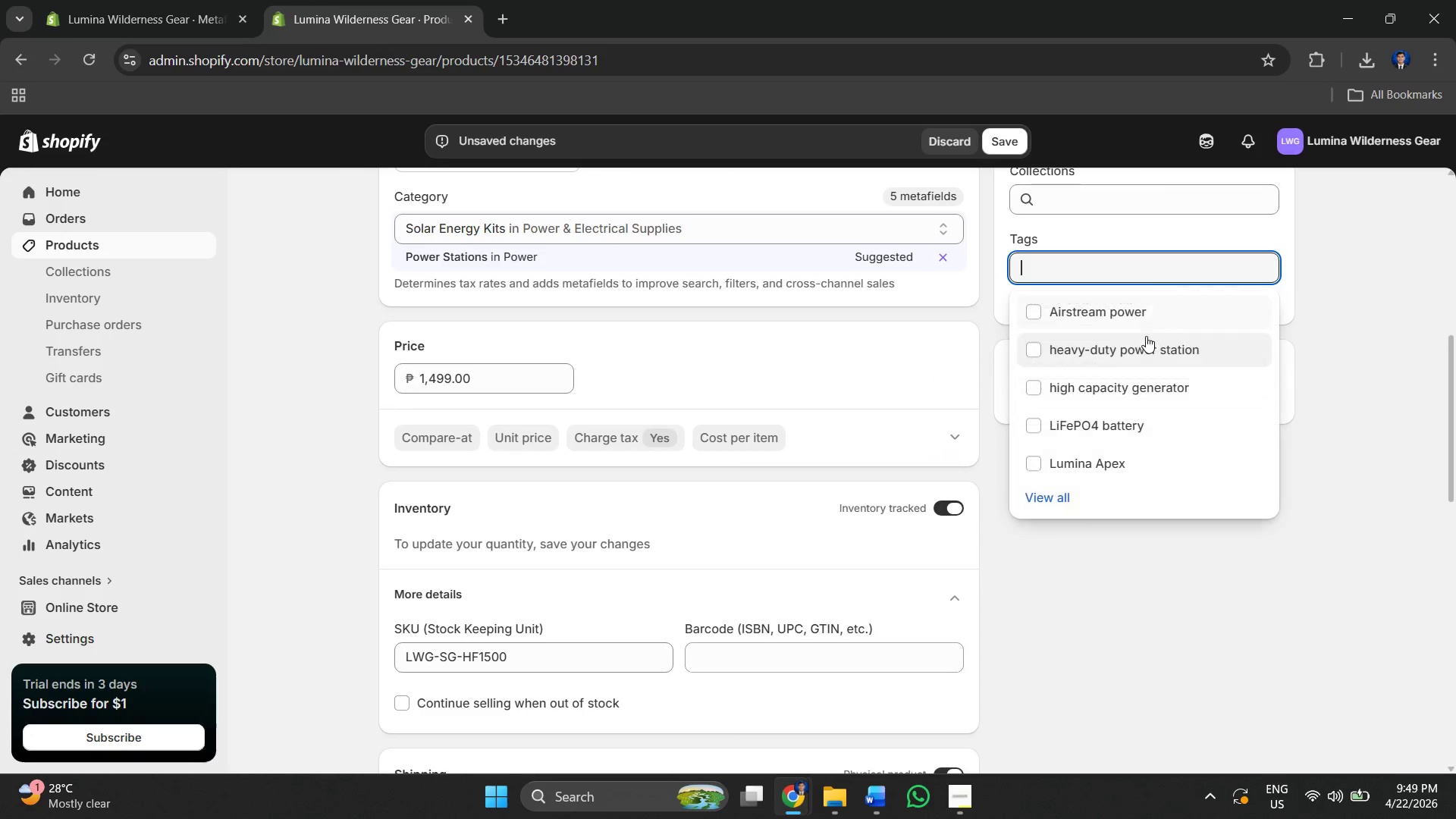 
key(Control+V)
 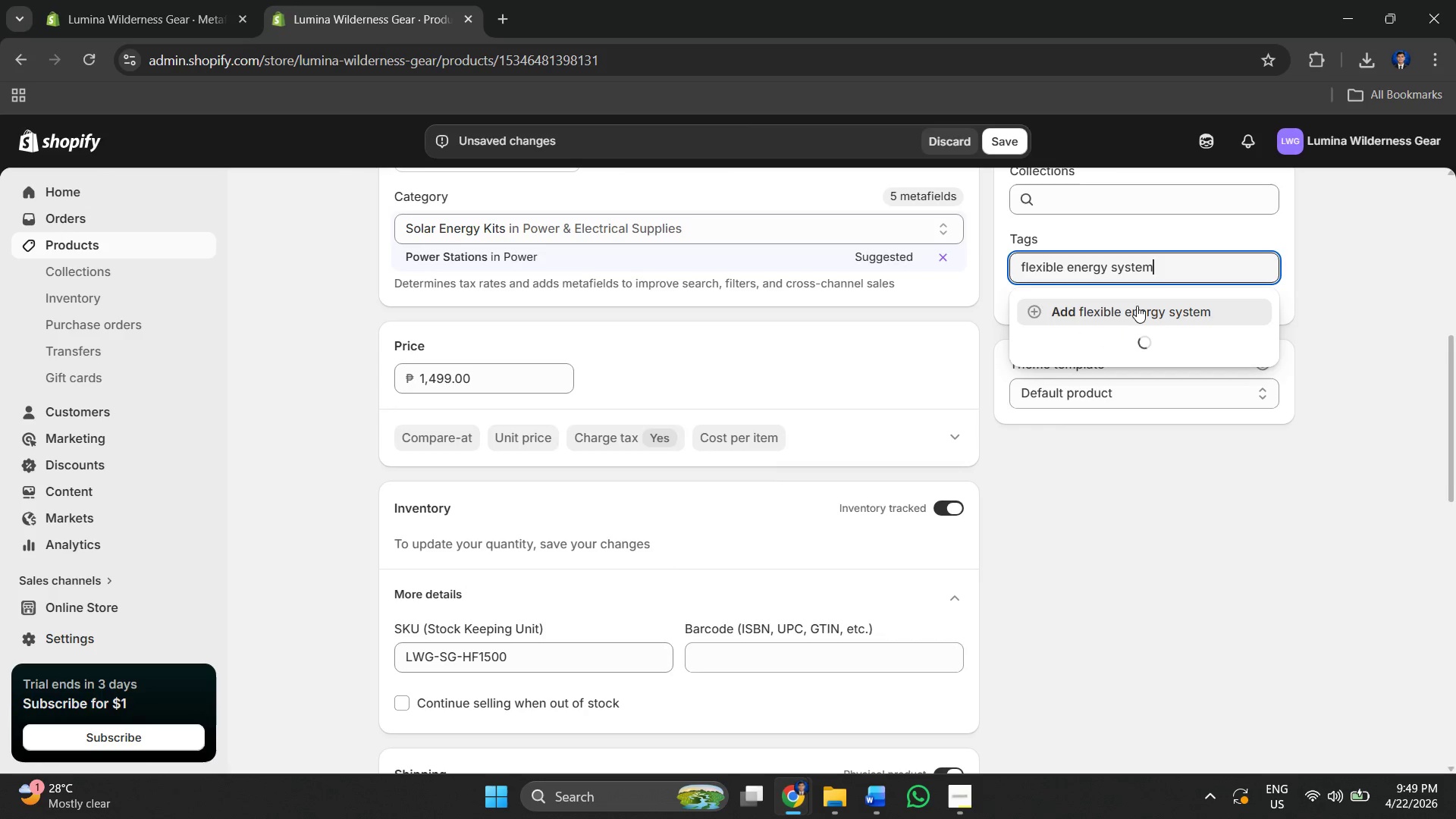 
left_click([1137, 306])
 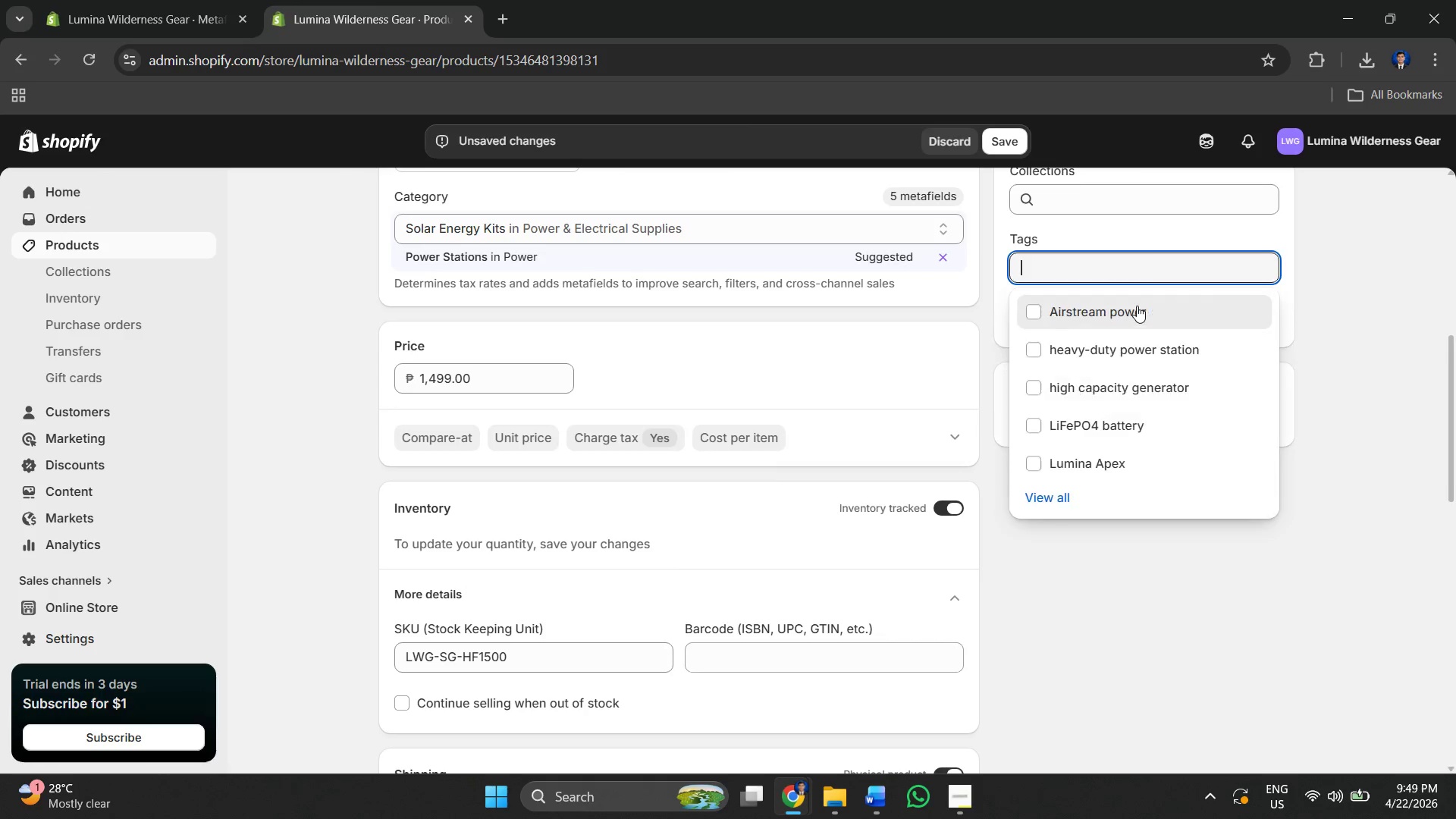 
key(Alt+AltLeft)
 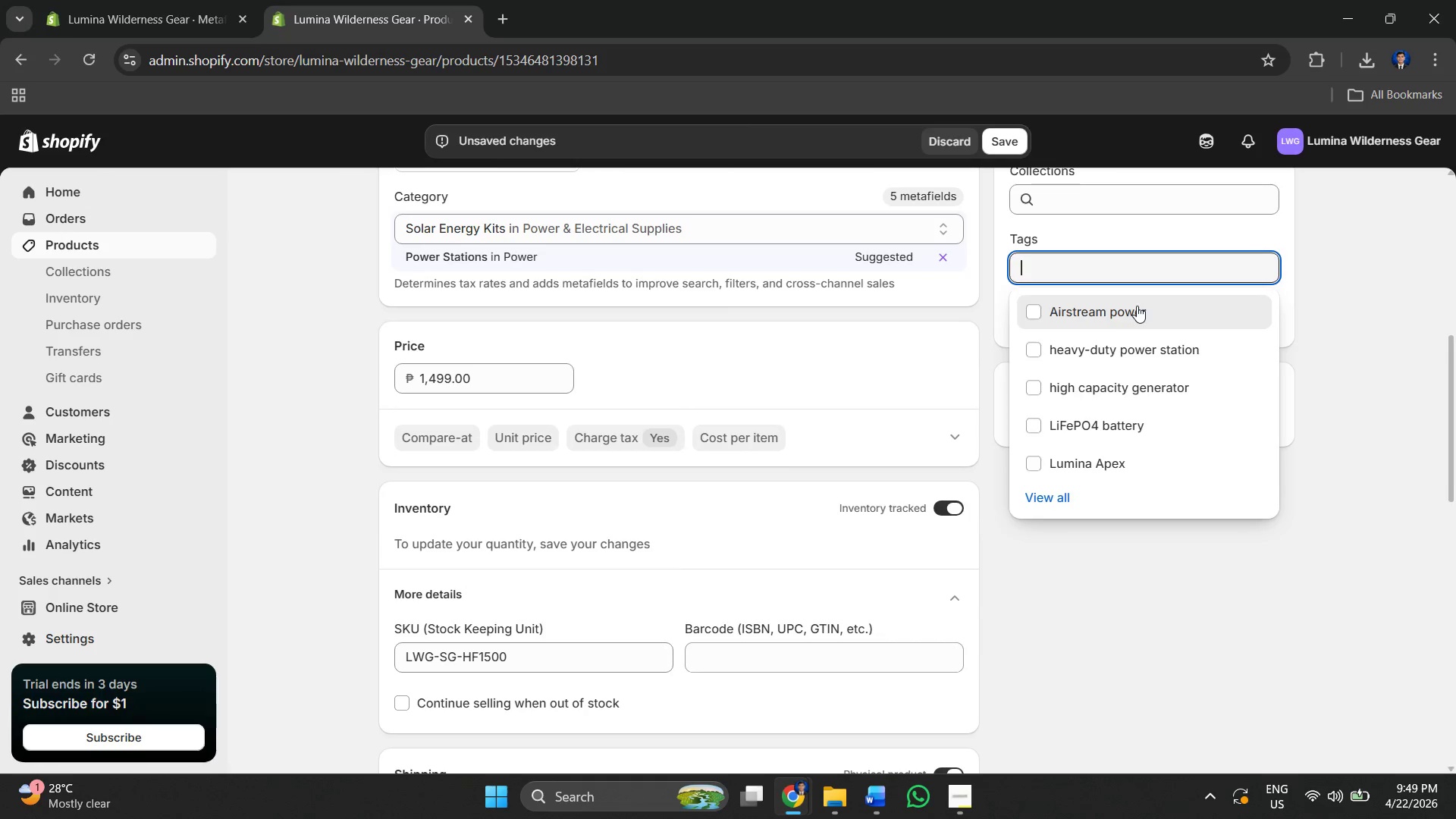 
key(Alt+Tab)
 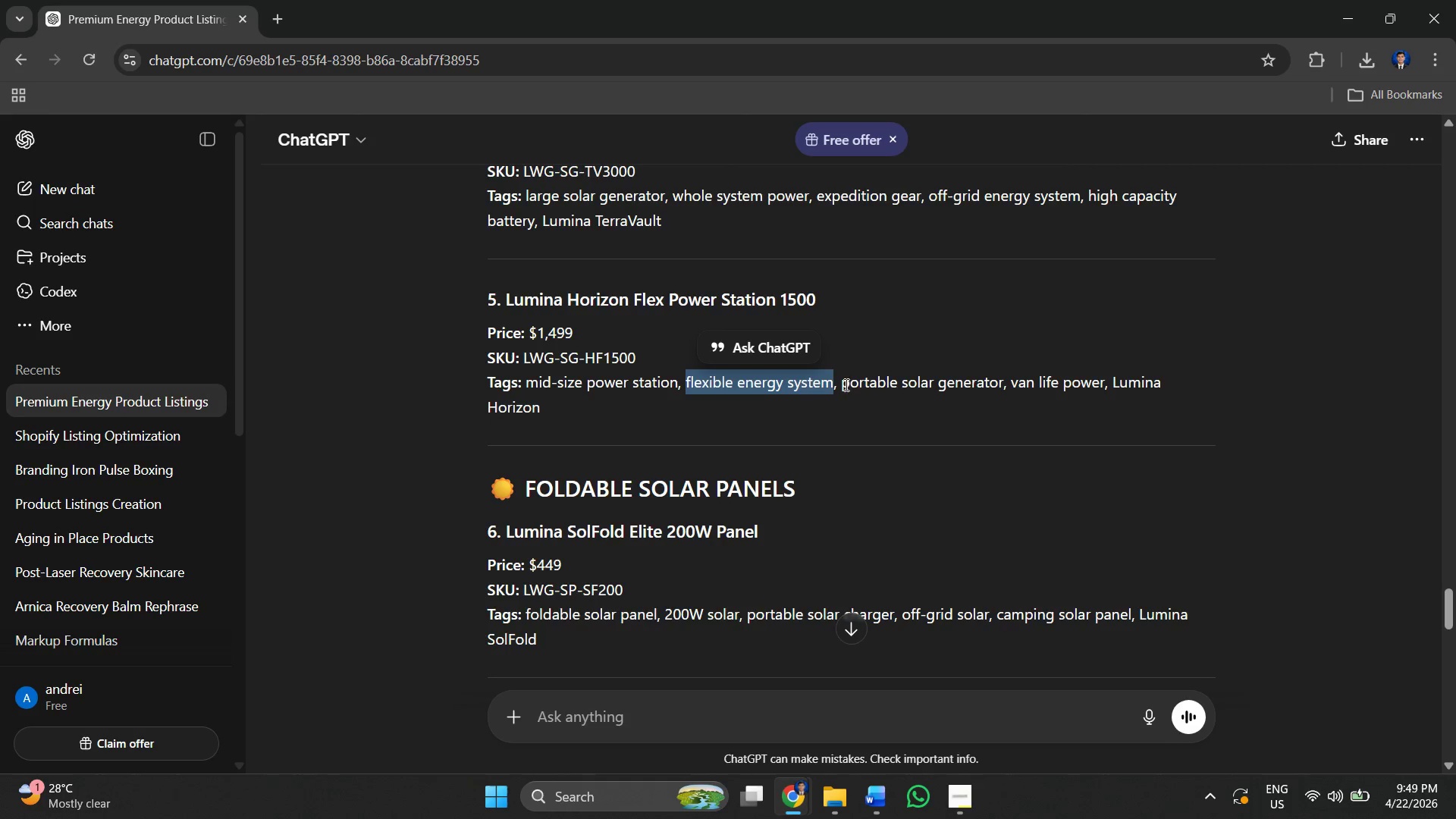 
left_click_drag(start_coordinate=[845, 384], to_coordinate=[1002, 381])
 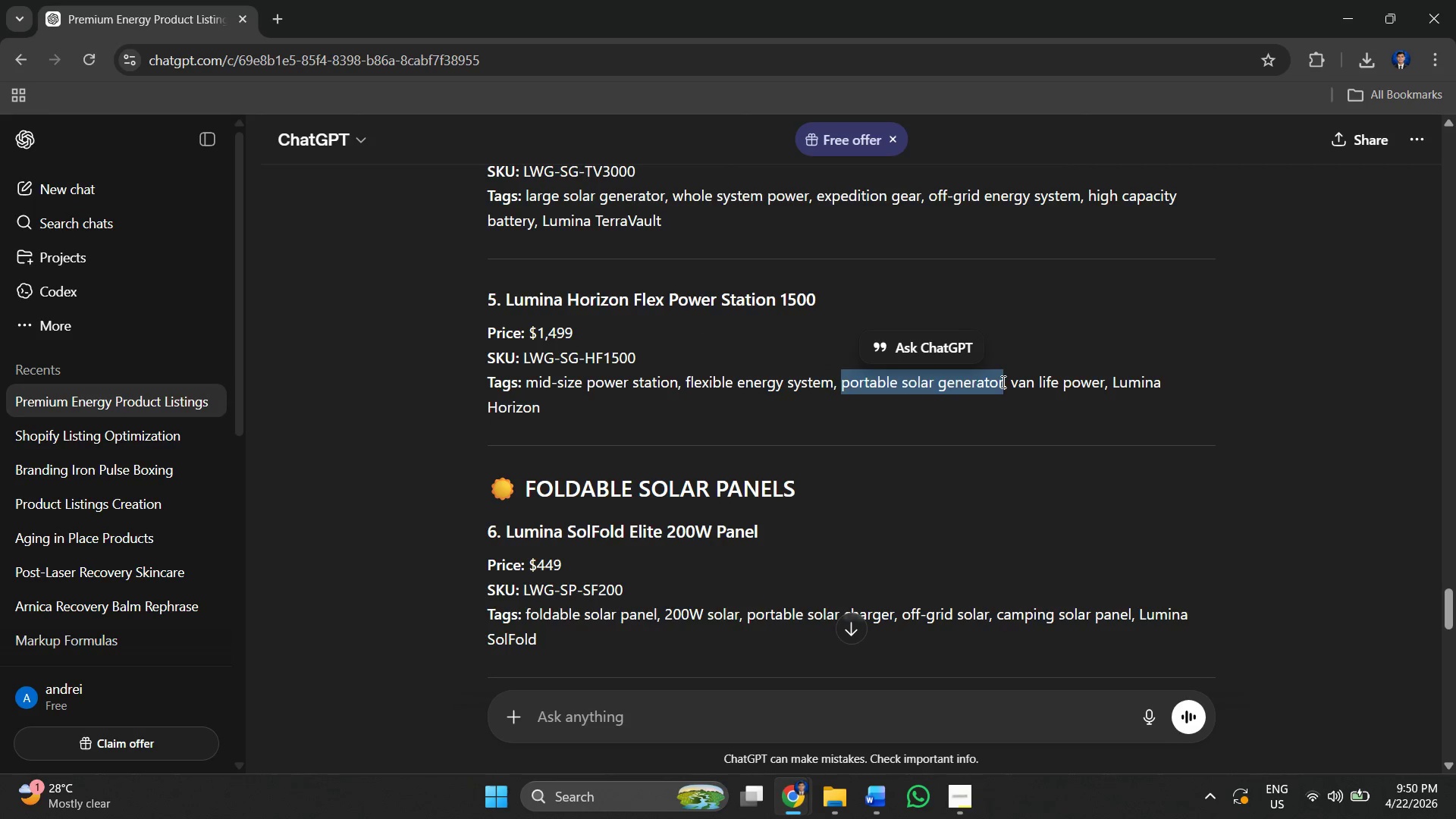 
key(Control+ControlLeft)
 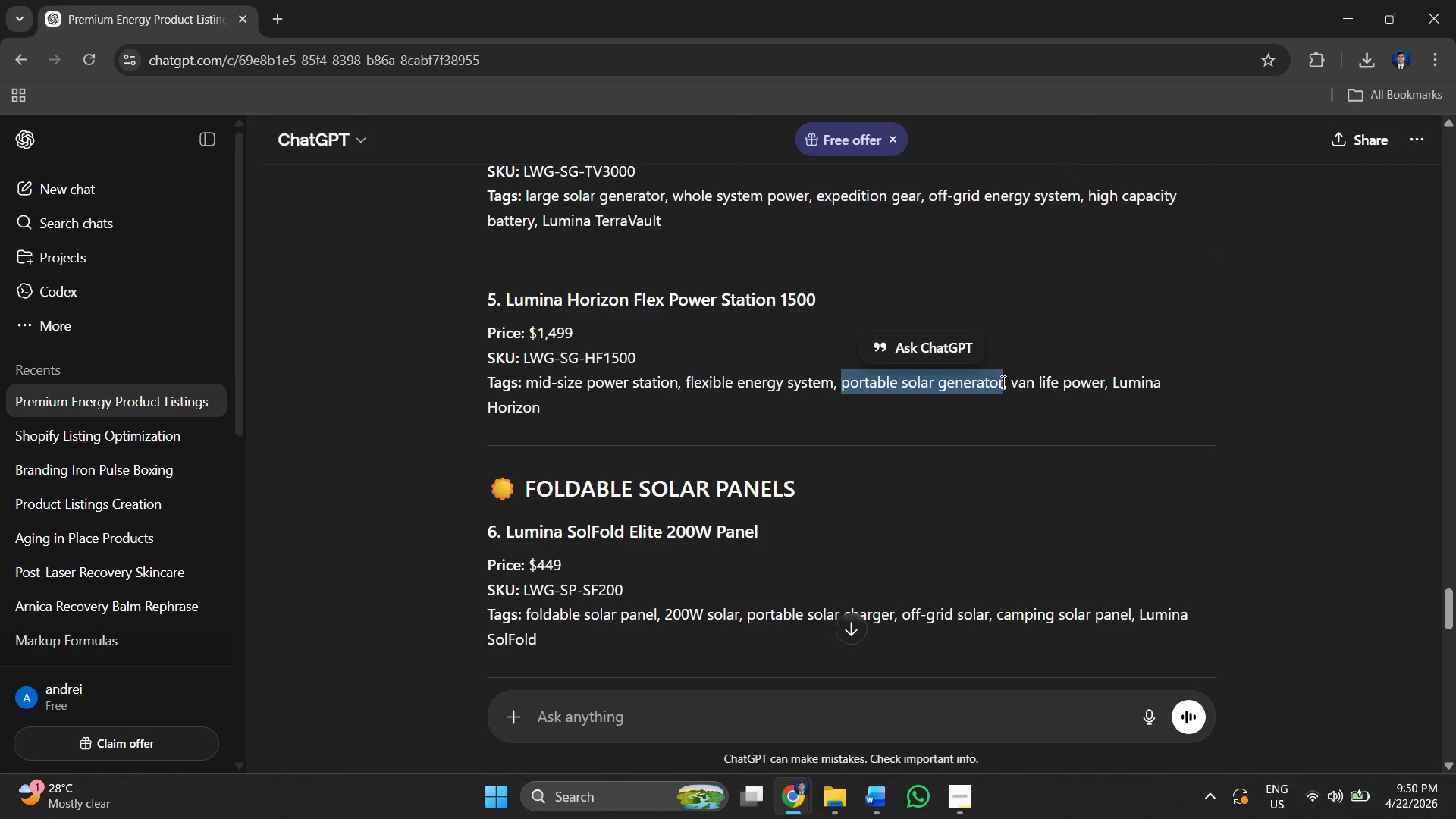 
key(Control+C)
 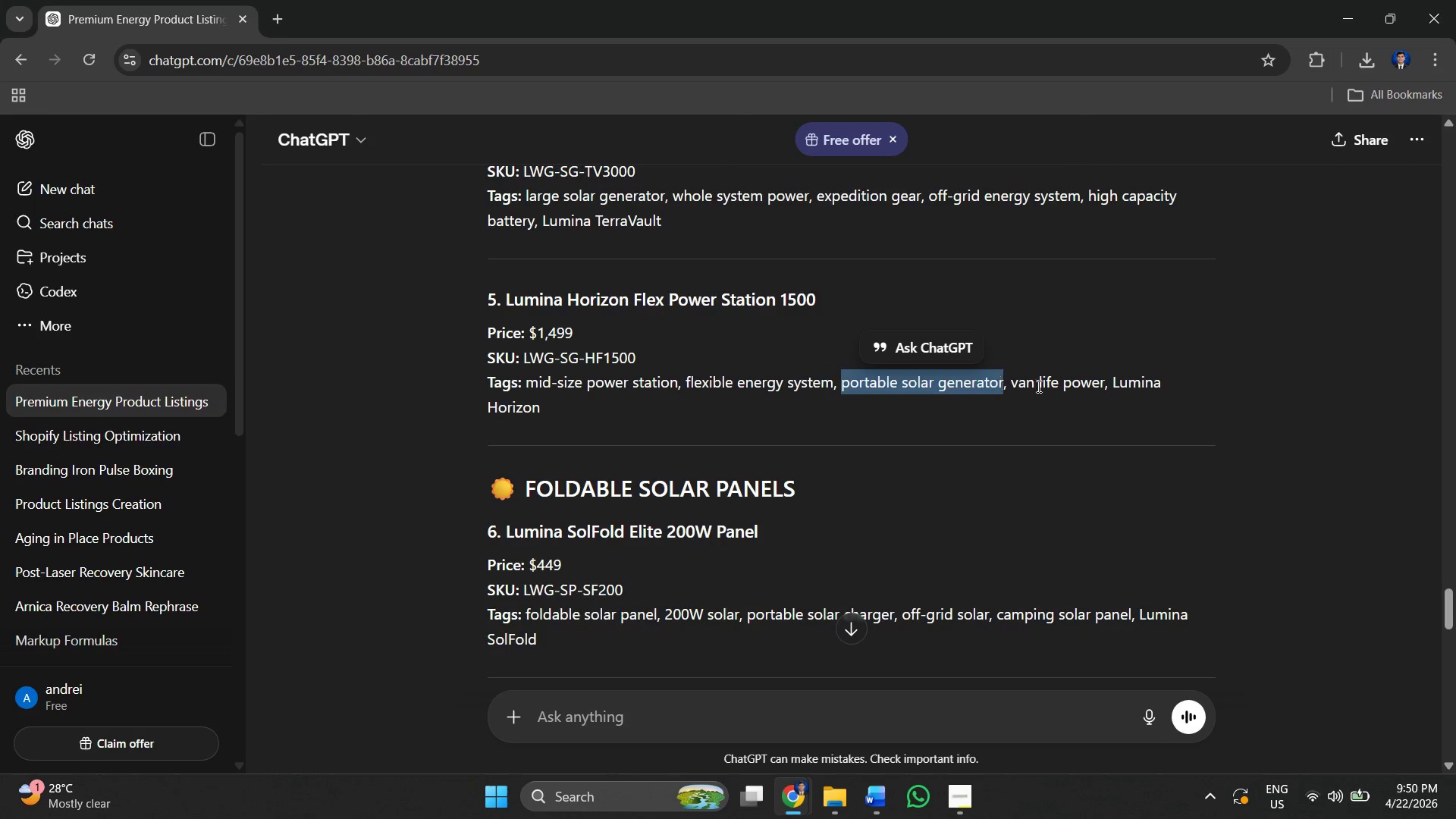 
key(Alt+AltLeft)
 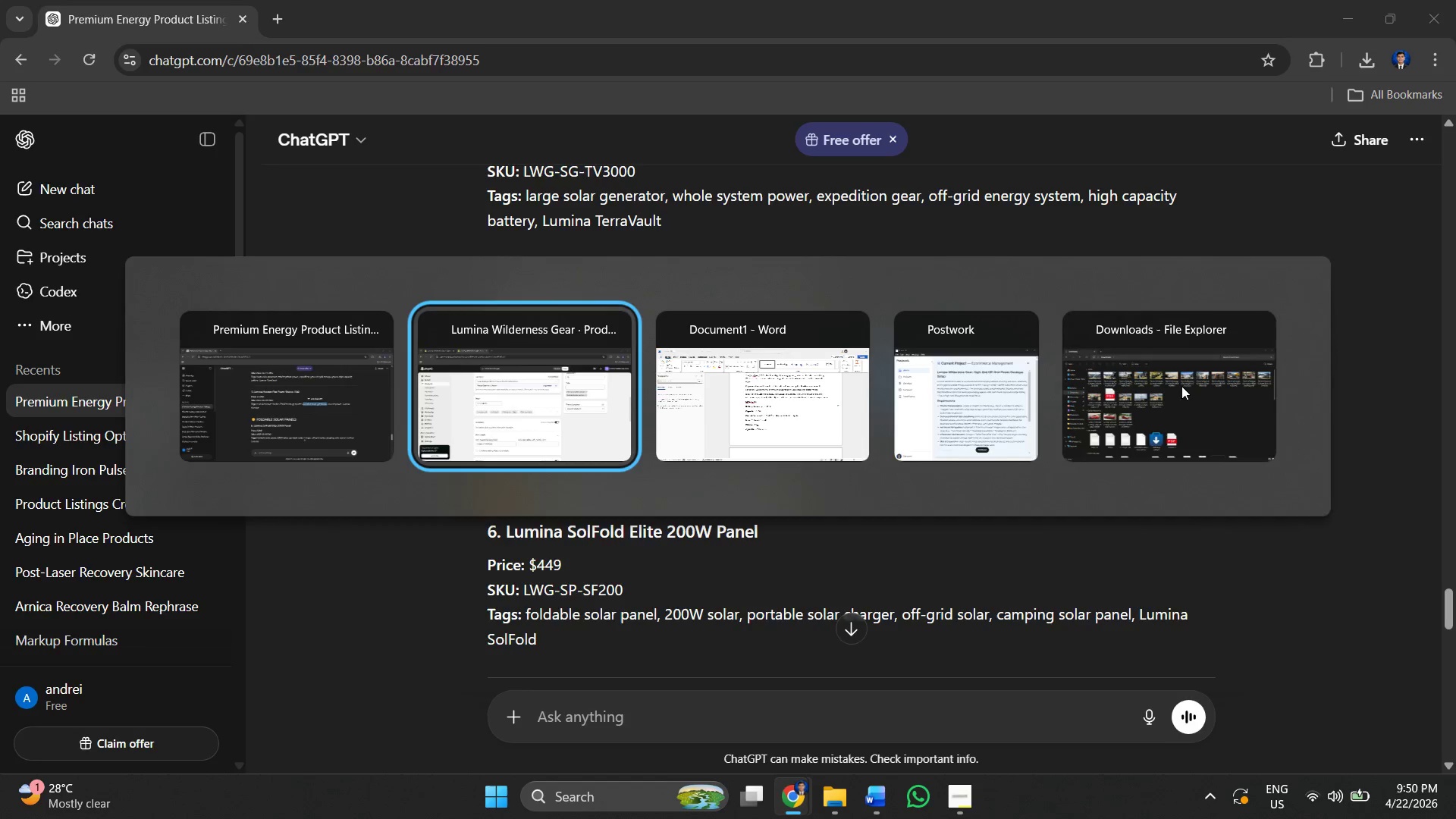 
key(Alt+Tab)
 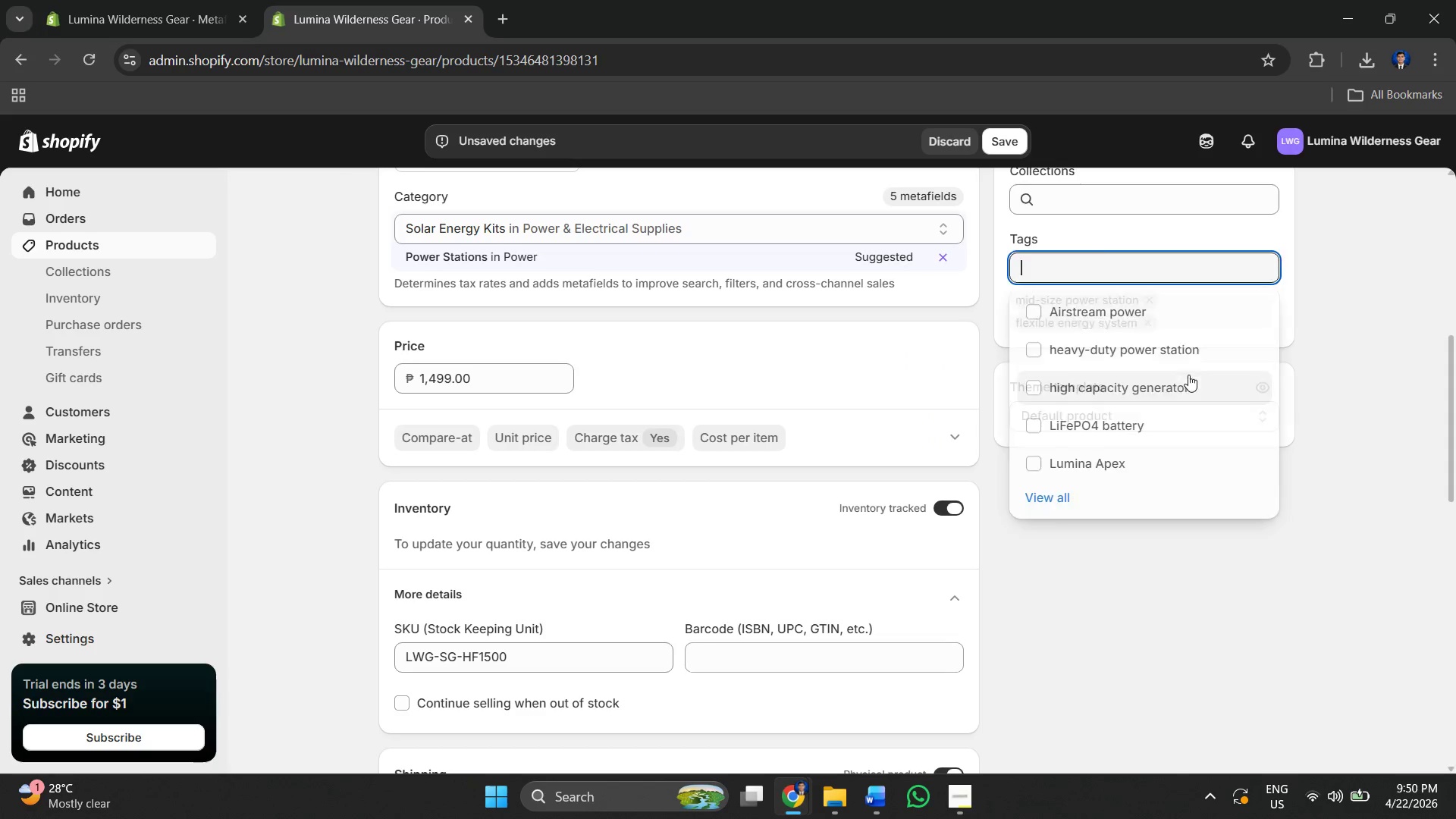 
key(Control+V)
 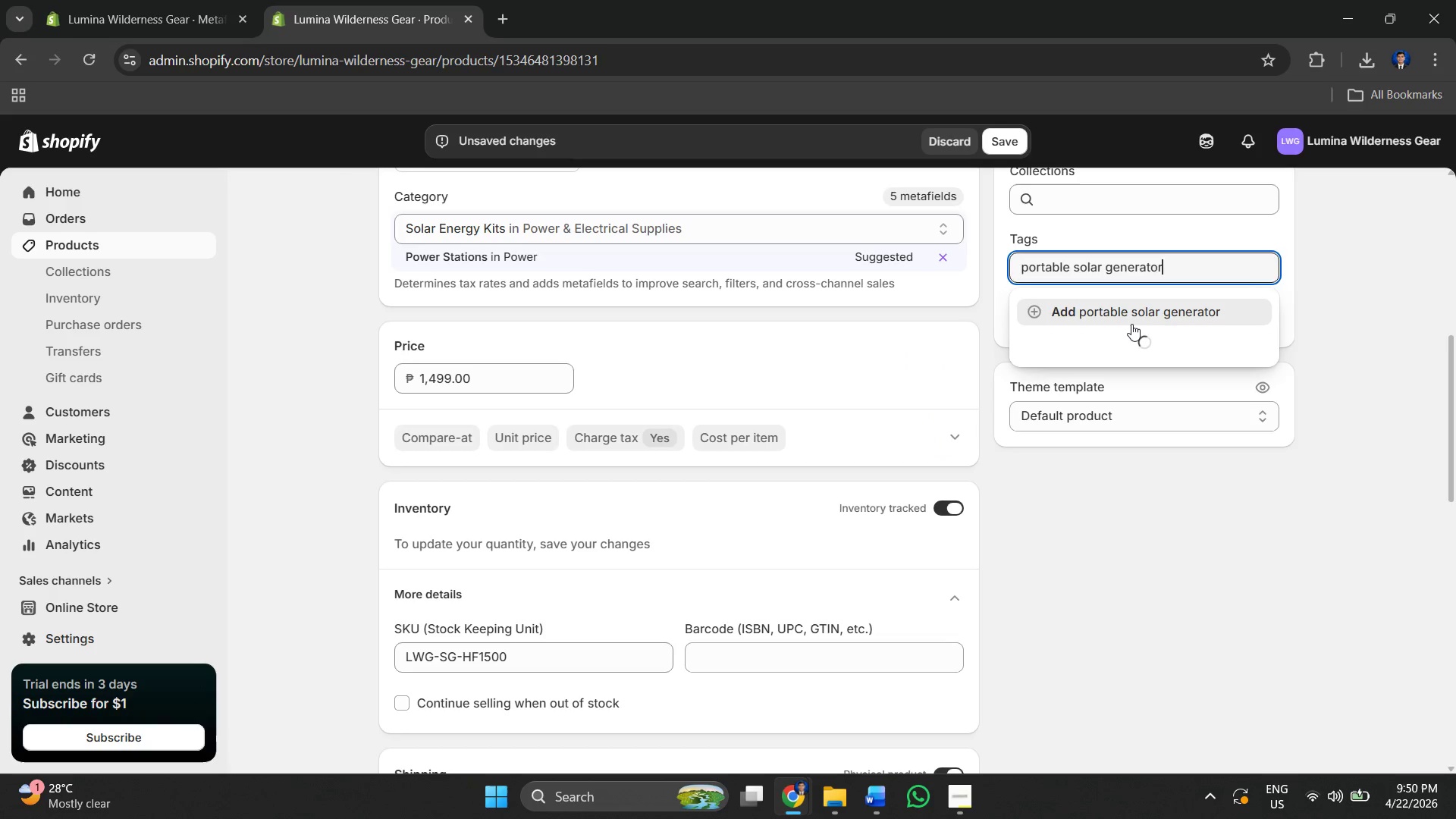 
left_click([1131, 324])
 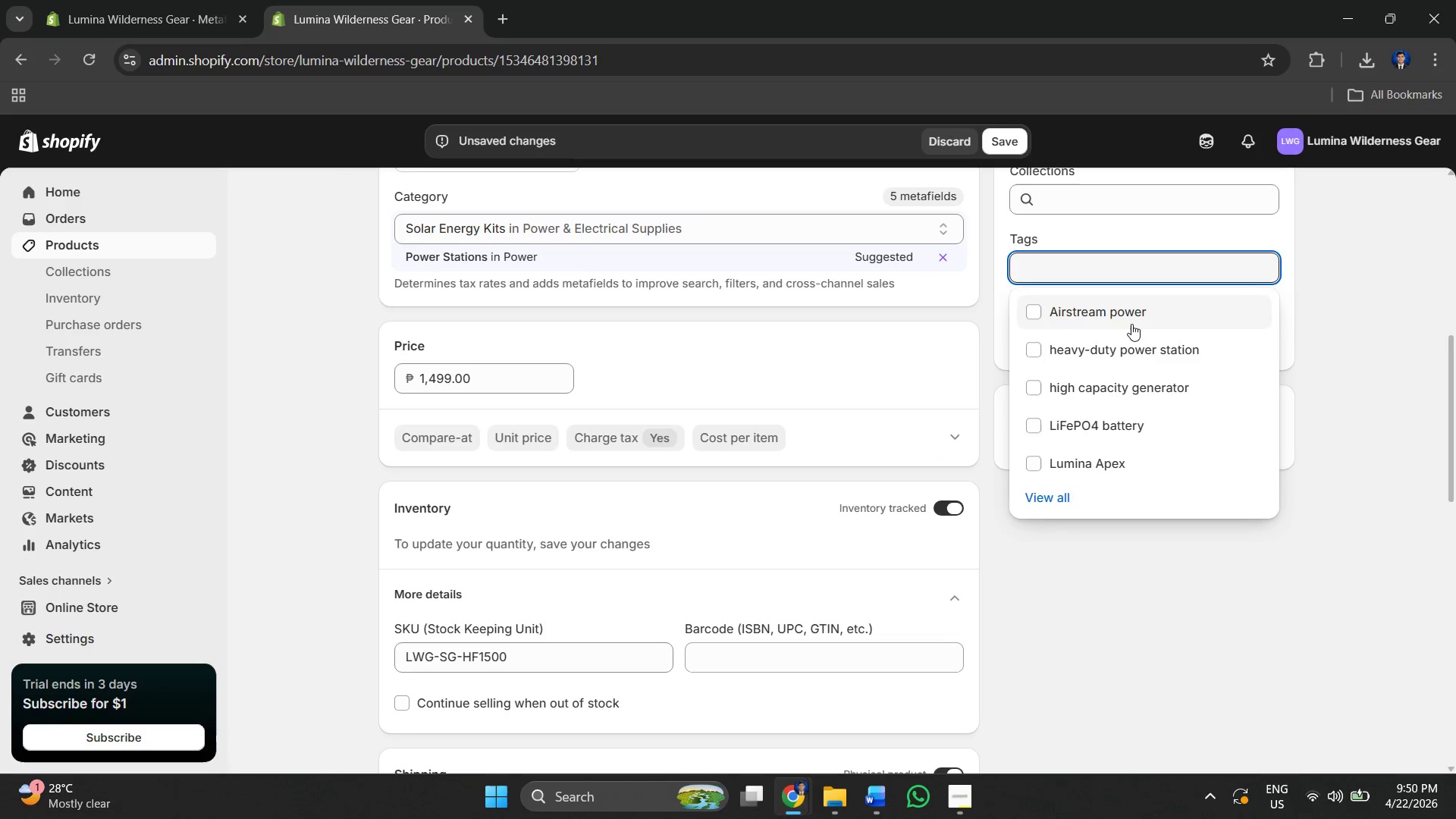 
key(Alt+AltLeft)
 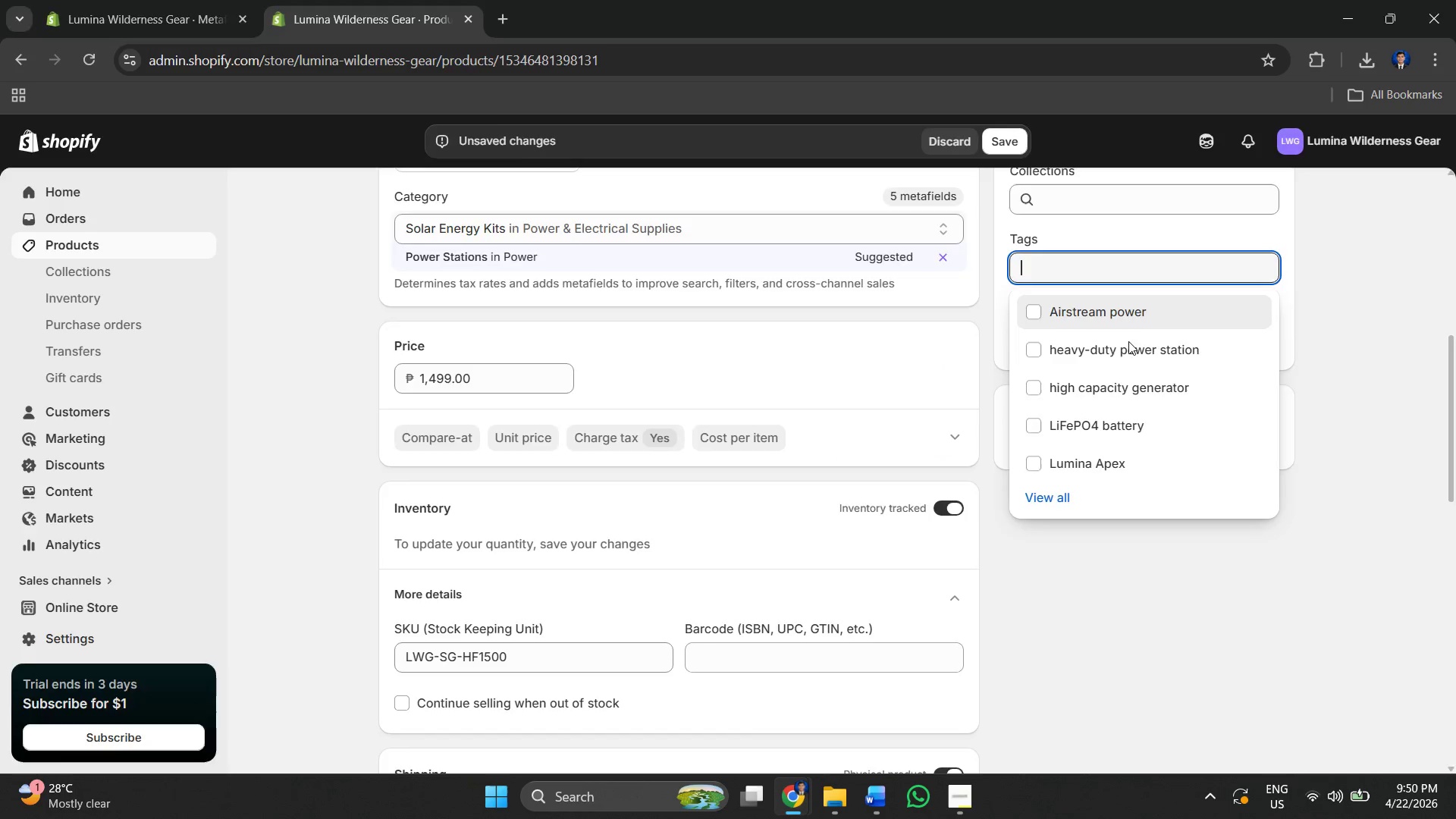 
key(Alt+Tab)
 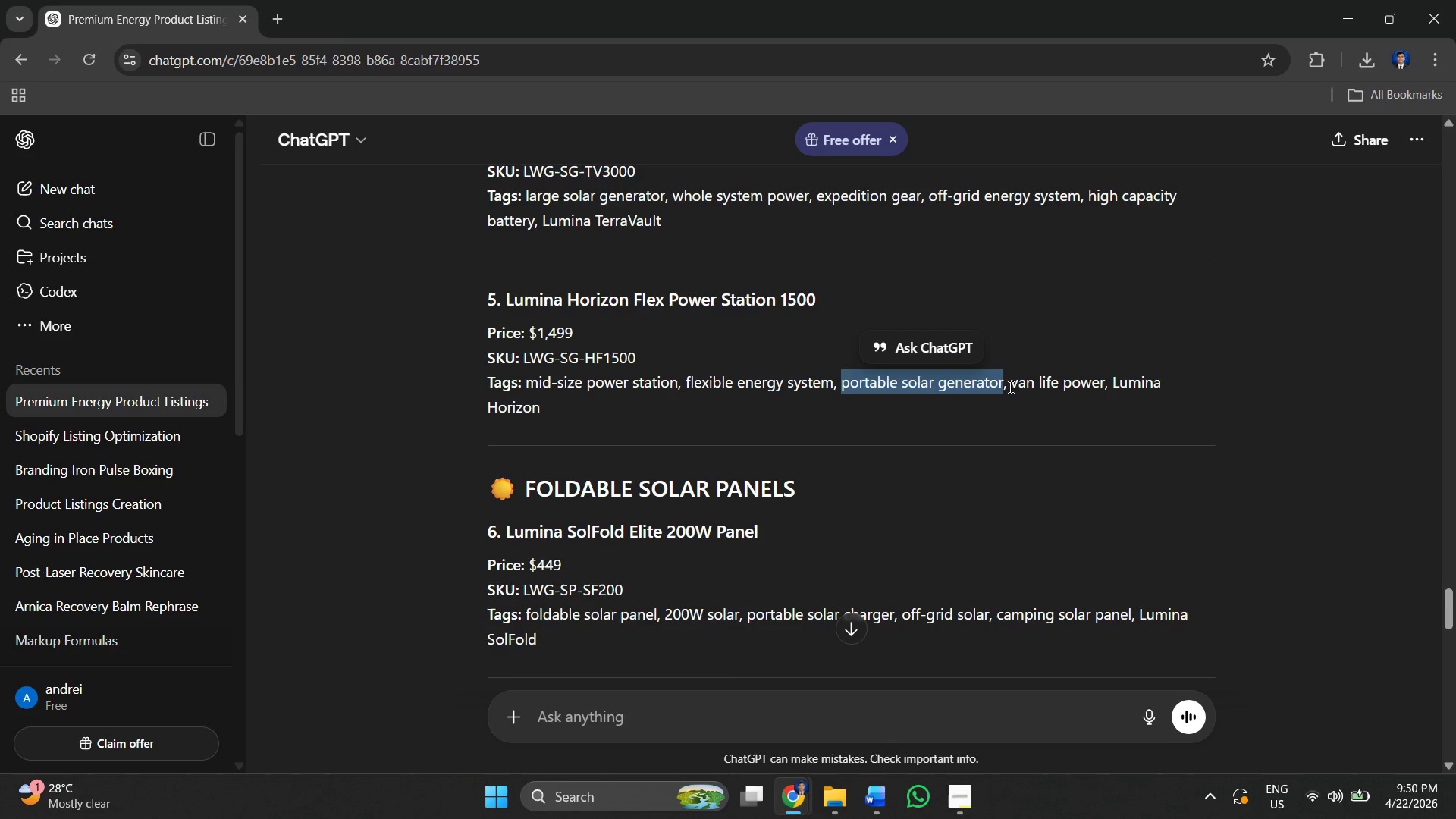 
left_click_drag(start_coordinate=[1012, 383], to_coordinate=[1103, 384])
 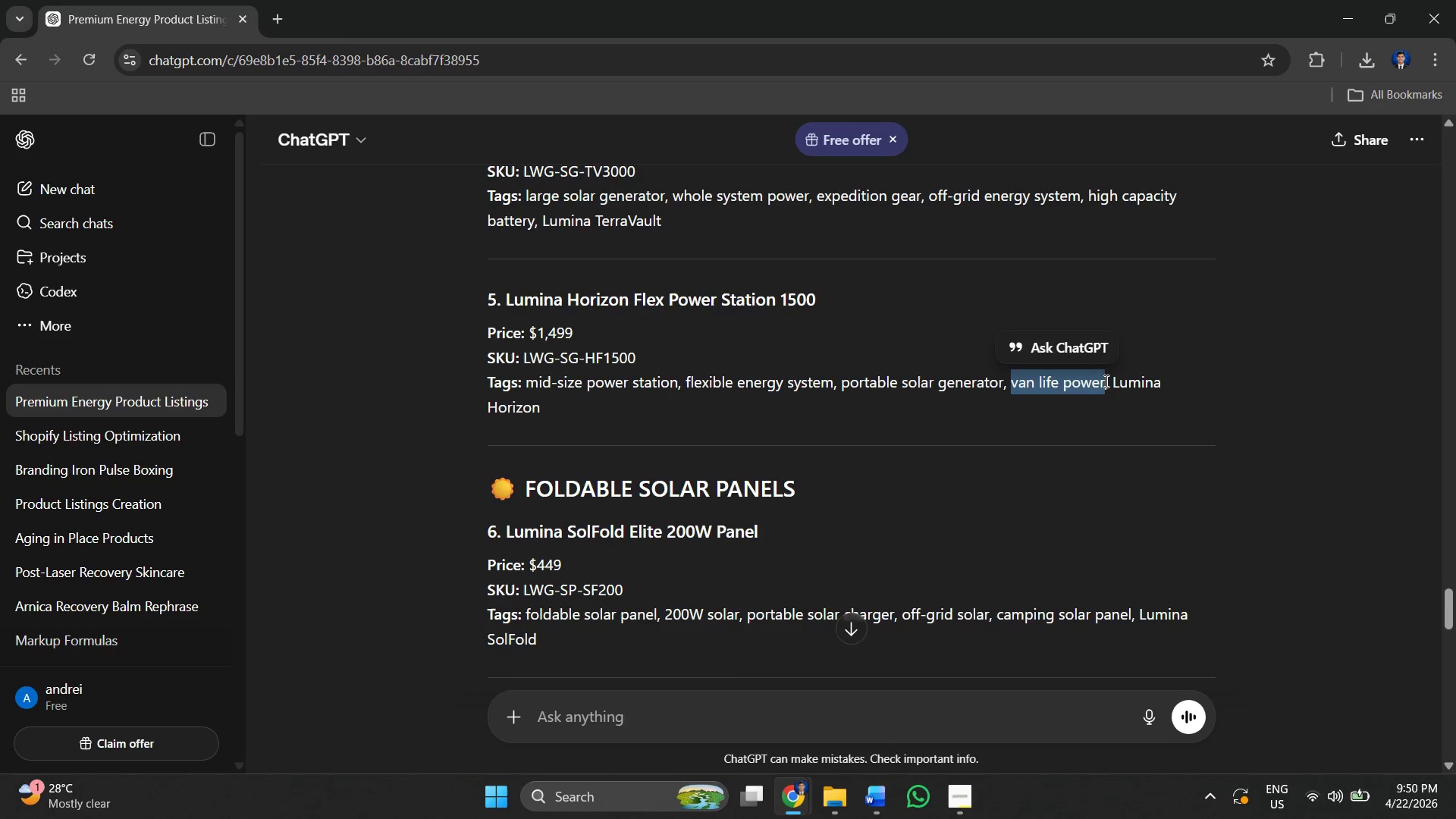 
key(Control+C)
 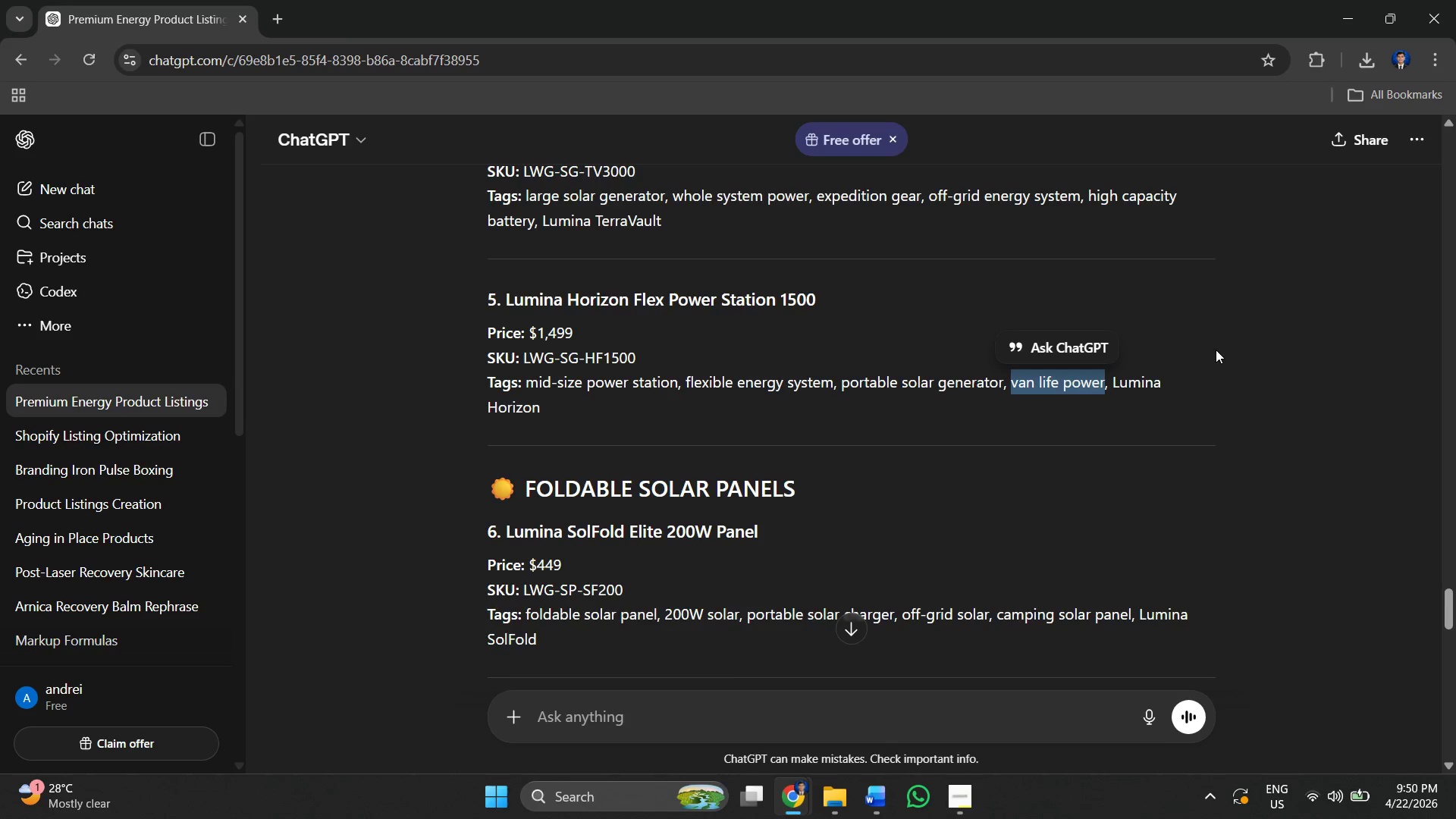 
key(Alt+AltLeft)
 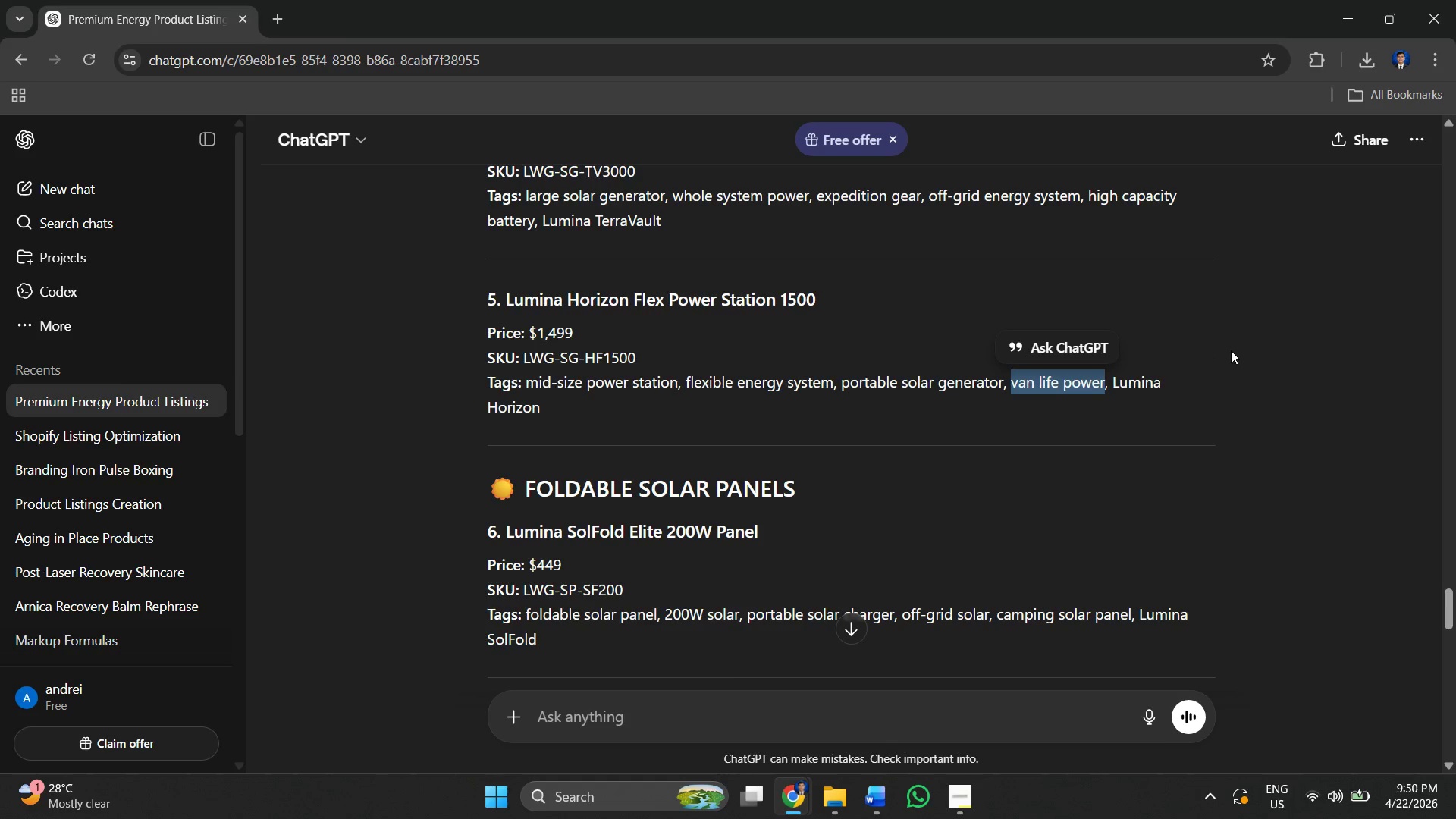 
key(Alt+Tab)
 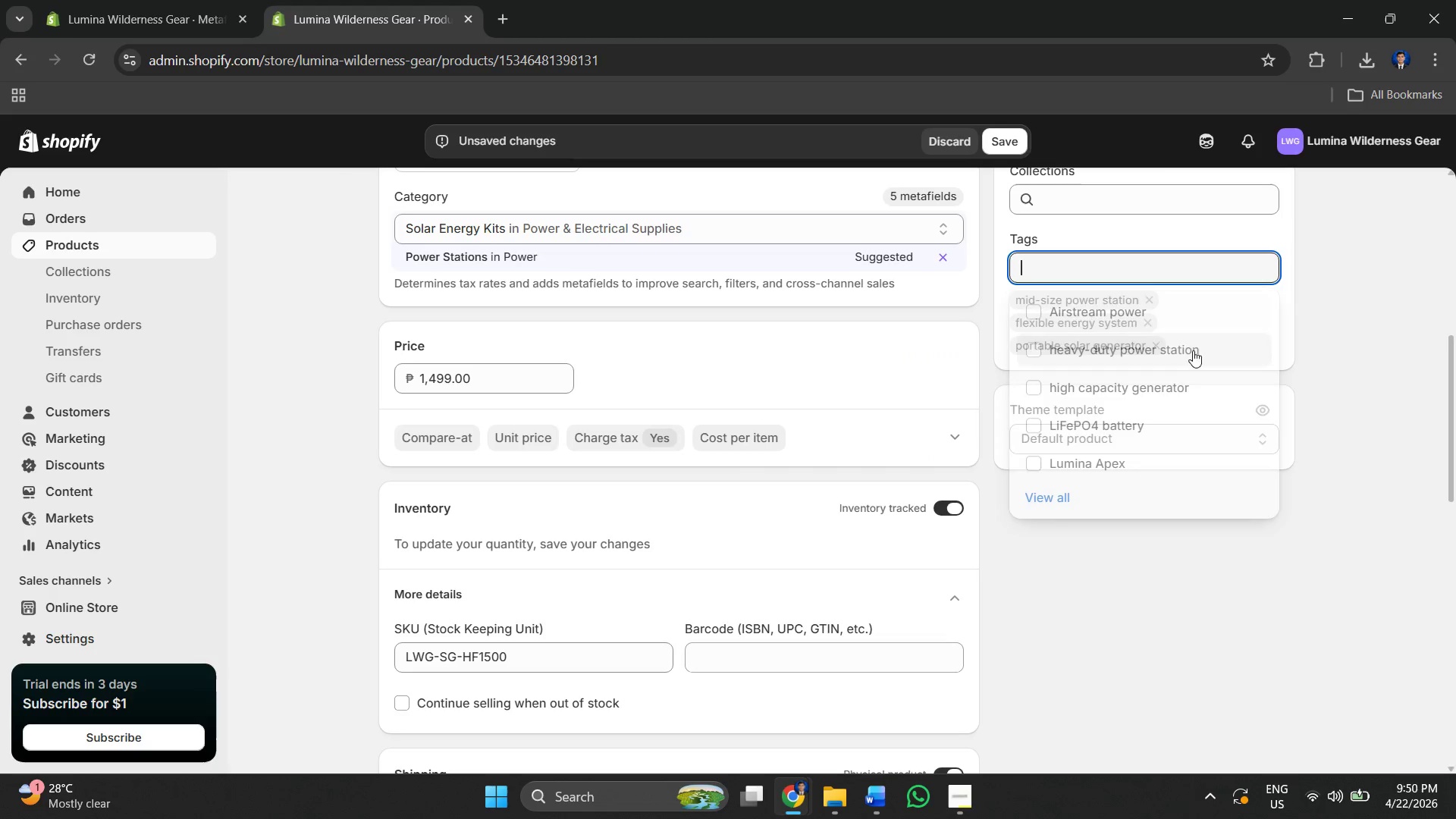 
key(Control+V)
 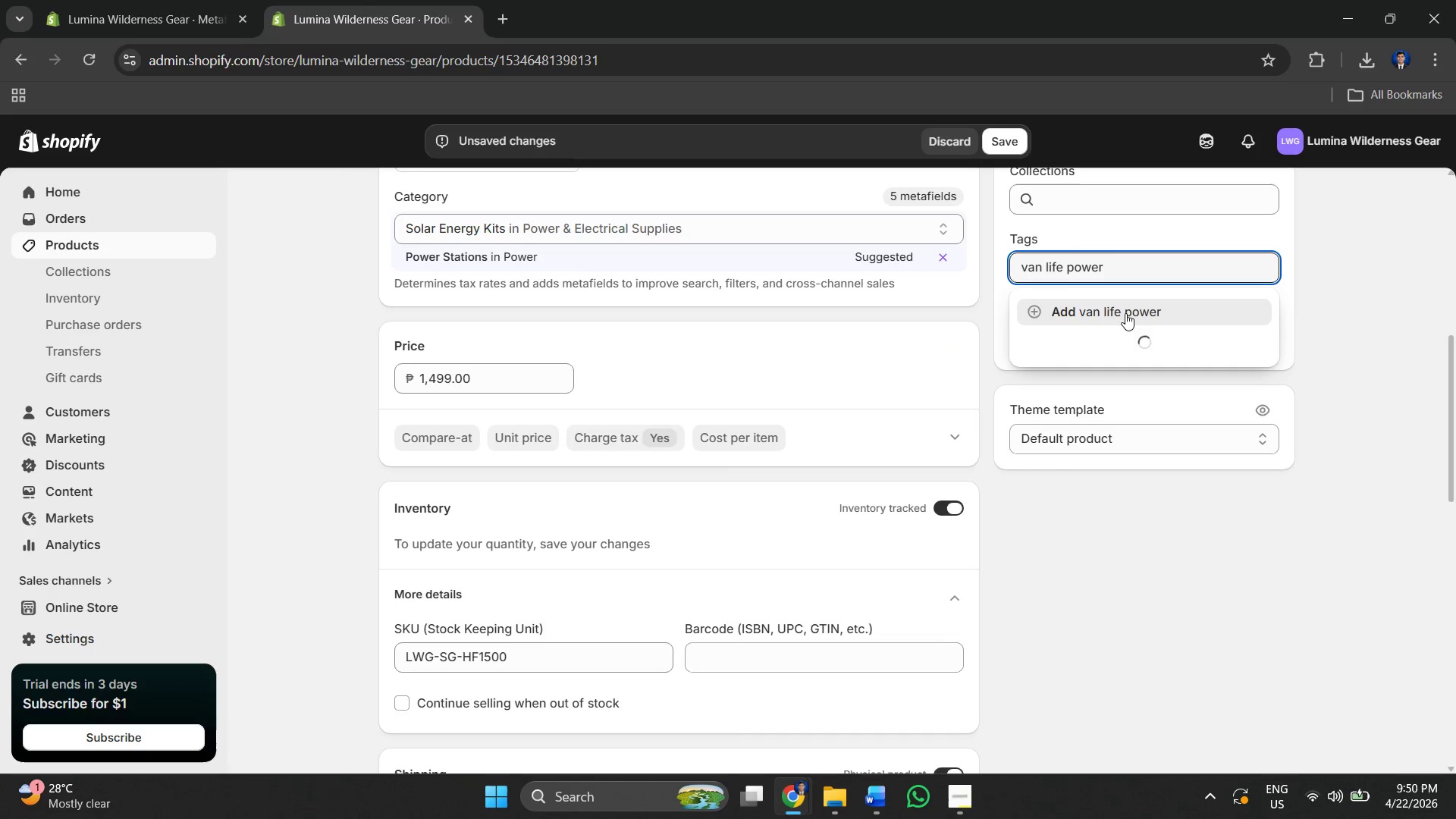 
left_click([1119, 309])
 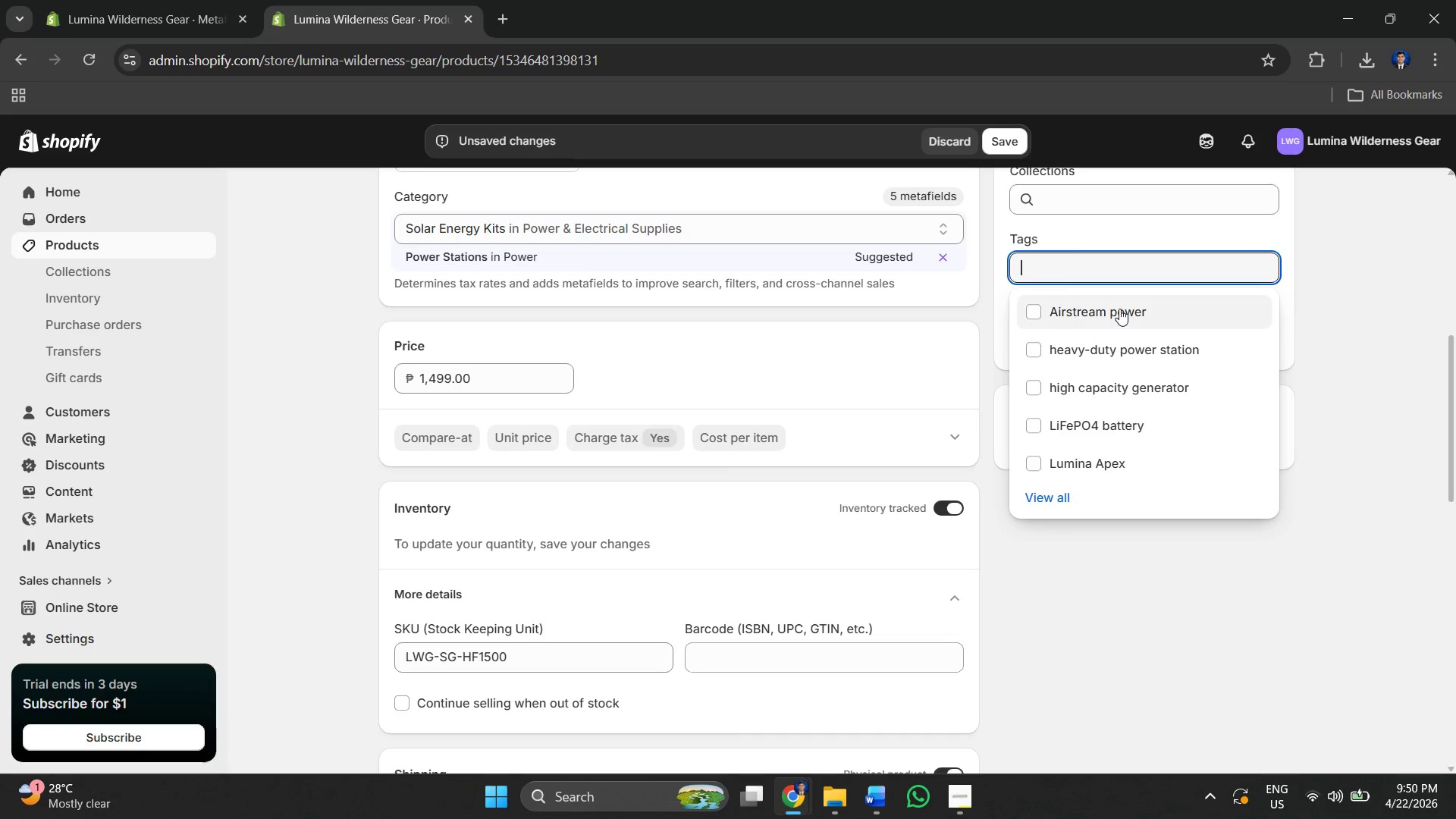 
key(Alt+AltLeft)
 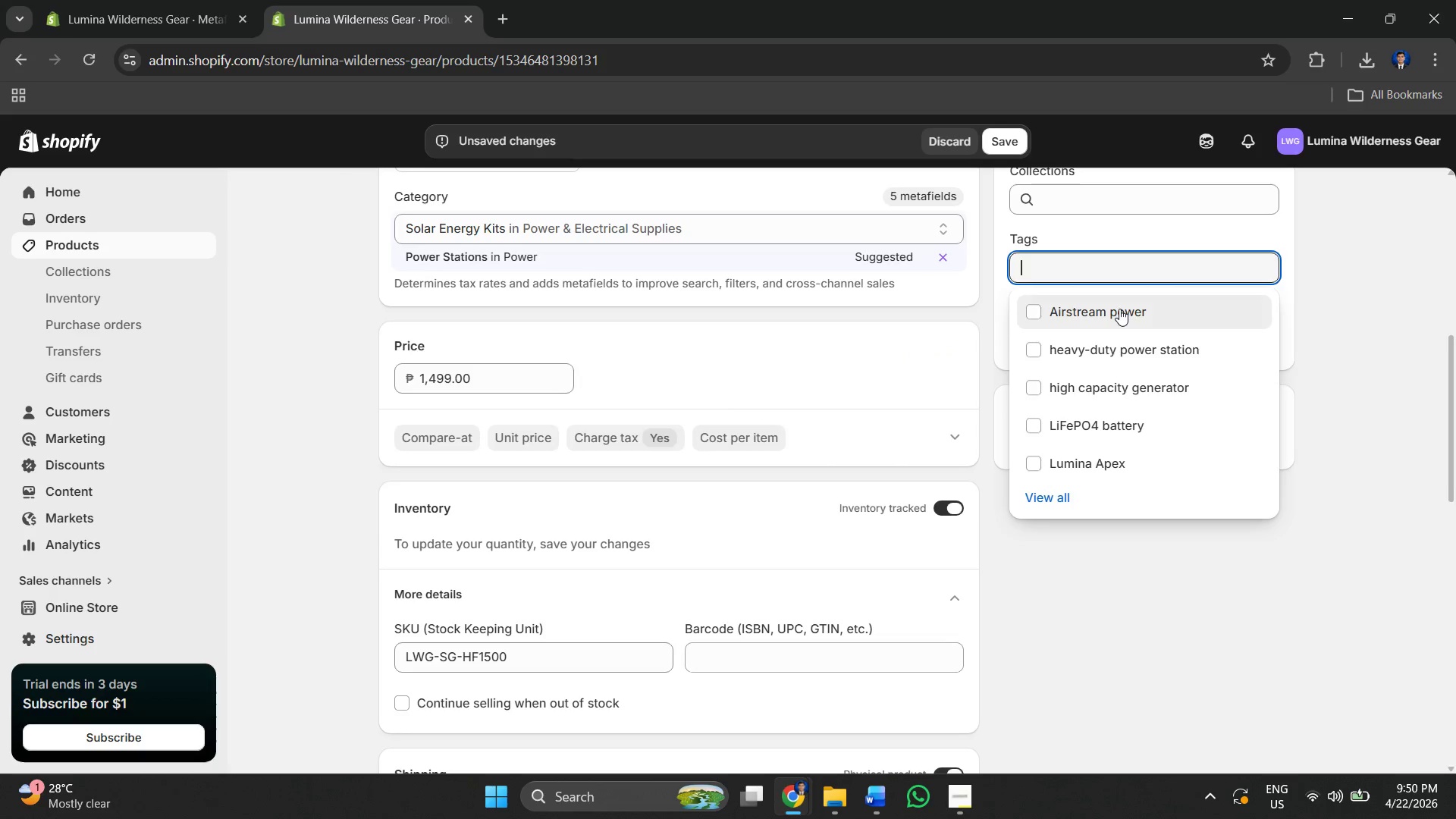 
key(Alt+Tab)
 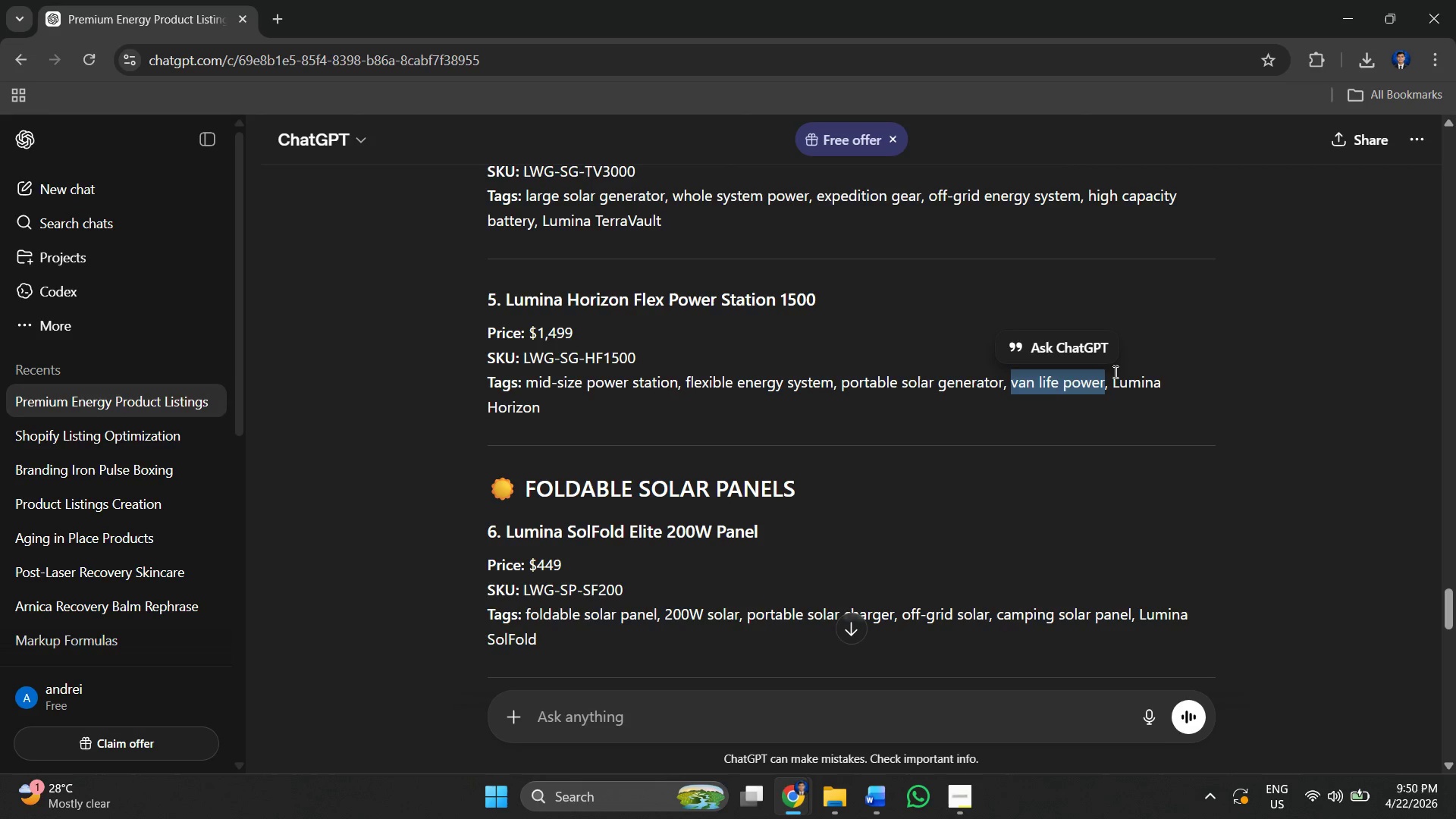 
left_click_drag(start_coordinate=[1113, 375], to_coordinate=[728, 421])
 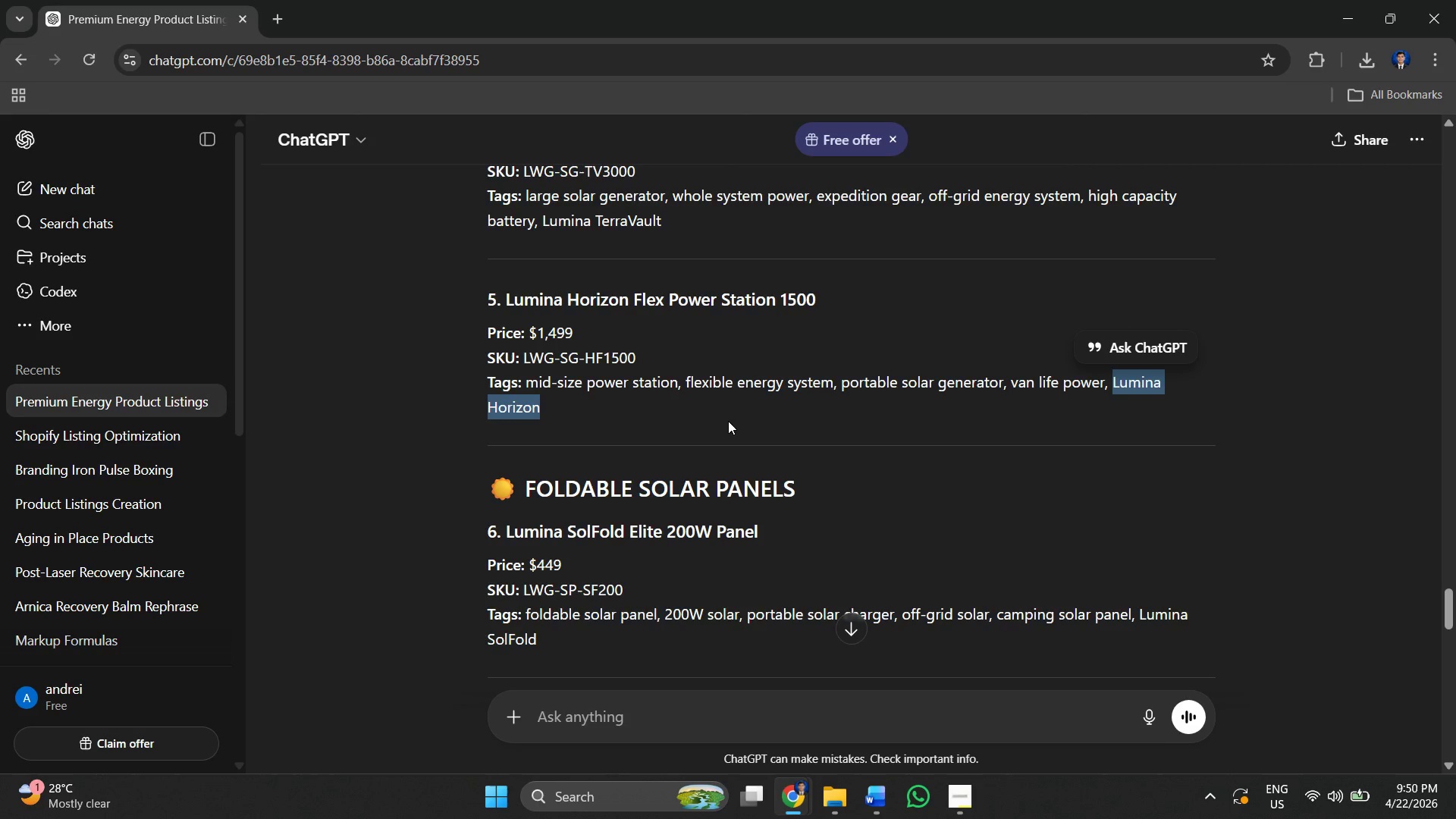 
key(Control+C)
 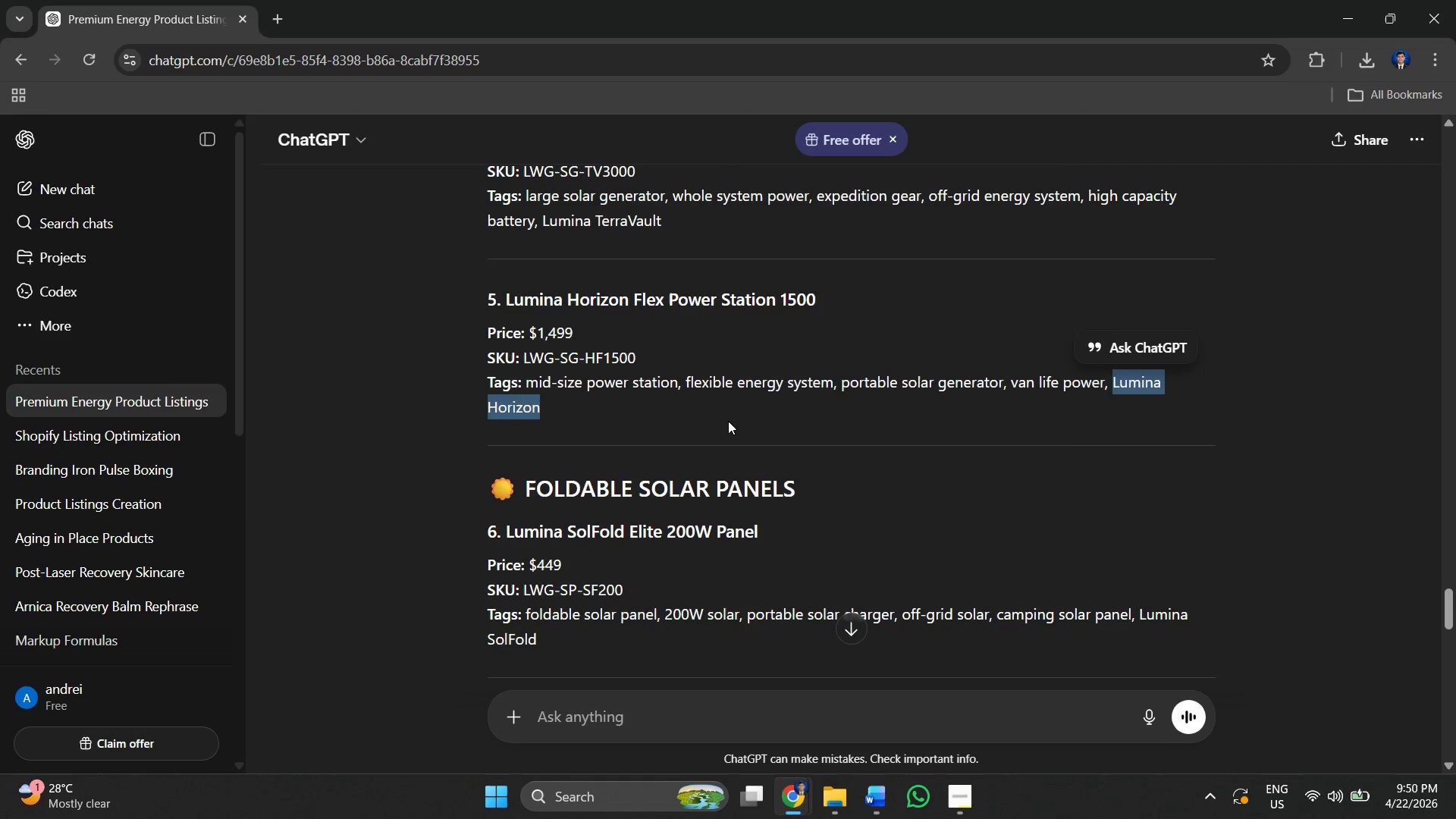 
key(Alt+AltLeft)
 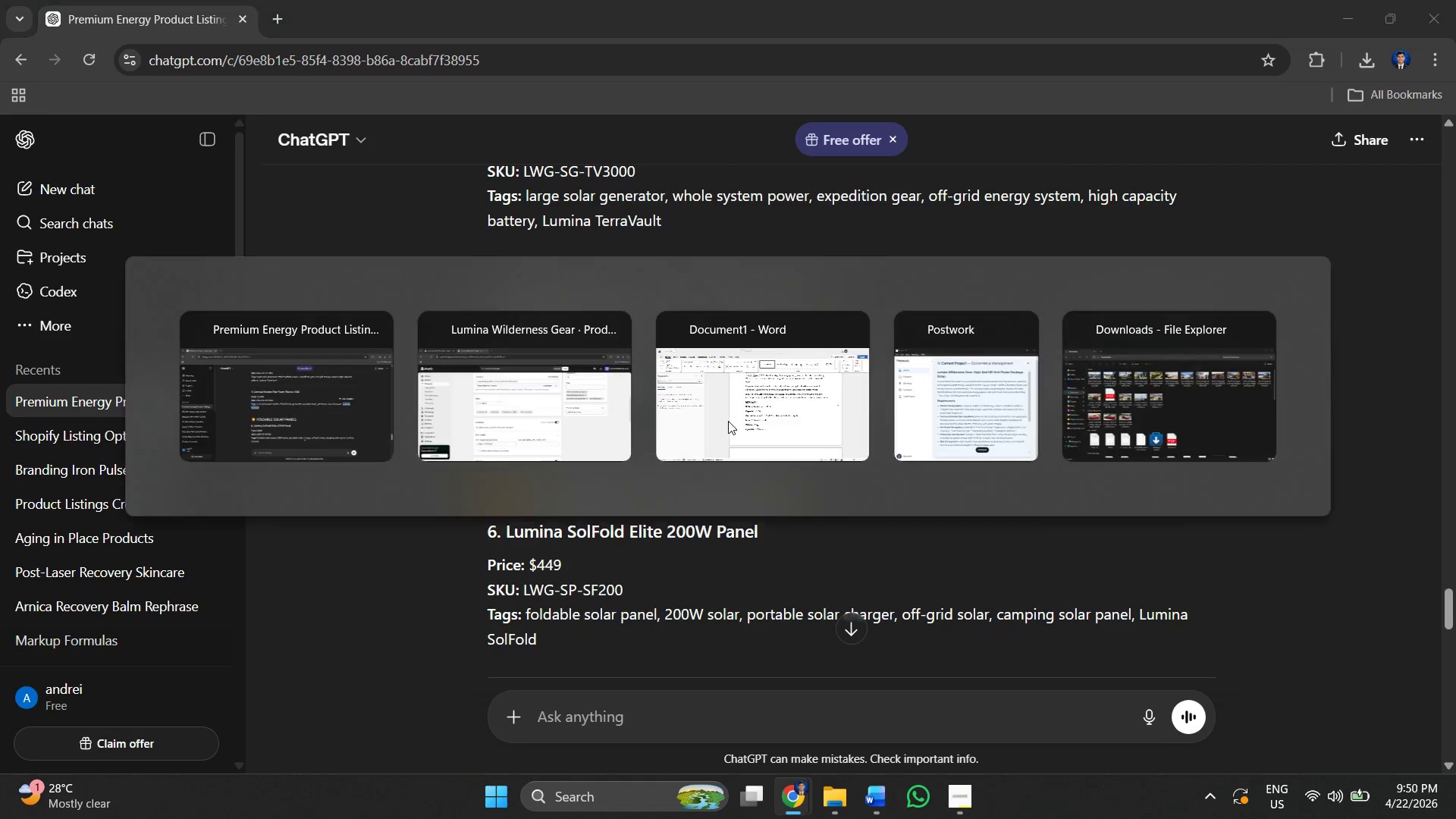 
key(Alt+Tab)
 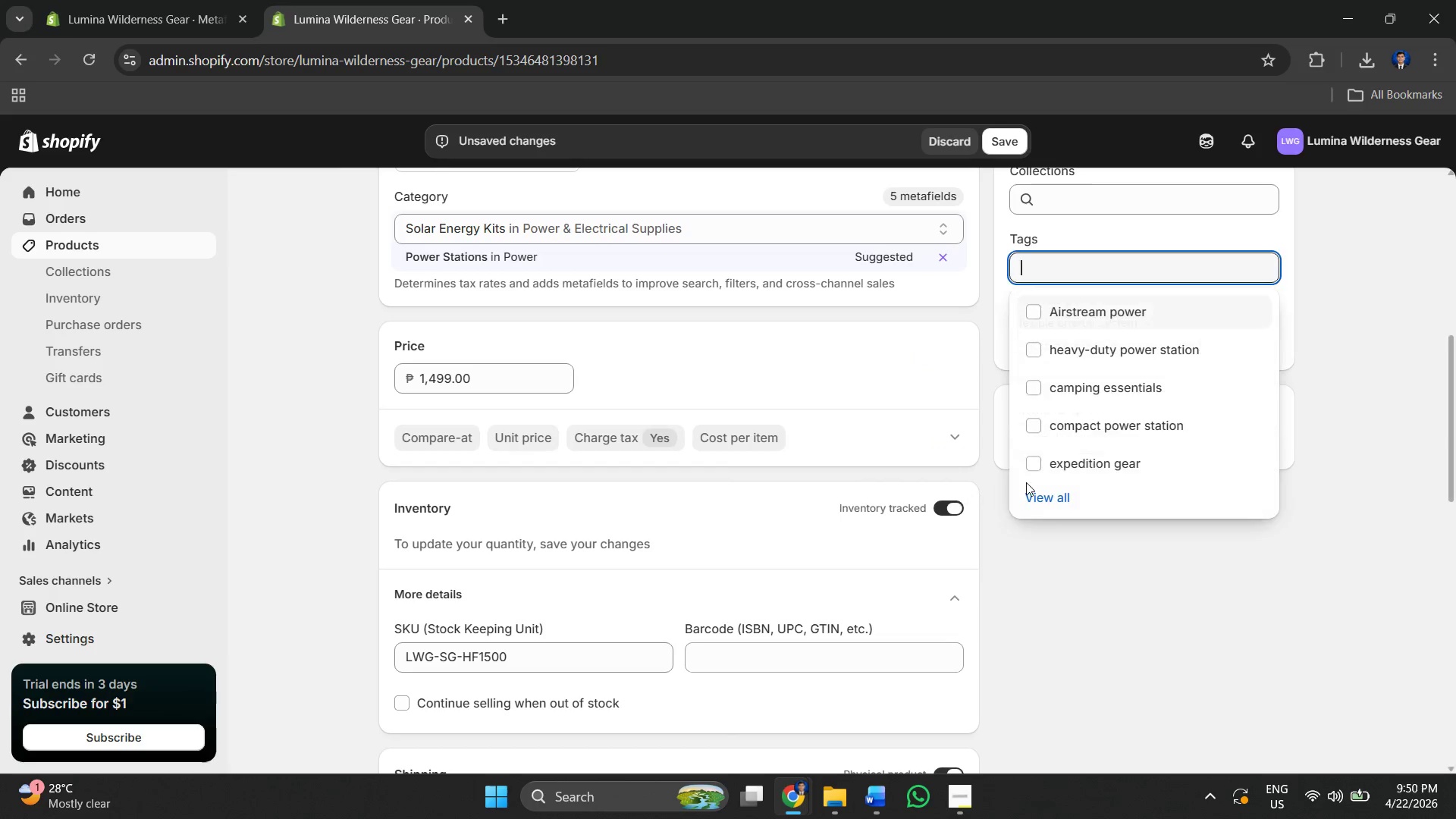 
key(Control+V)
 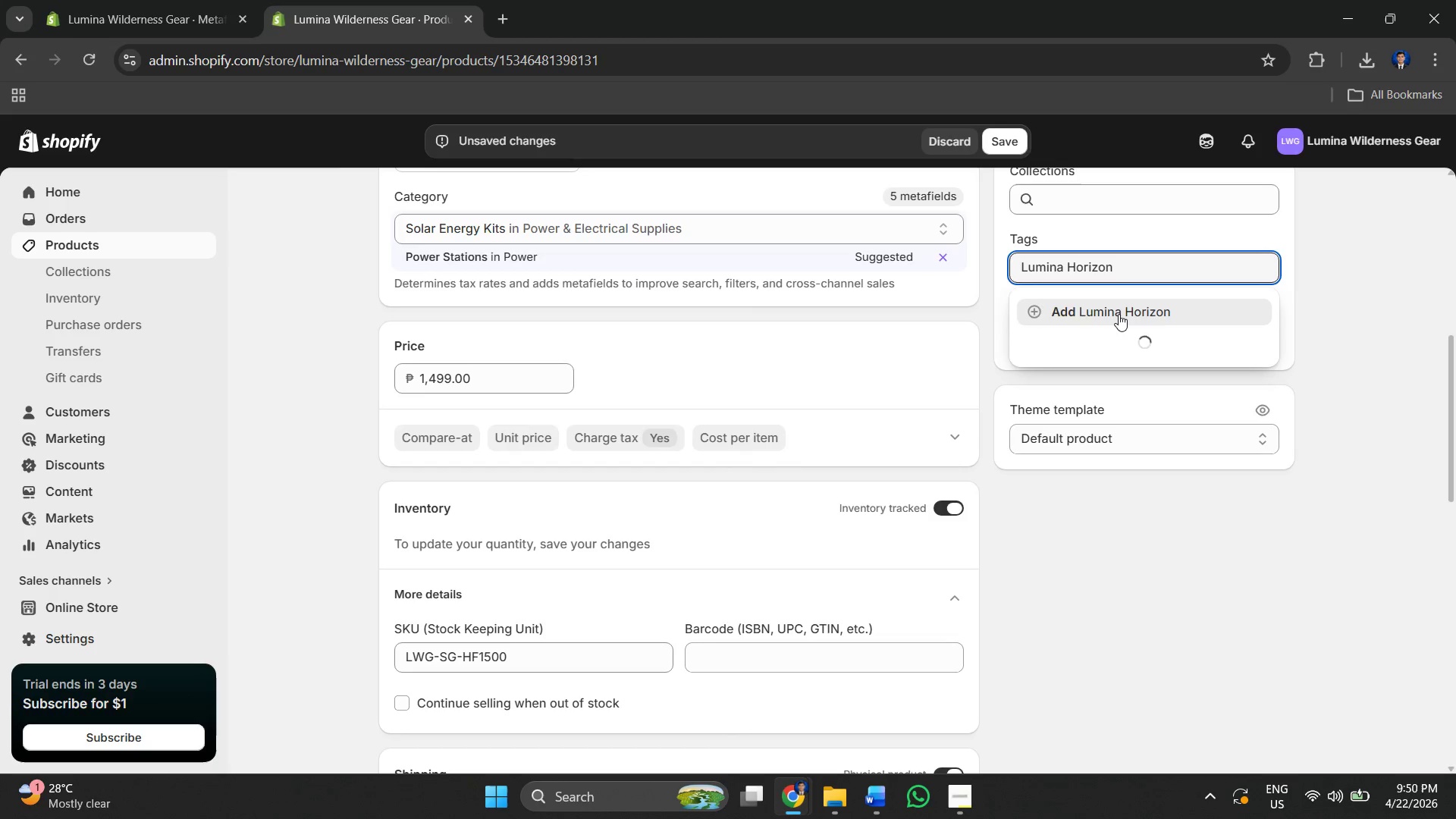 
double_click([1118, 313])
 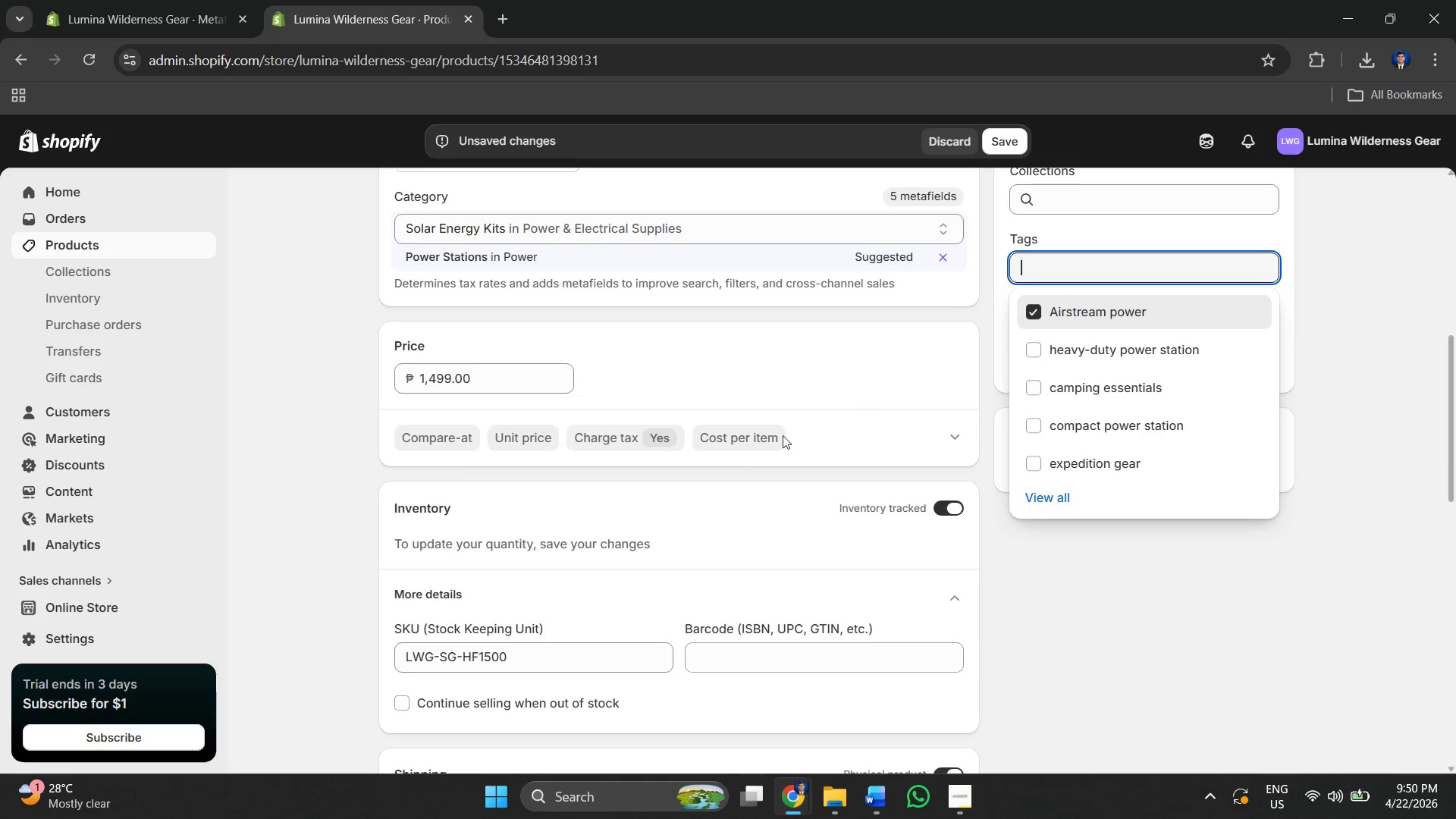 
scroll: coordinate [744, 479], scroll_direction: down, amount: 1.0
 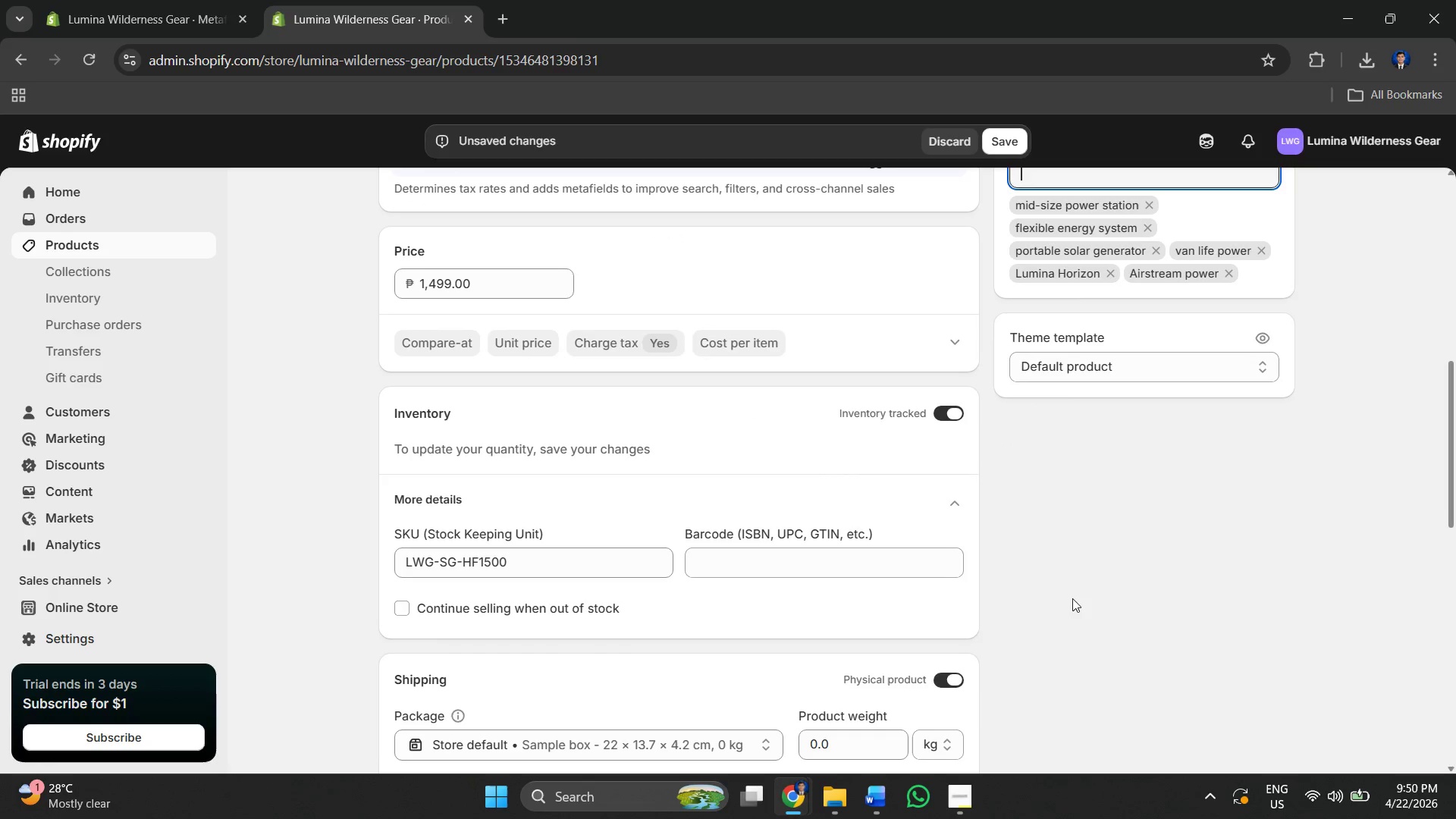 
left_click([1078, 599])
 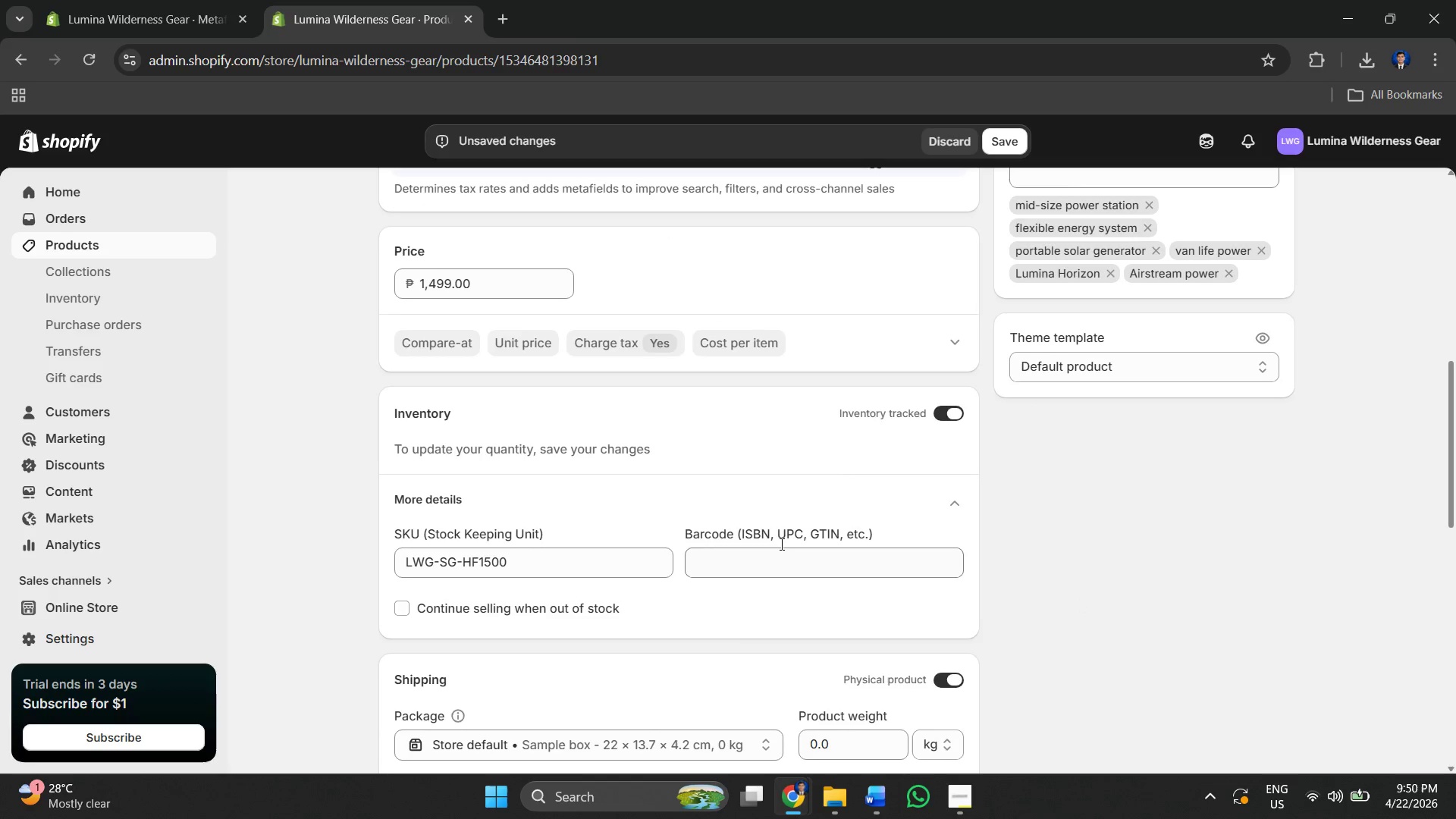 
scroll: coordinate [718, 509], scroll_direction: up, amount: 6.0
 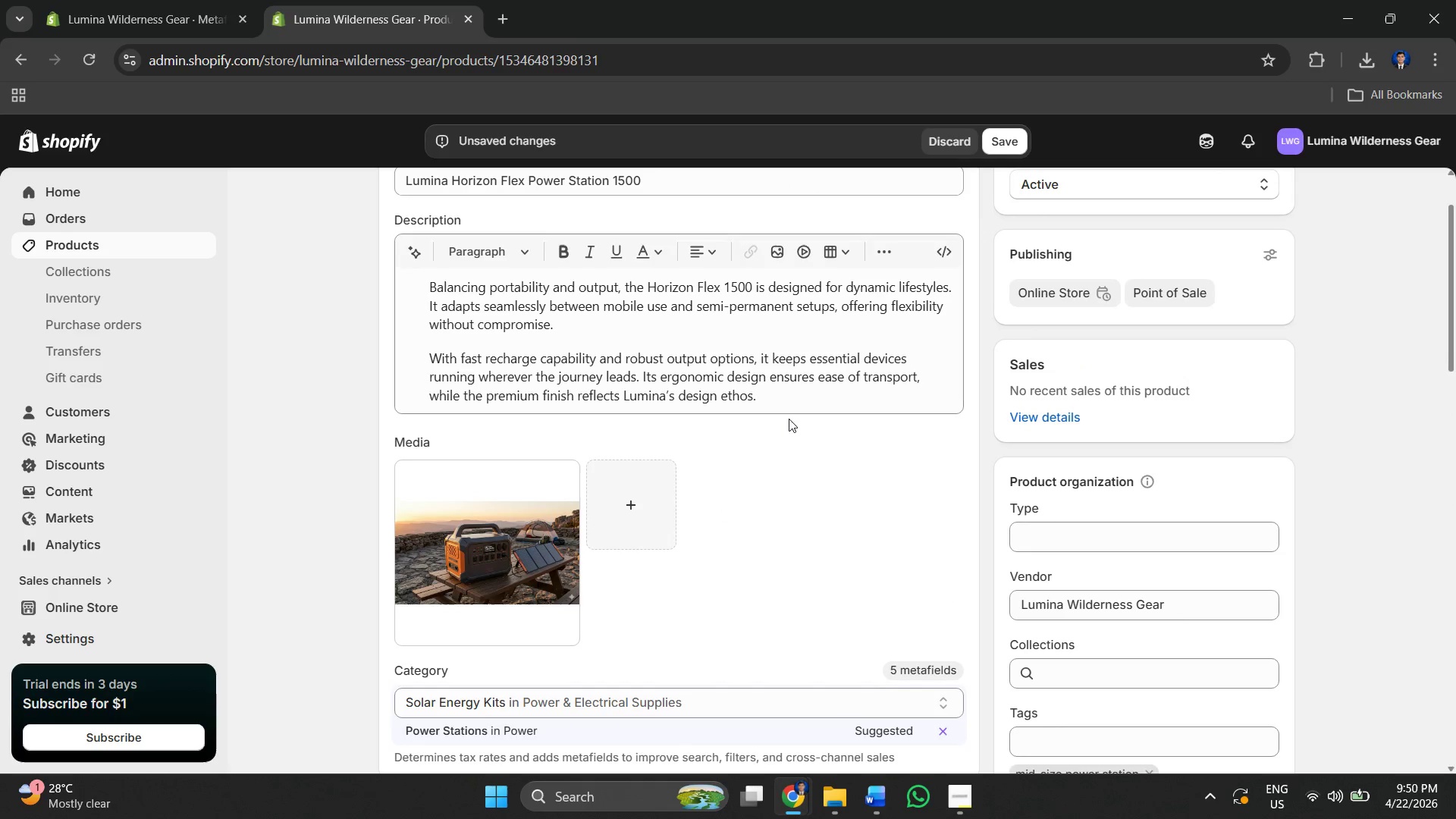 
left_click([775, 393])
 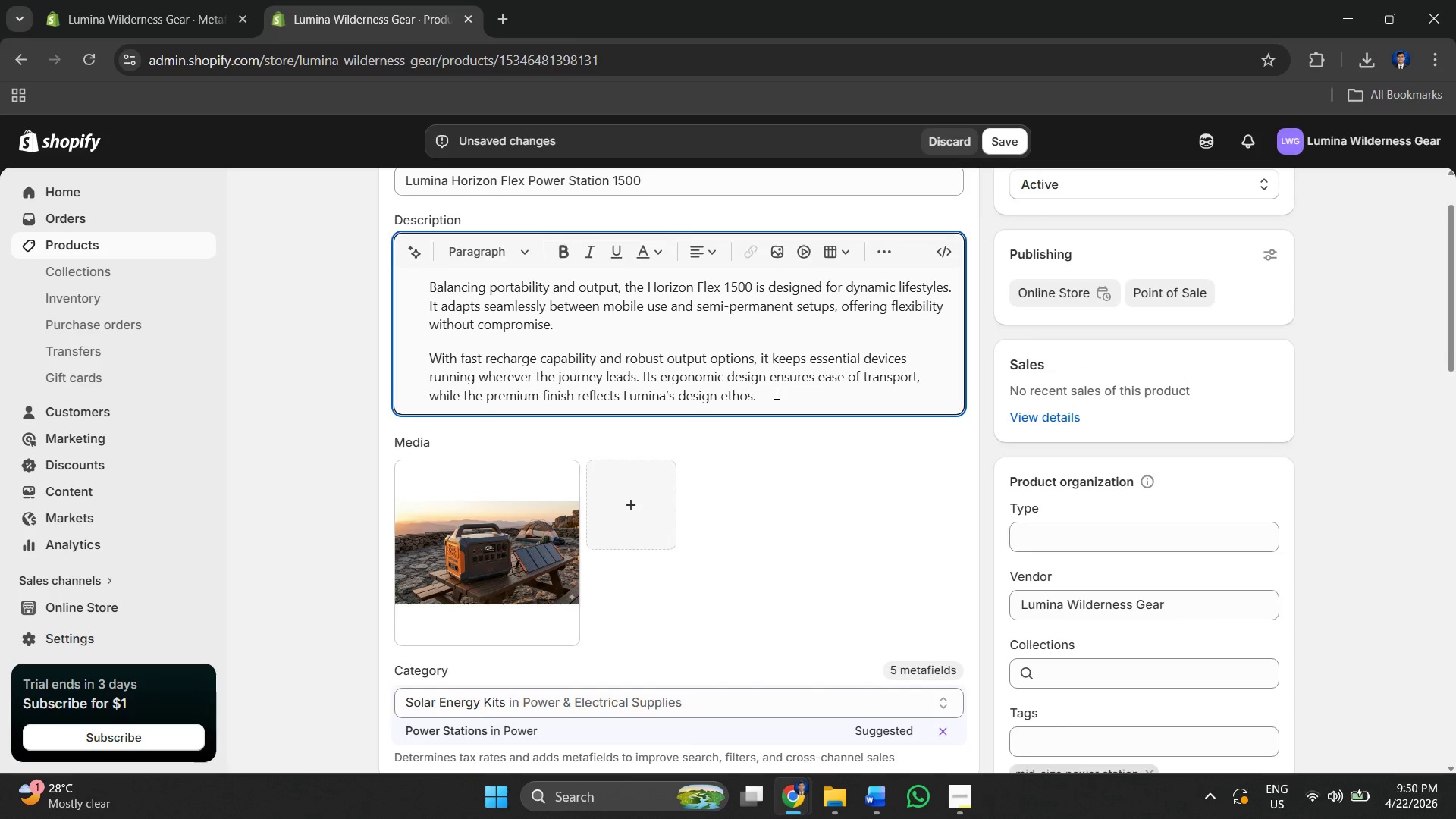 
key(Enter)
 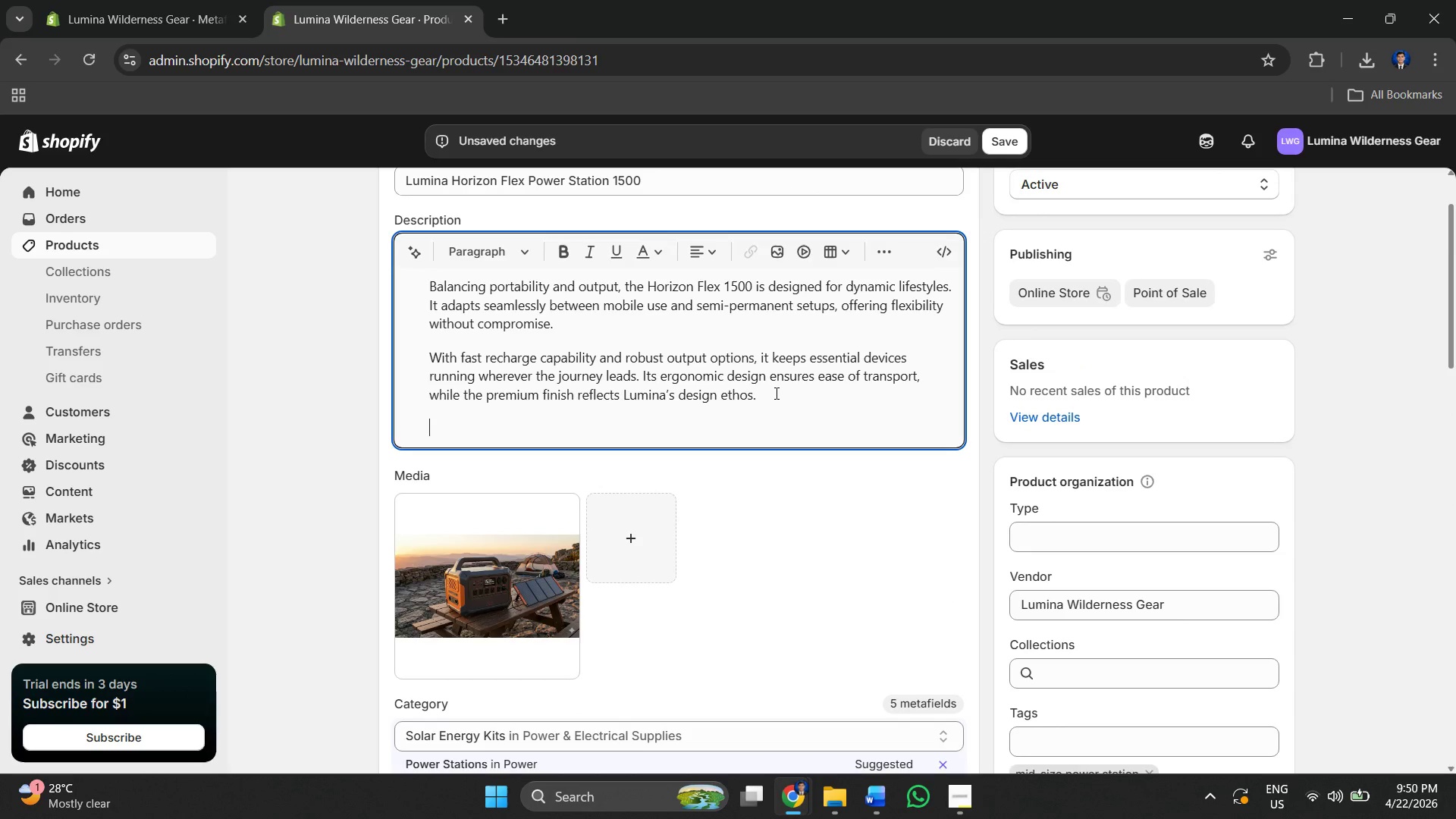 
key(Enter)
 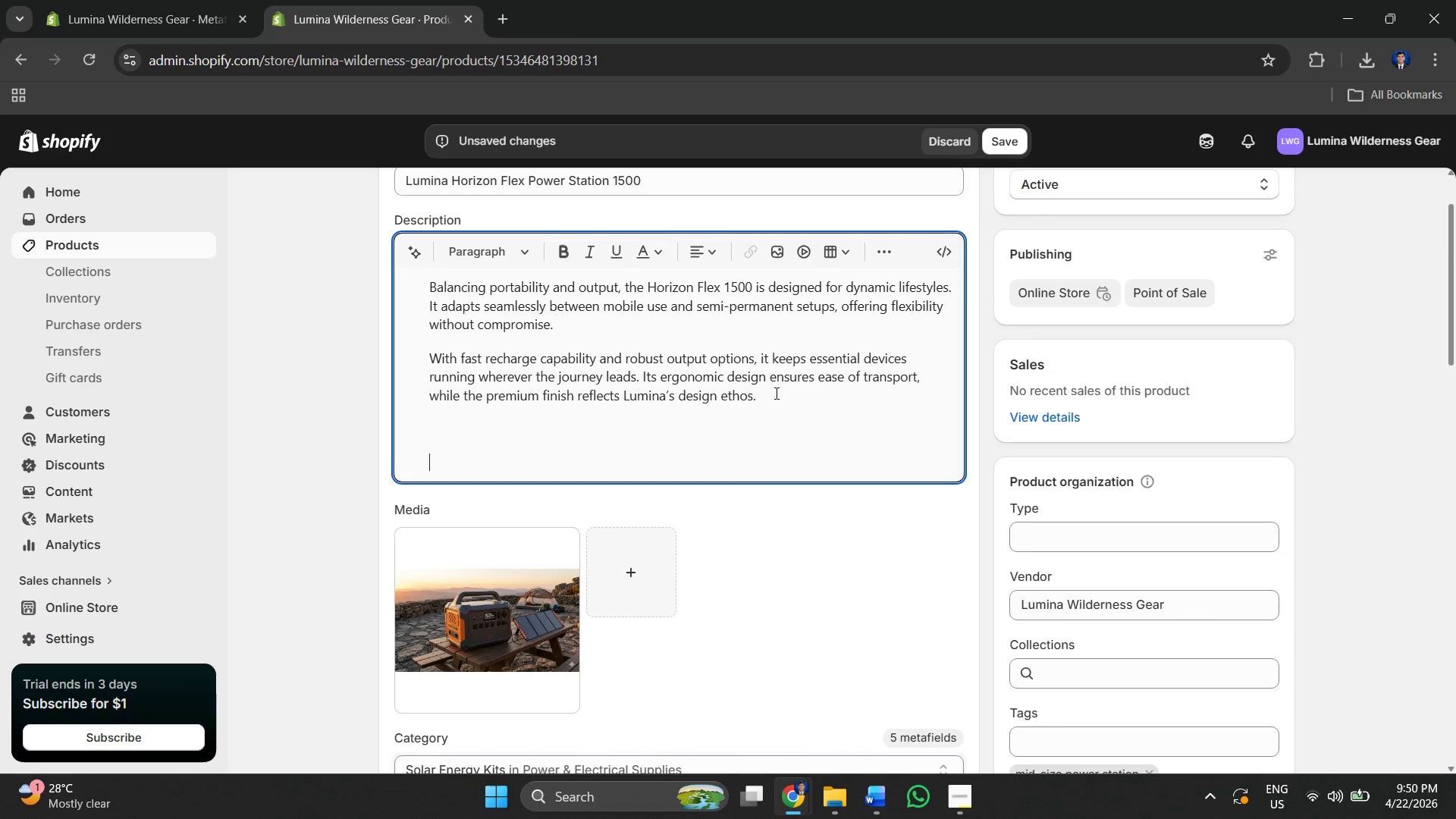 
key(Backspace)
 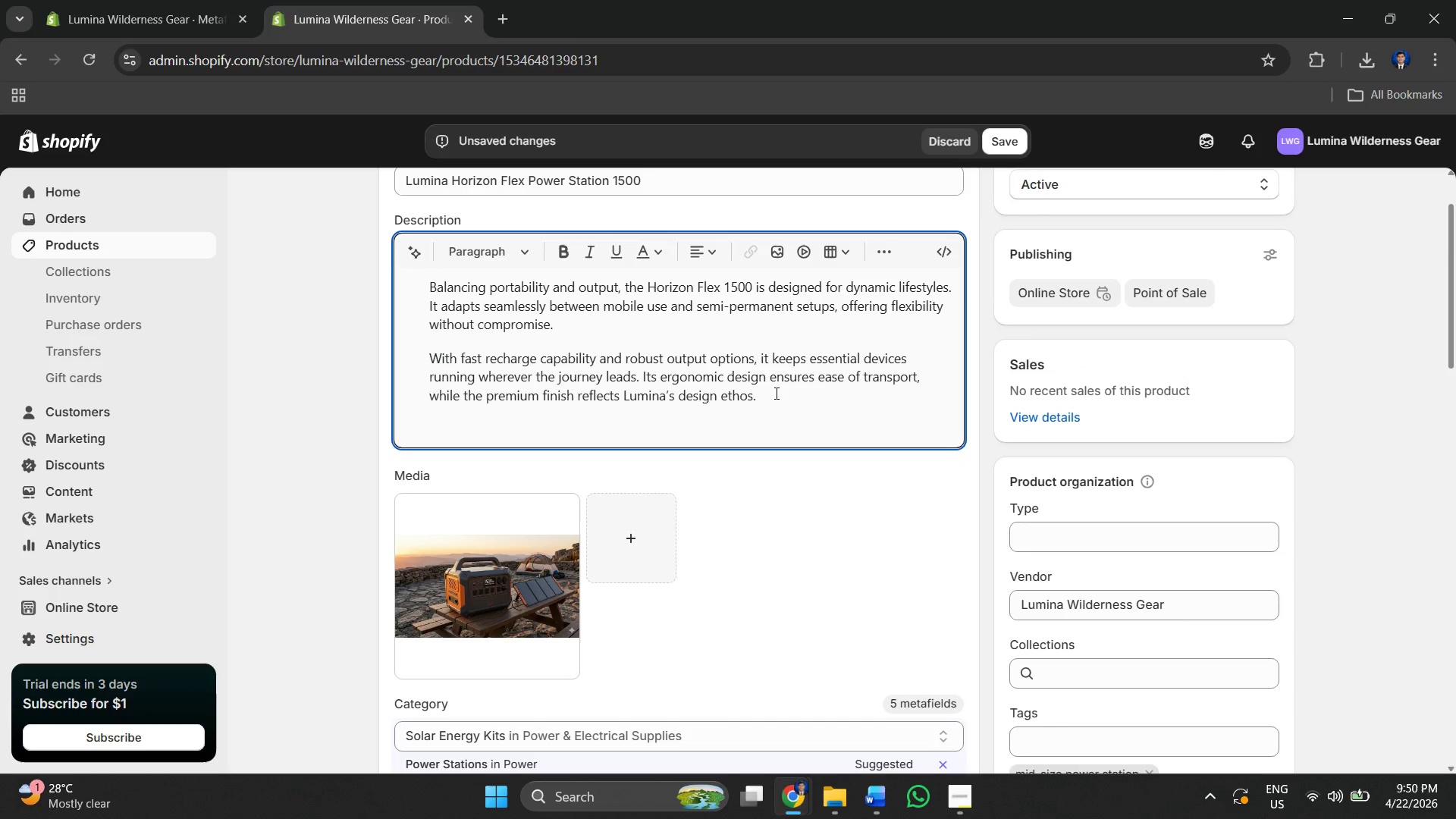 
key(Alt+AltLeft)
 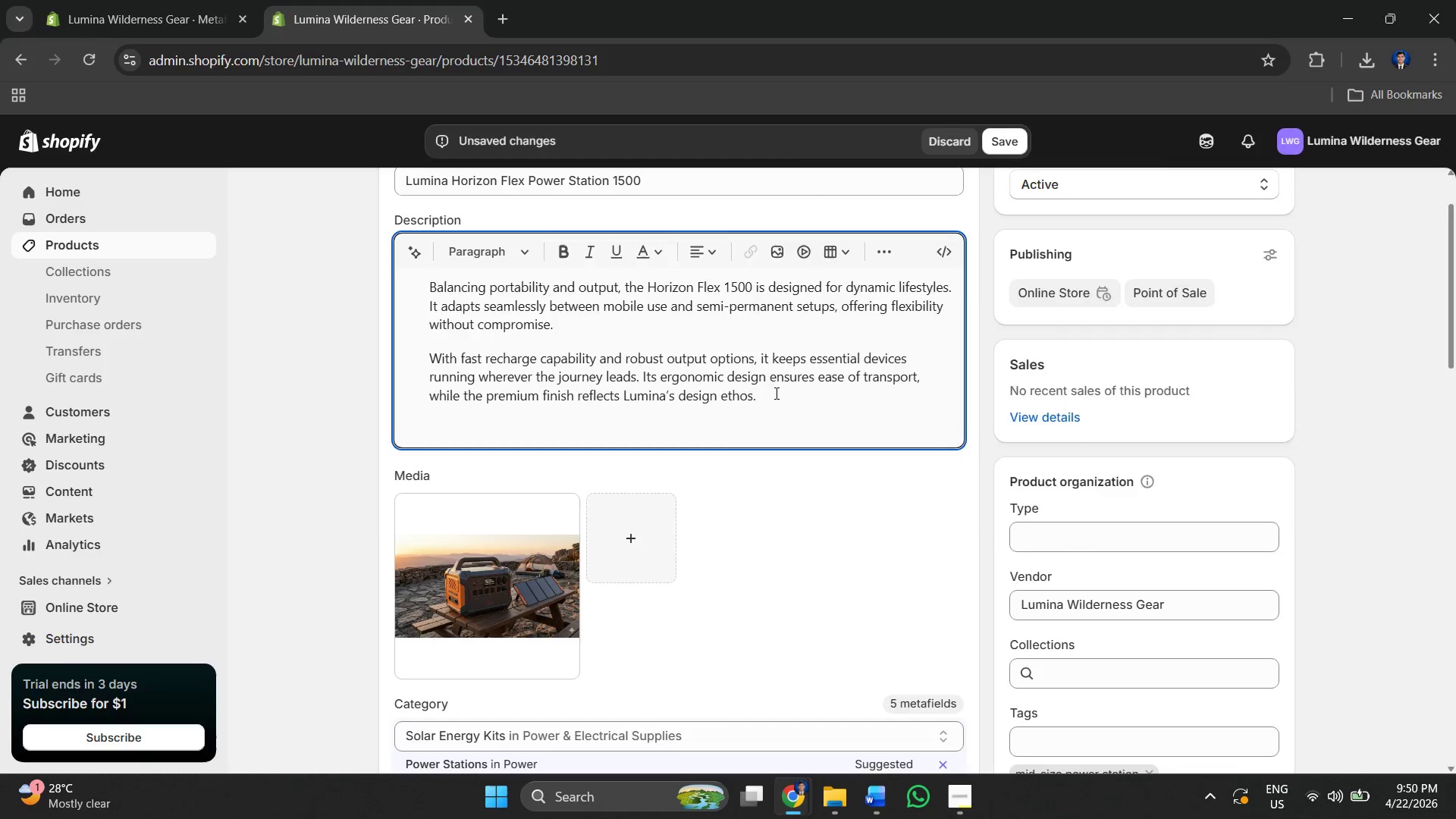 
key(Alt+Tab)
 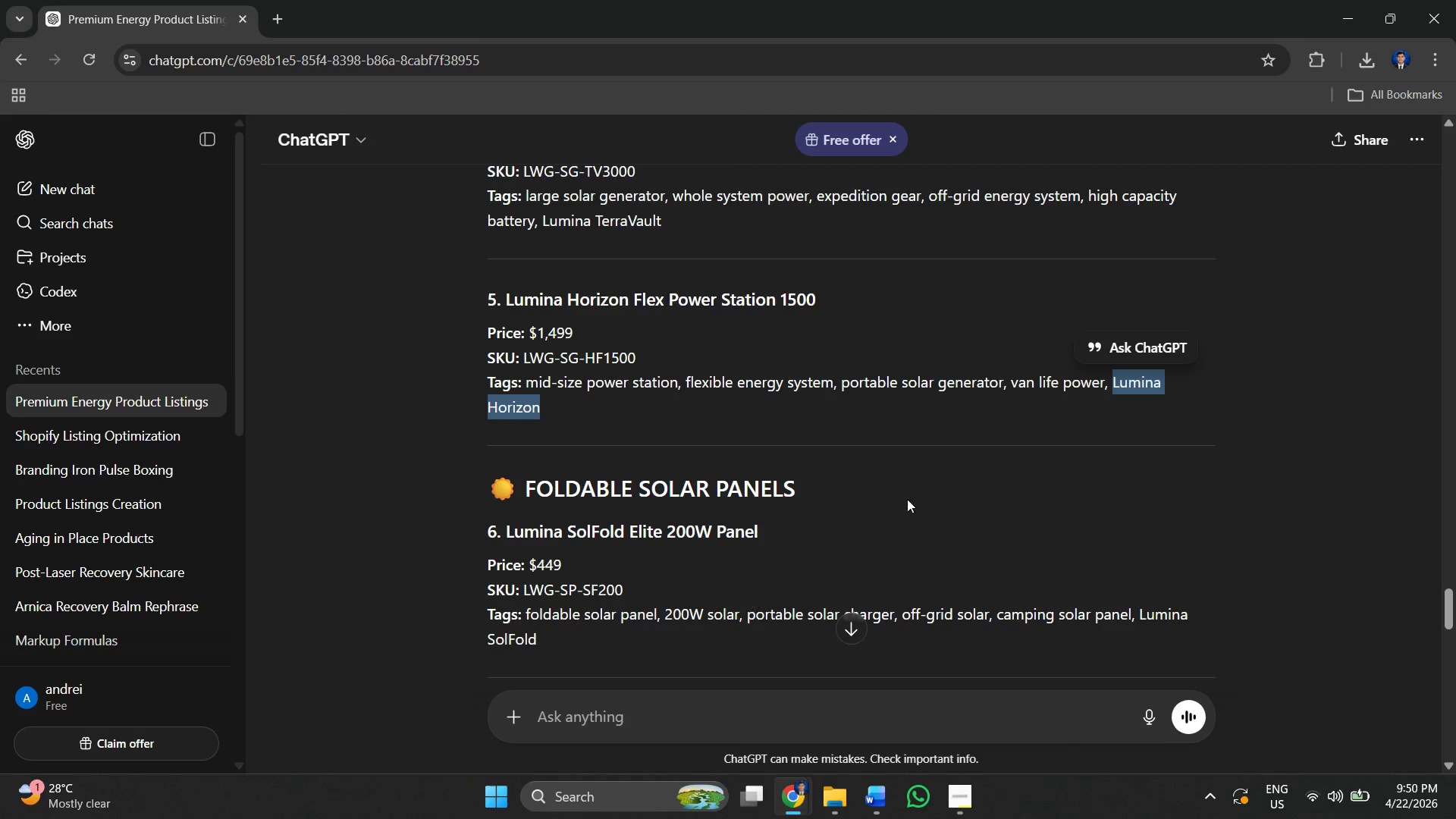 
key(Alt+Tab)
 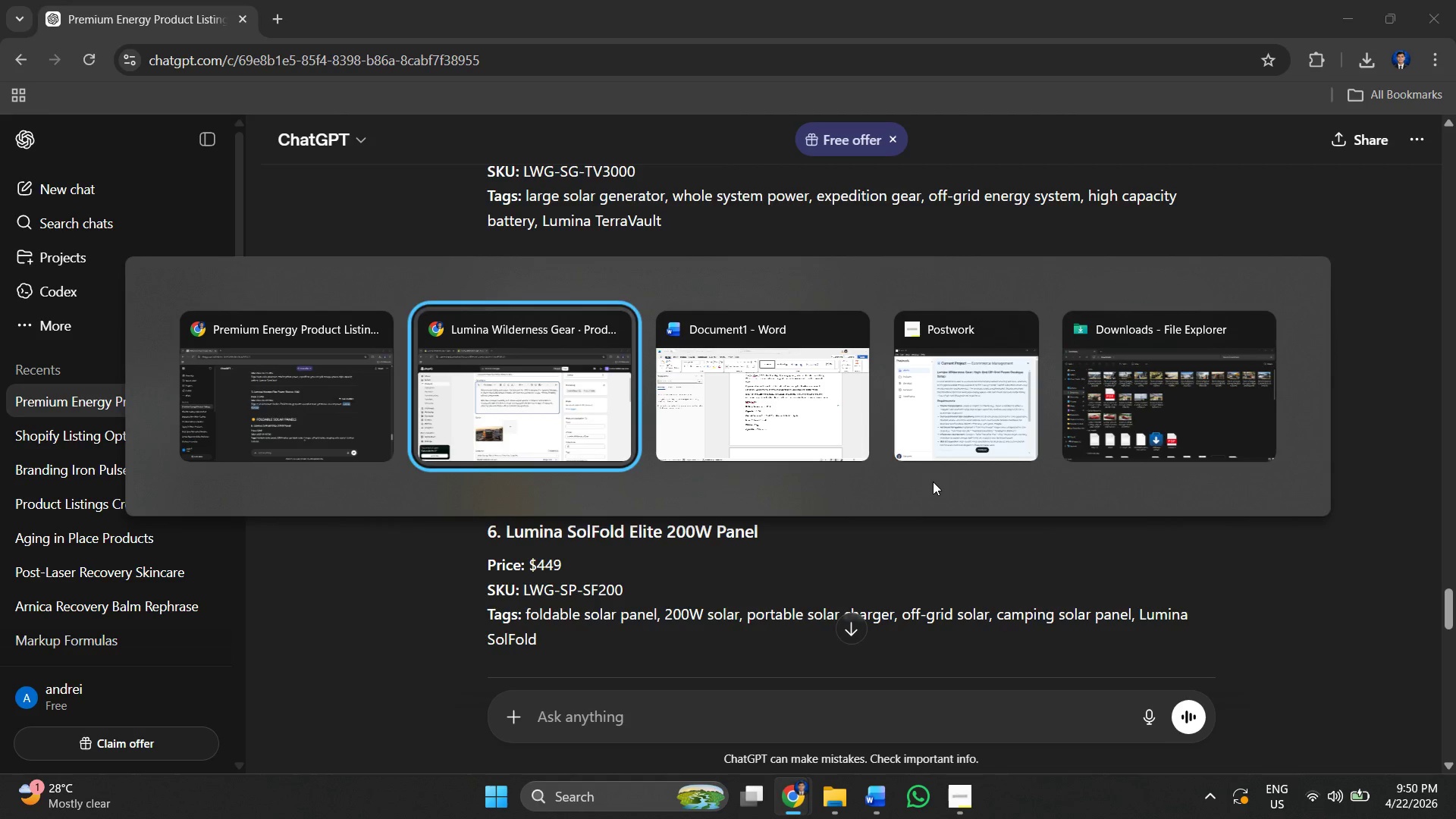 
key(Alt+Tab)
 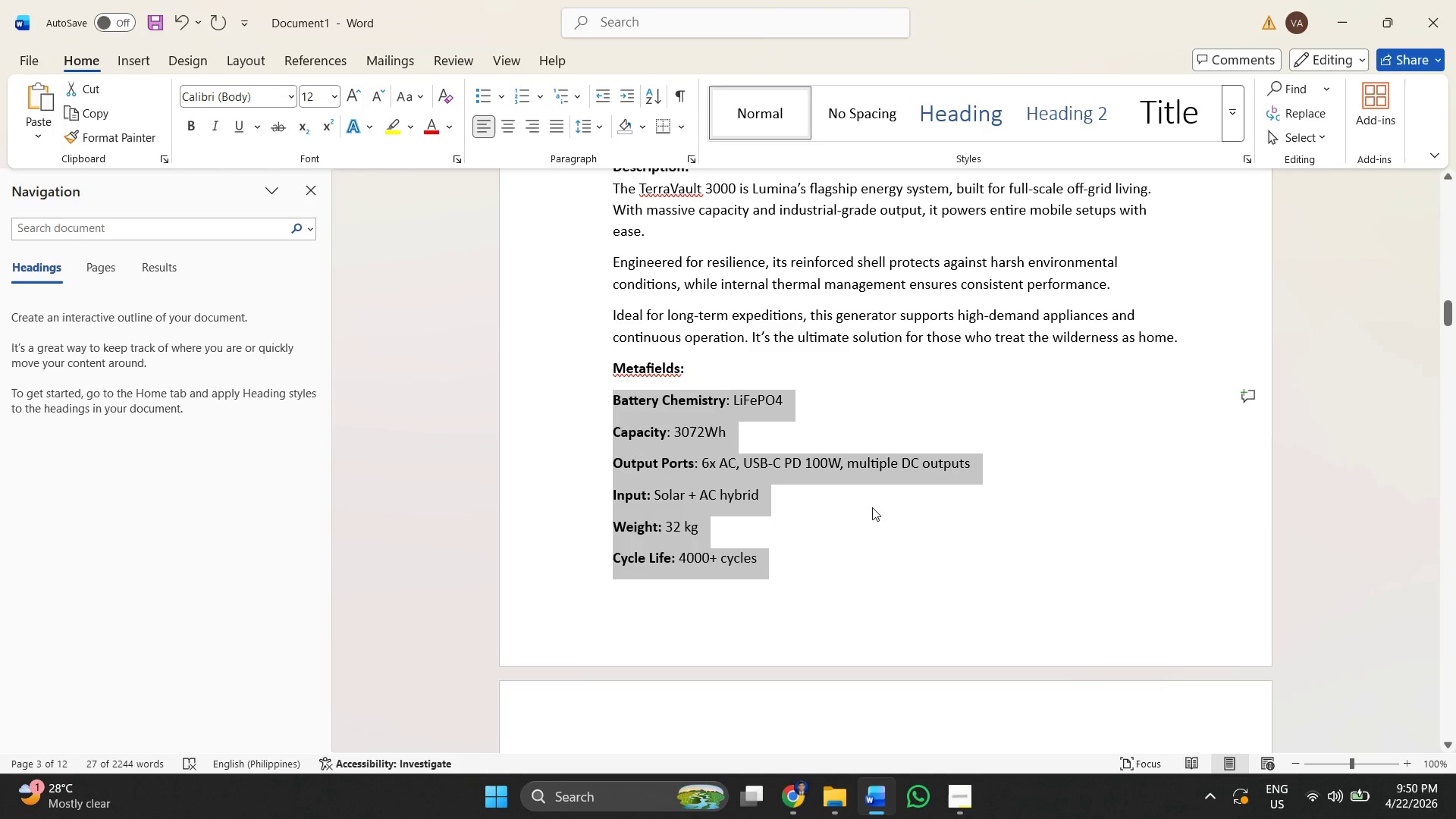 
left_click([883, 544])
 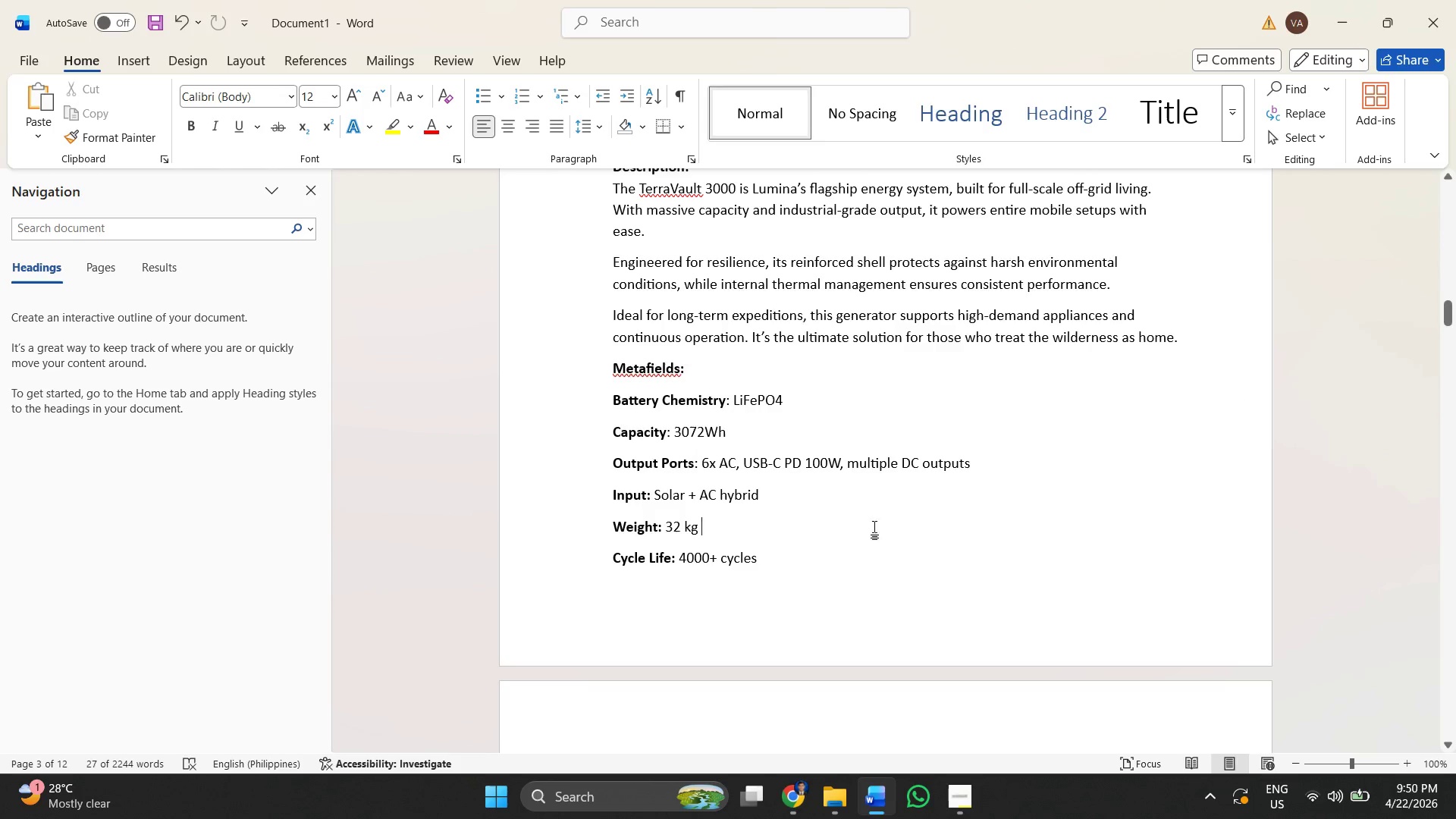 
scroll: coordinate [691, 566], scroll_direction: down, amount: 11.0
 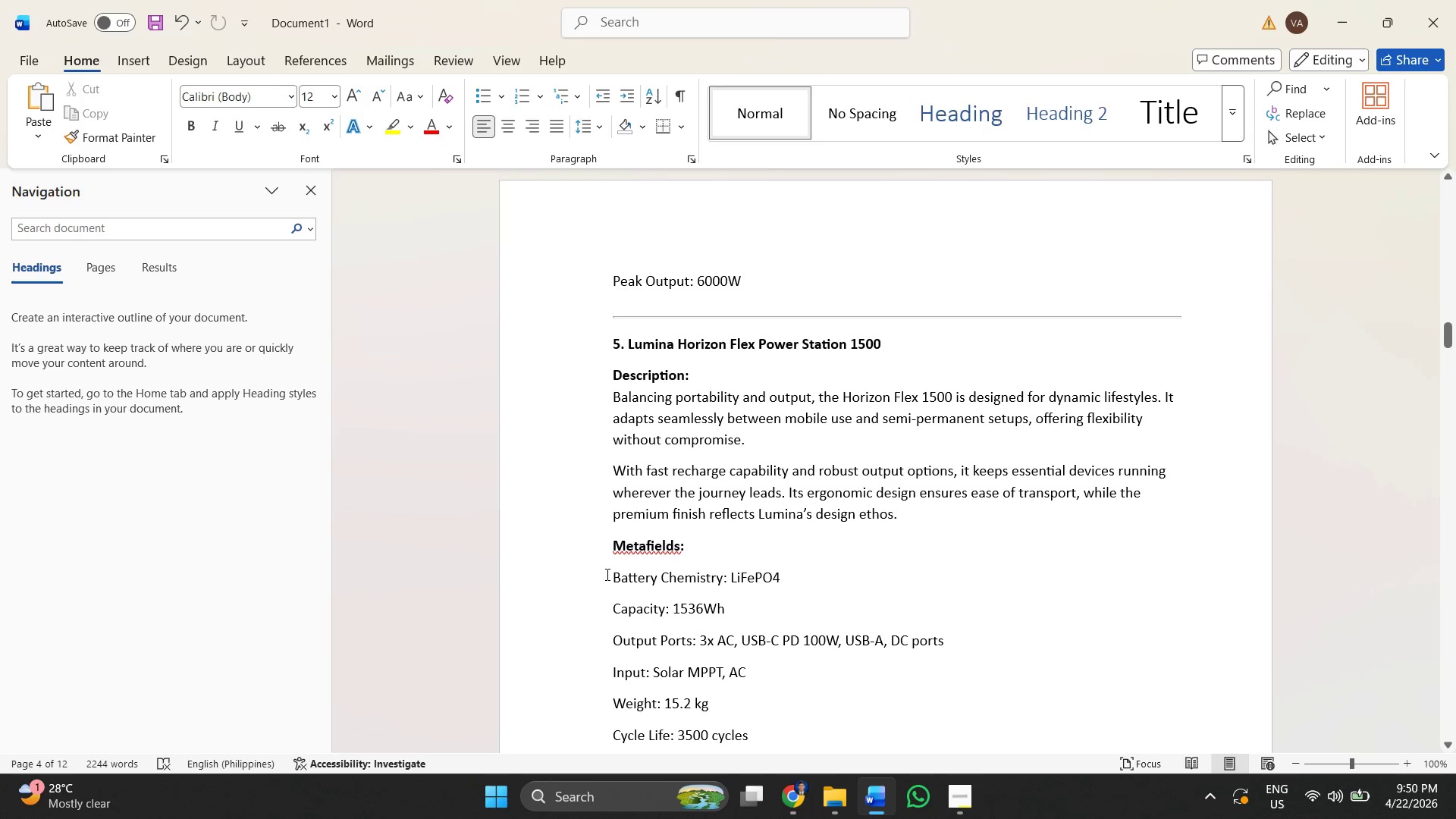 
left_click_drag(start_coordinate=[613, 582], to_coordinate=[725, 580])
 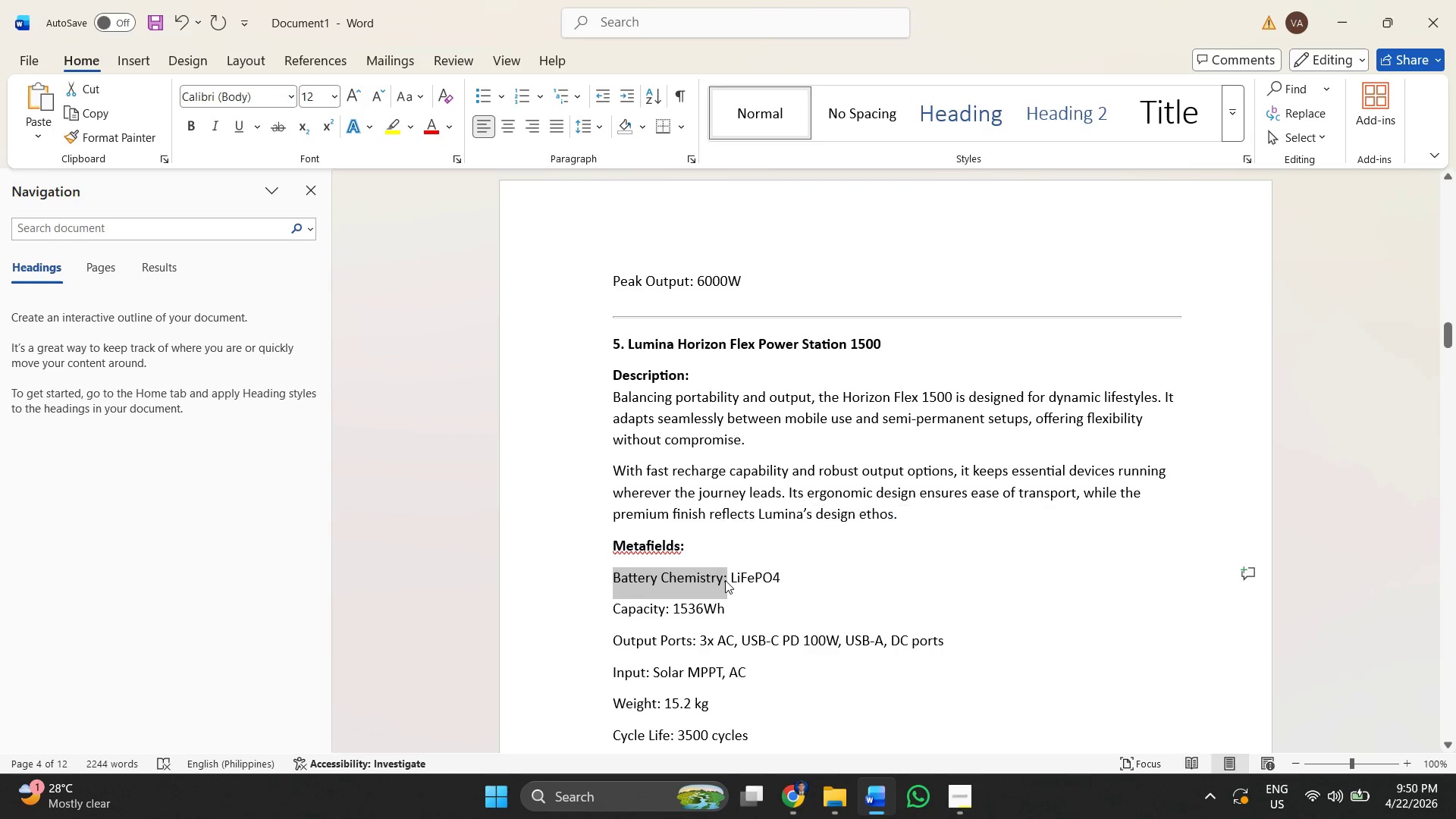 
key(Control+B)
 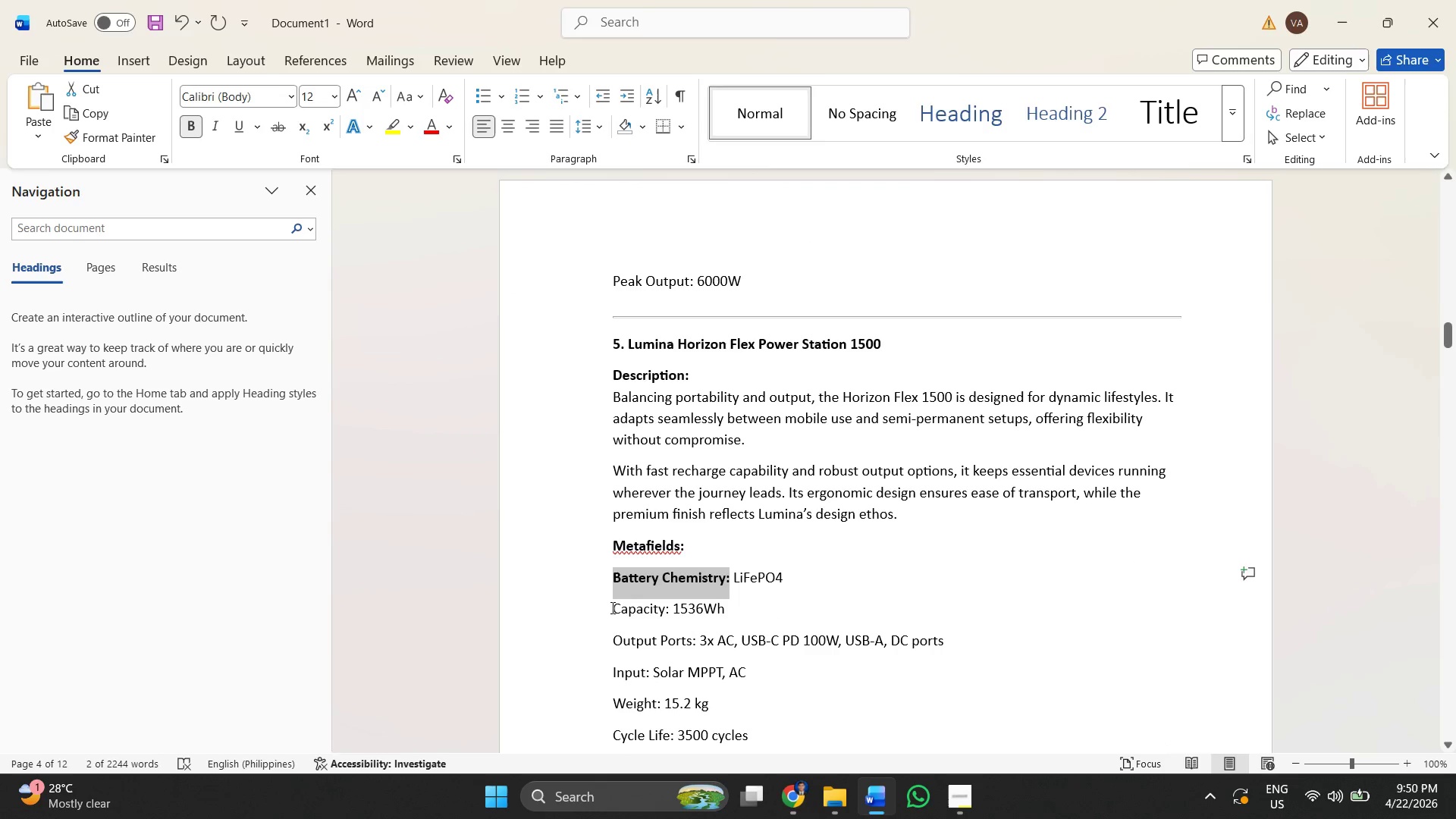 
left_click_drag(start_coordinate=[610, 607], to_coordinate=[672, 610])
 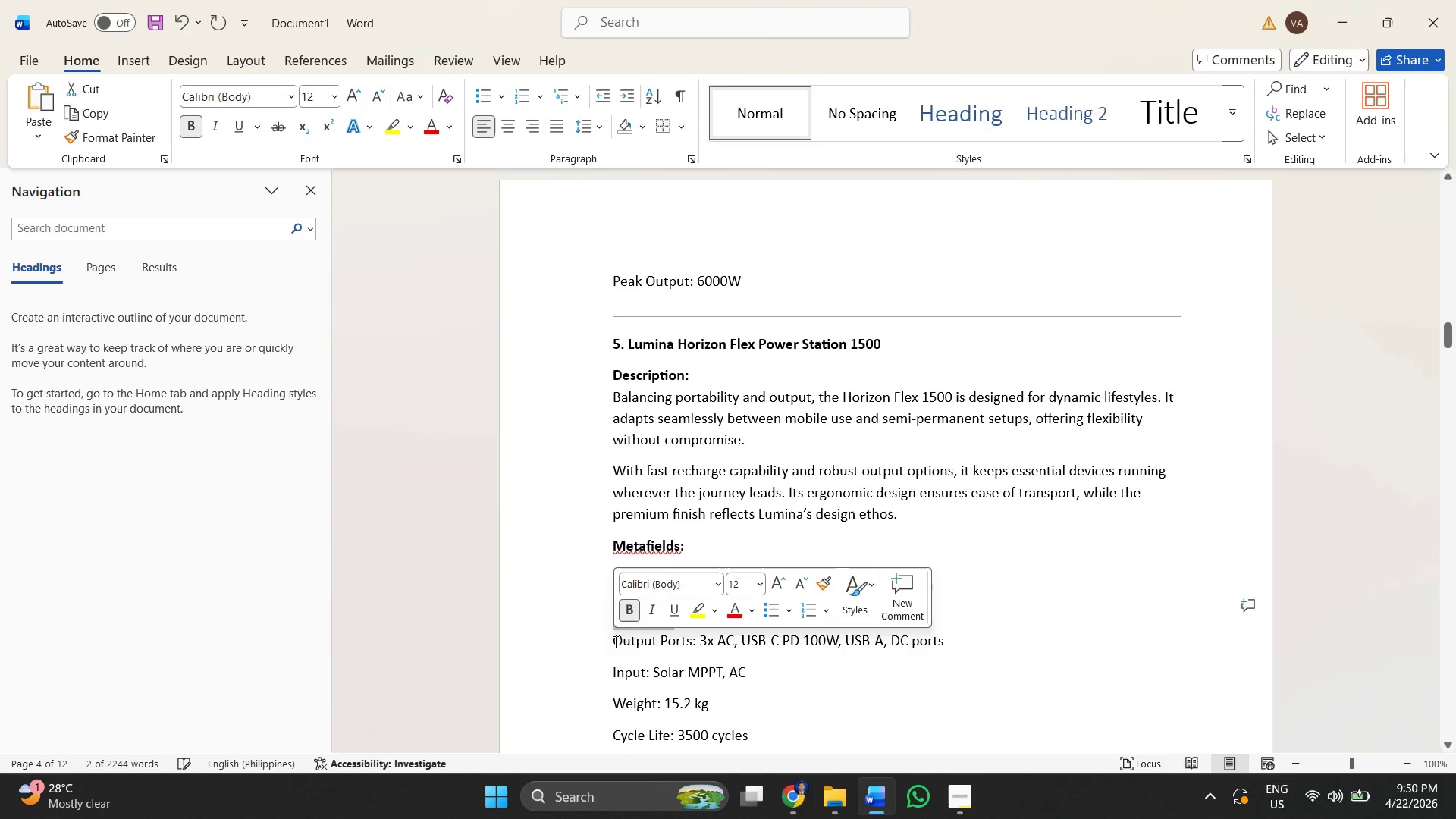 
key(Control+B)
 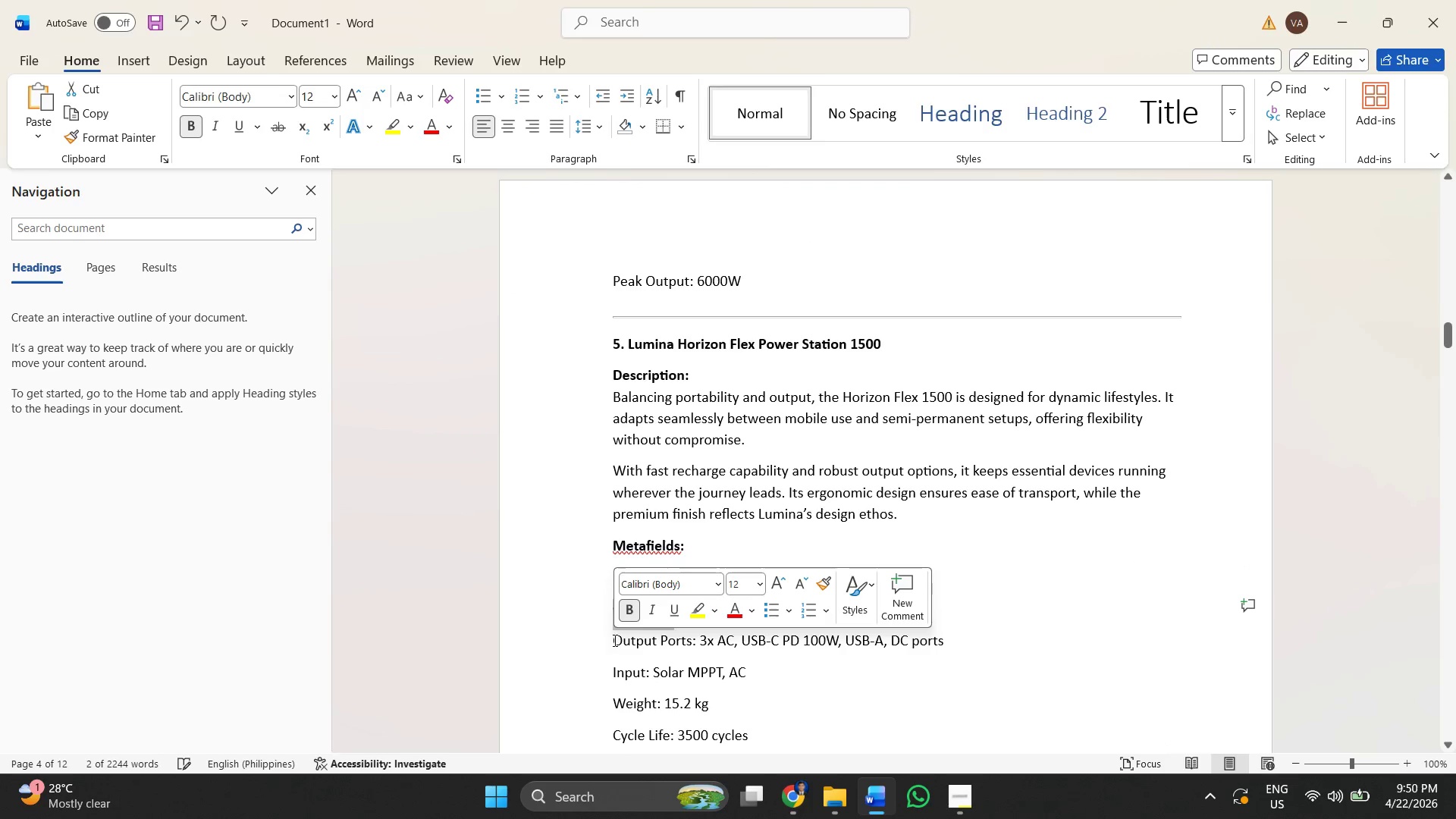 
left_click_drag(start_coordinate=[612, 639], to_coordinate=[687, 638])
 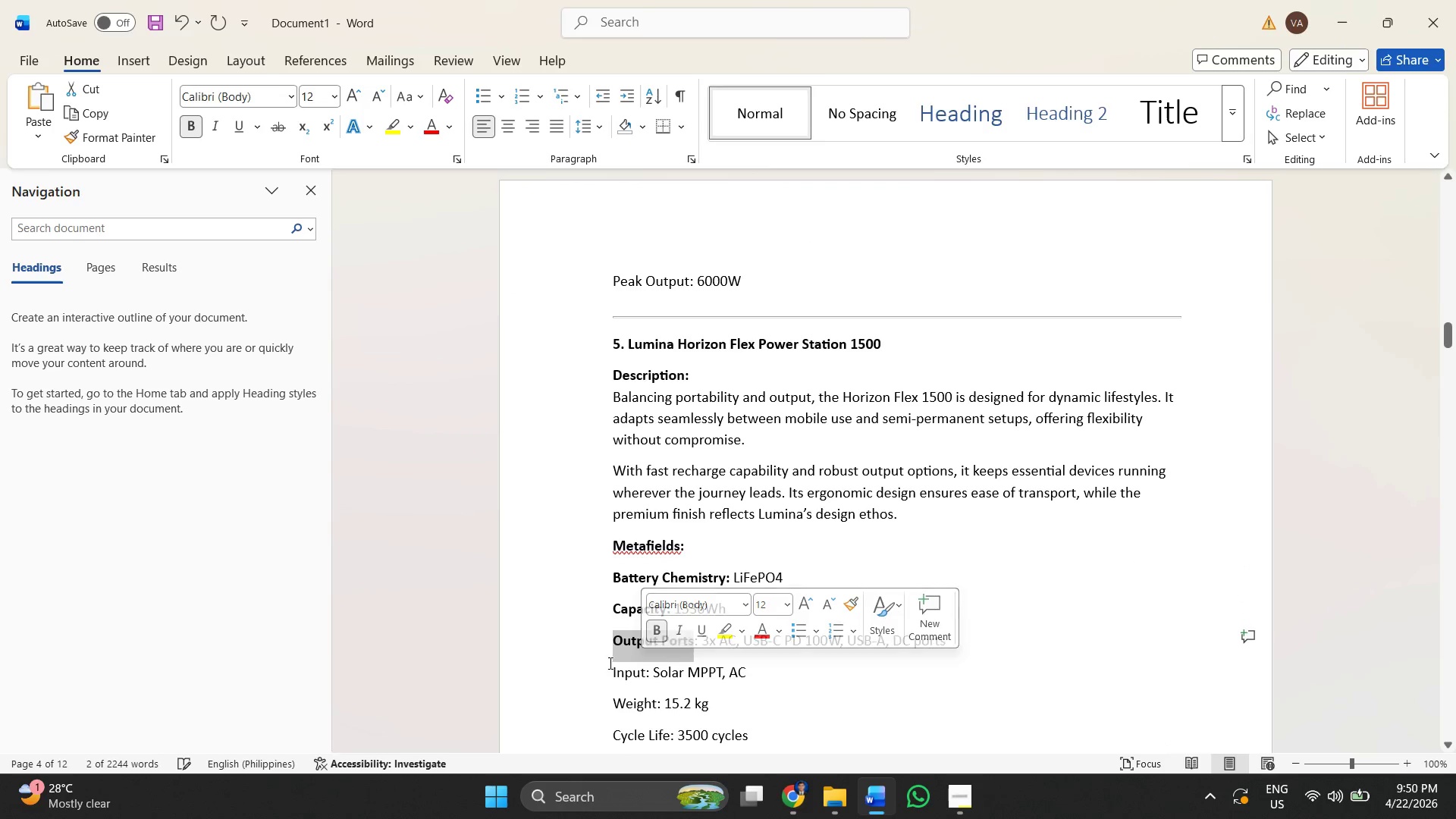 
key(Control+ControlLeft)
 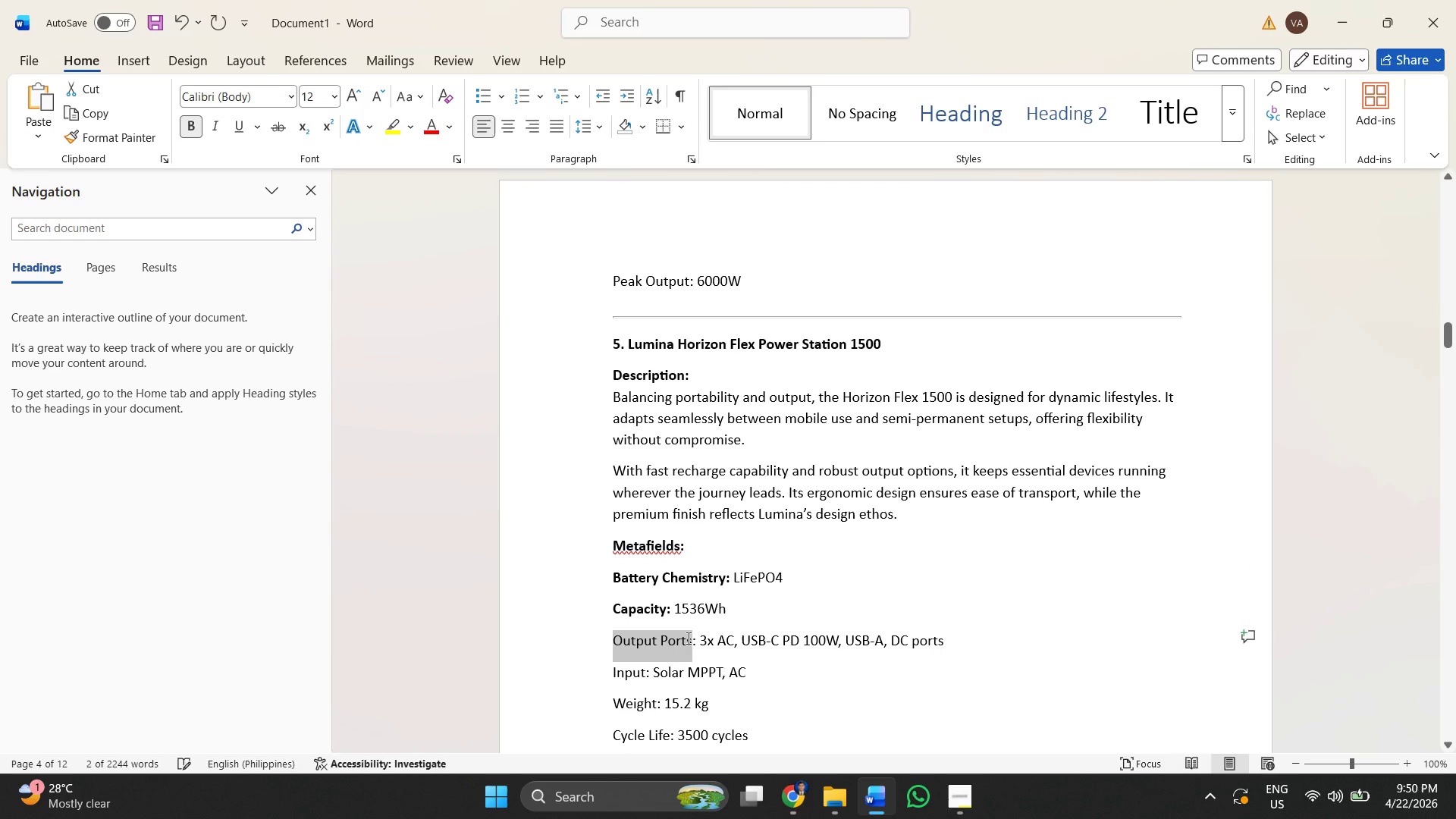 
key(Control+B)
 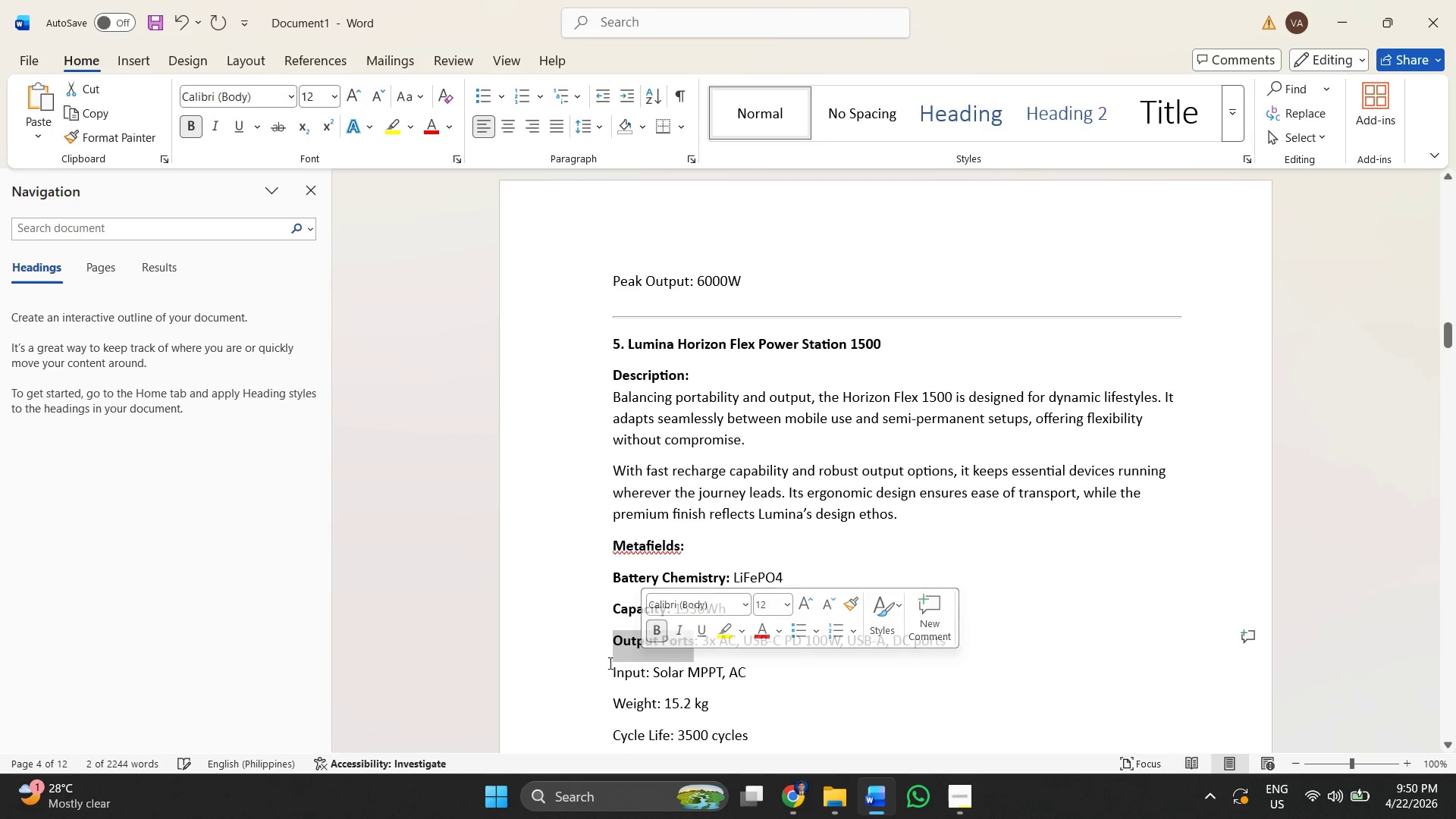 
left_click_drag(start_coordinate=[609, 664], to_coordinate=[646, 670])
 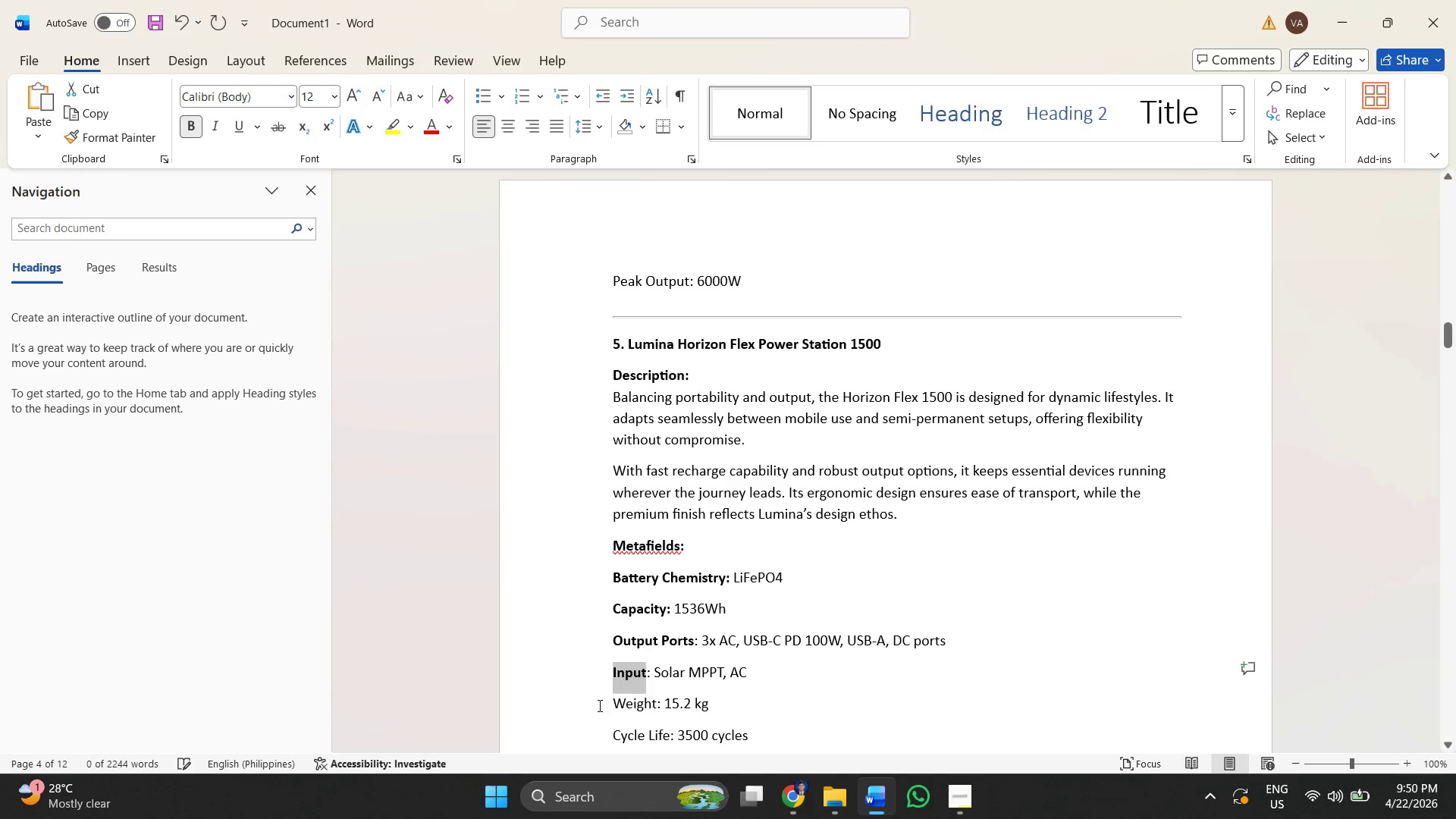 
key(Control+B)
 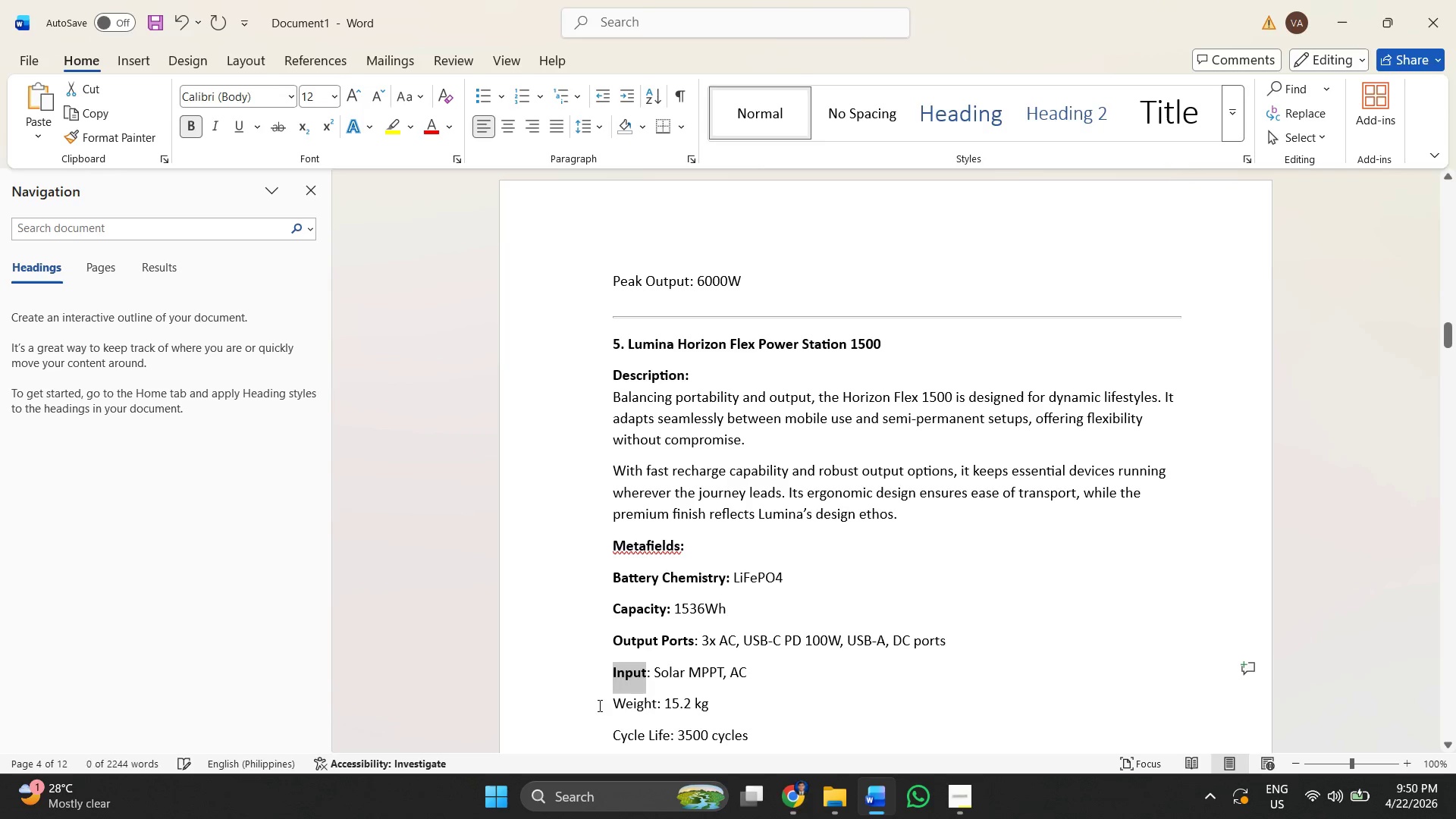 
left_click_drag(start_coordinate=[601, 704], to_coordinate=[658, 702])
 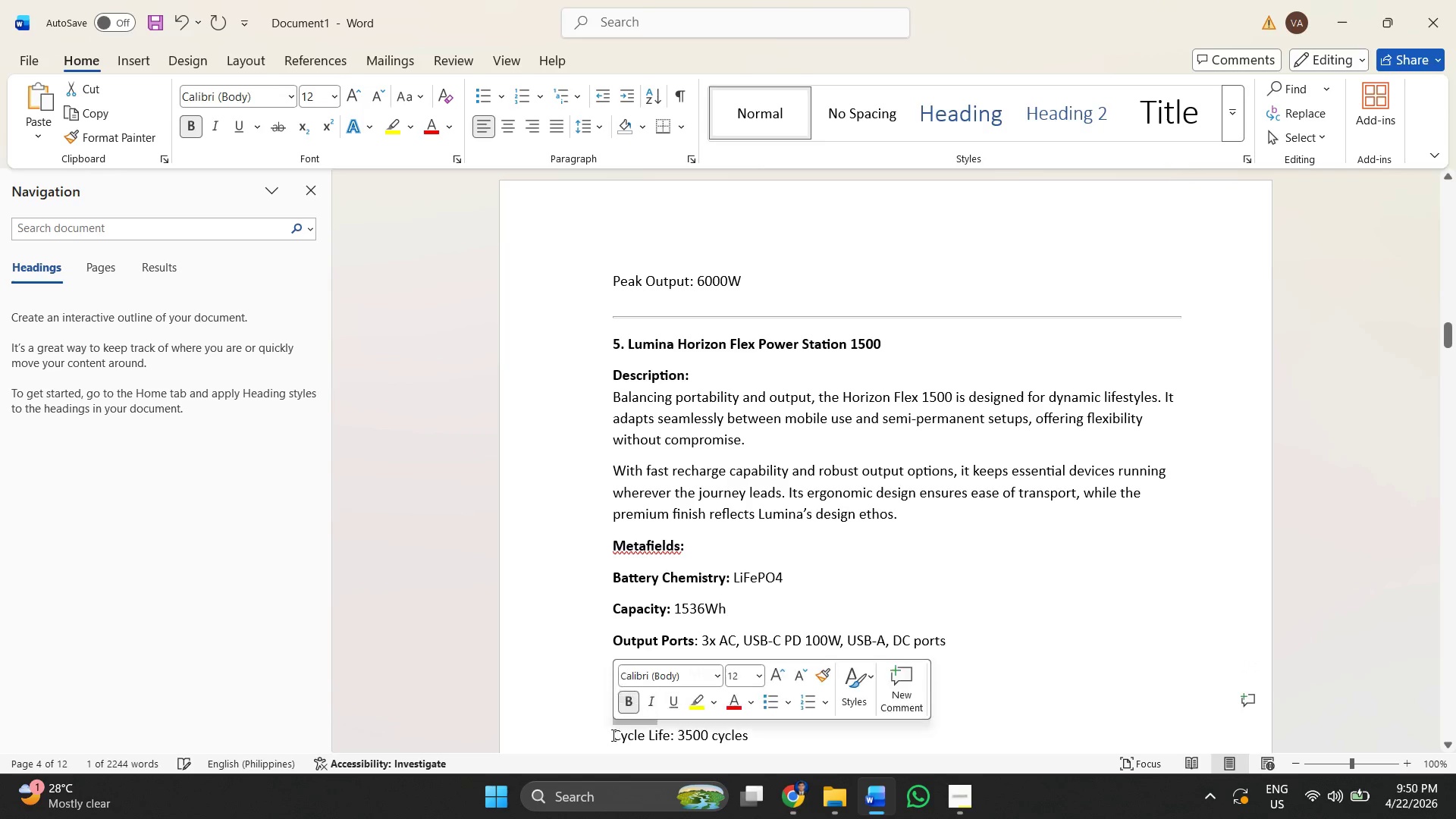 
key(Control+B)
 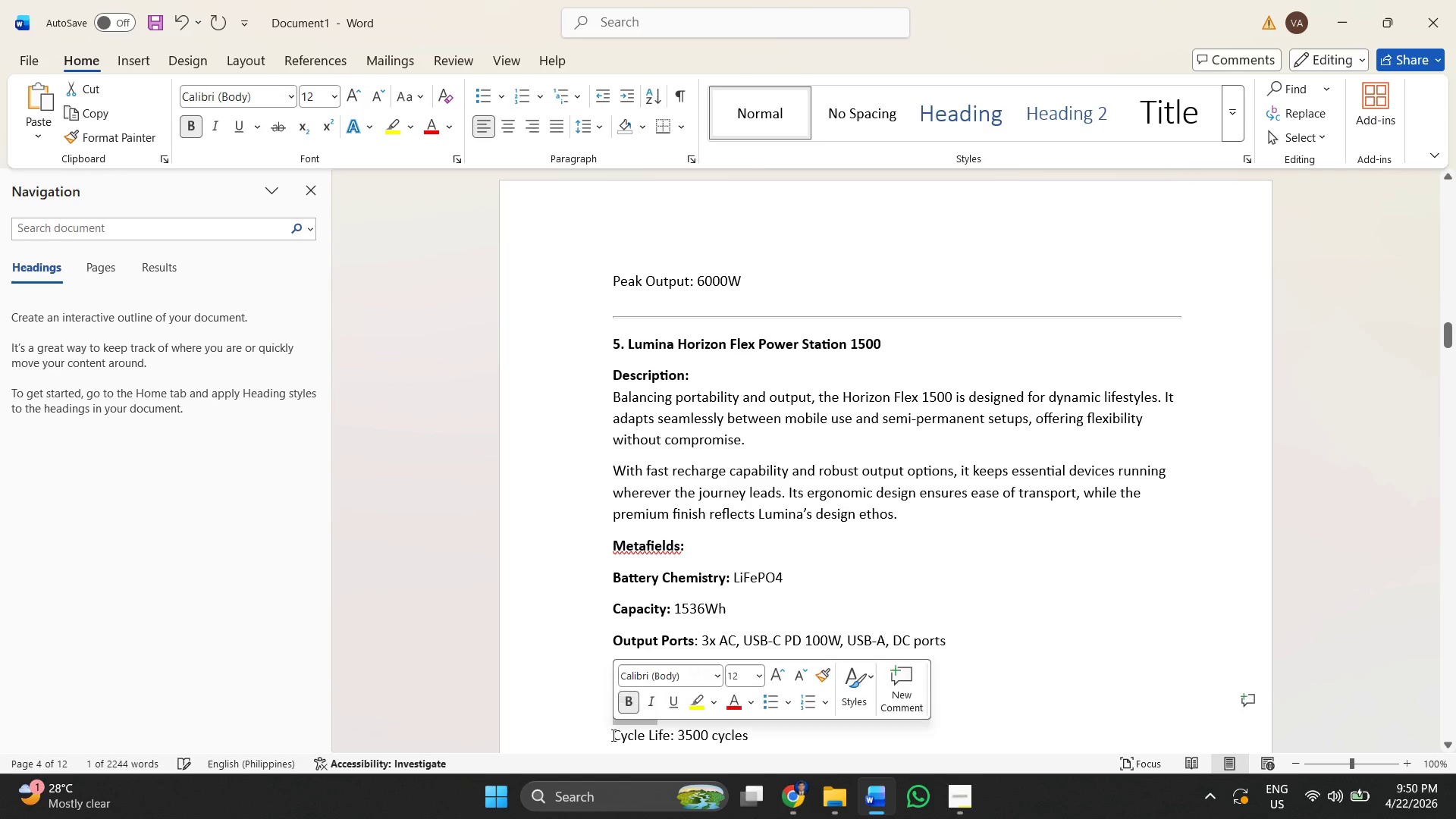 
left_click_drag(start_coordinate=[613, 735], to_coordinate=[666, 734])
 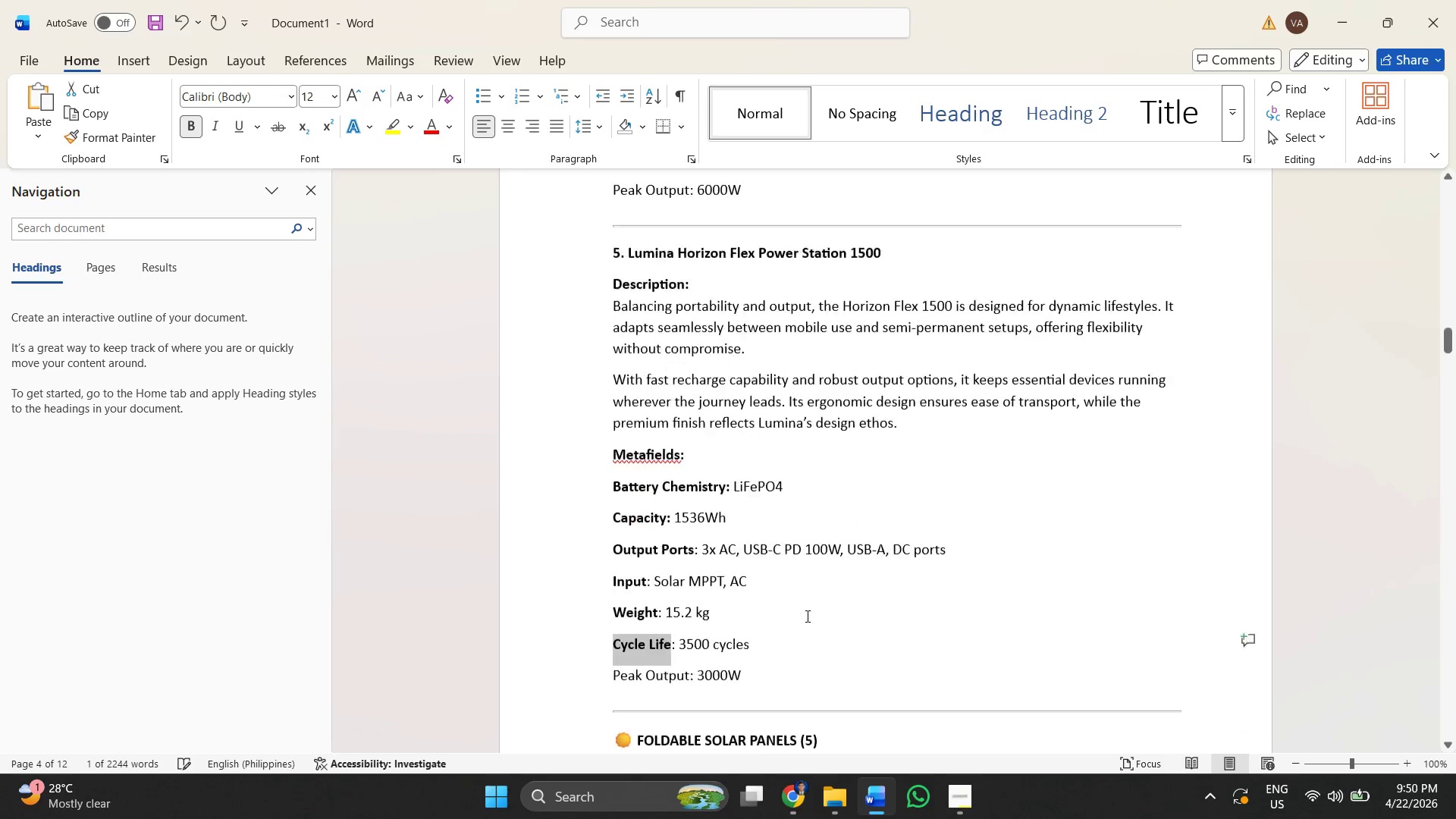 
key(Control+B)
 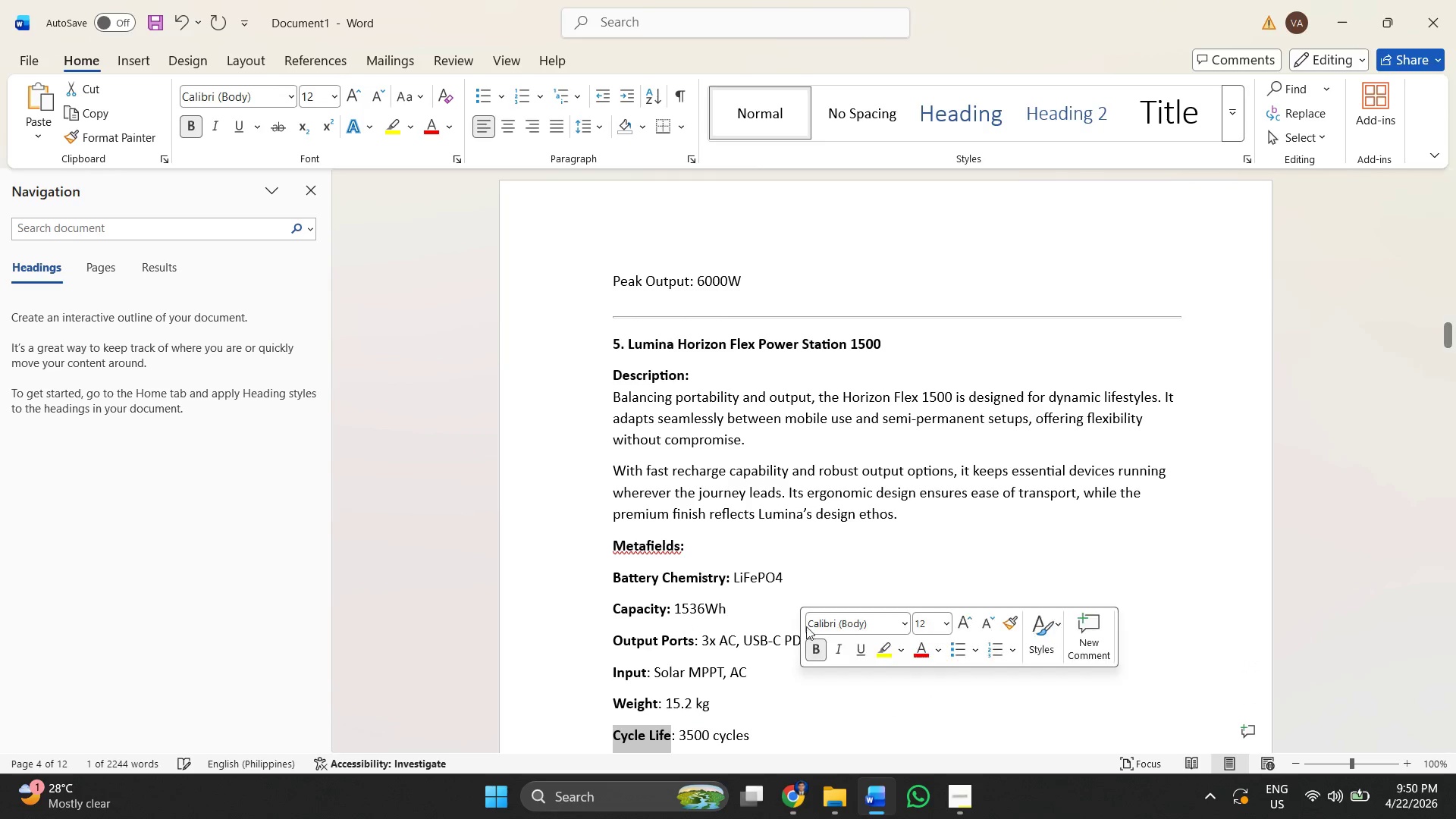 
scroll: coordinate [806, 618], scroll_direction: down, amount: 3.0
 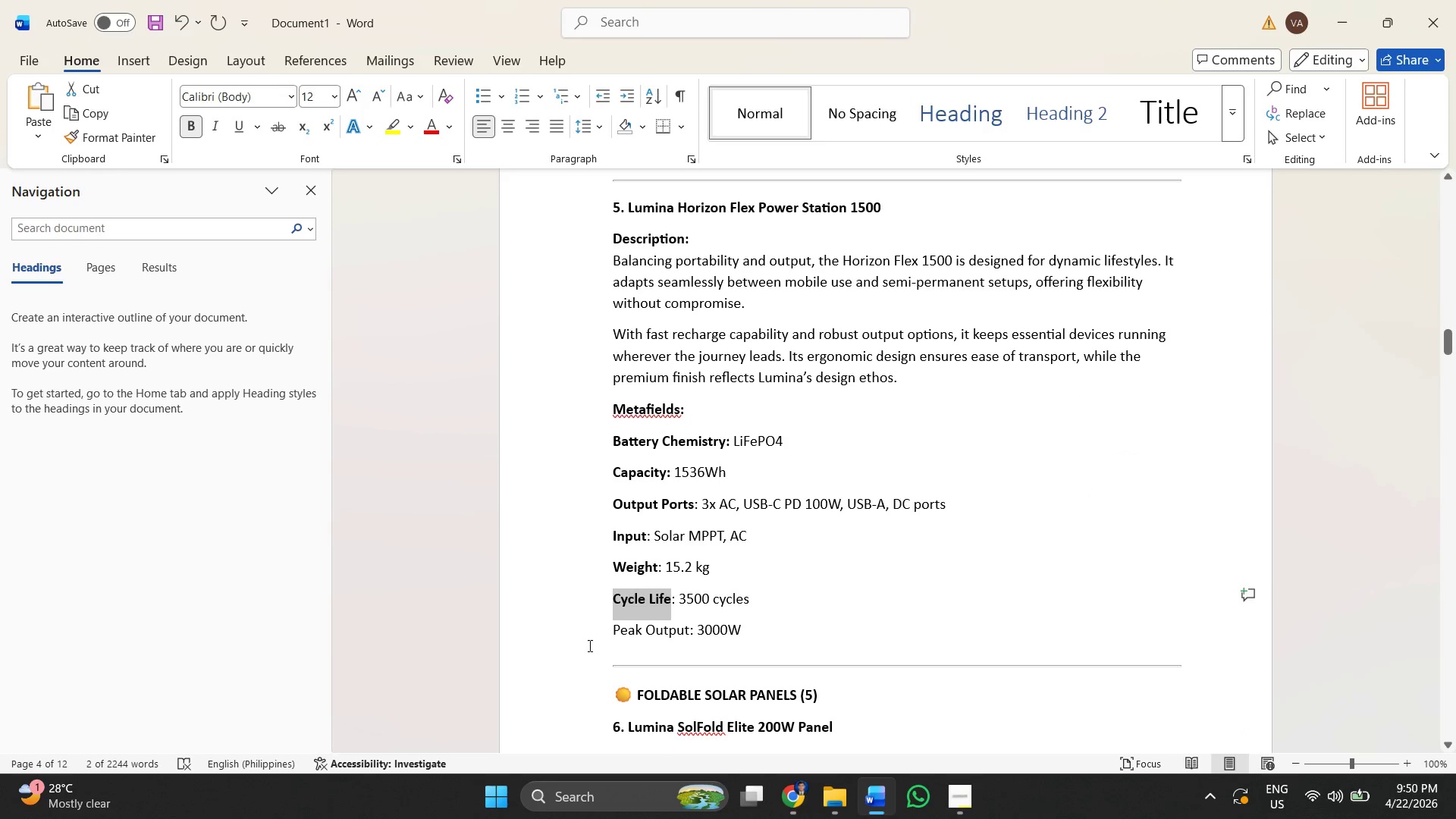 
left_click_drag(start_coordinate=[602, 641], to_coordinate=[686, 641])
 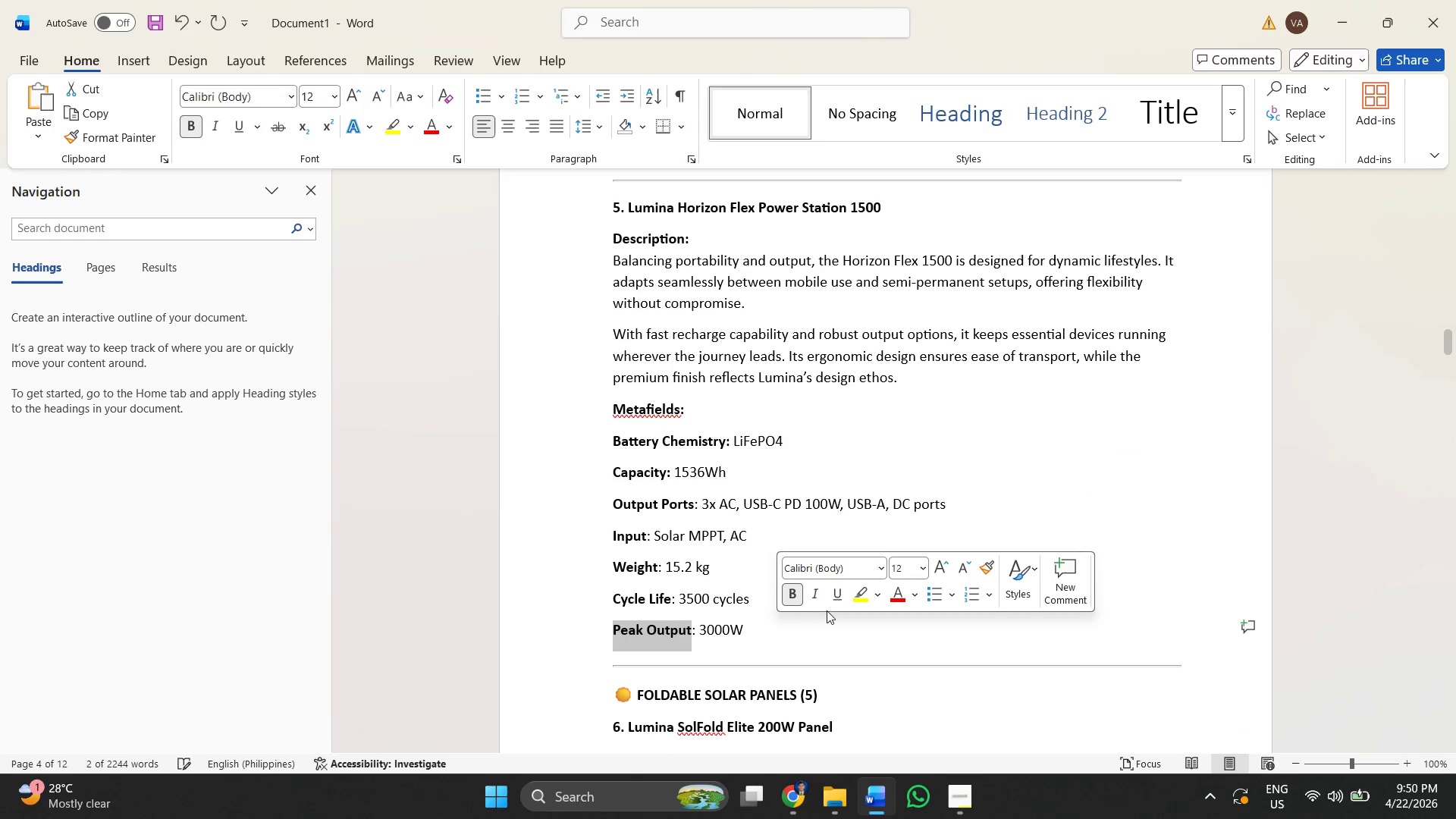 
key(Control+B)
 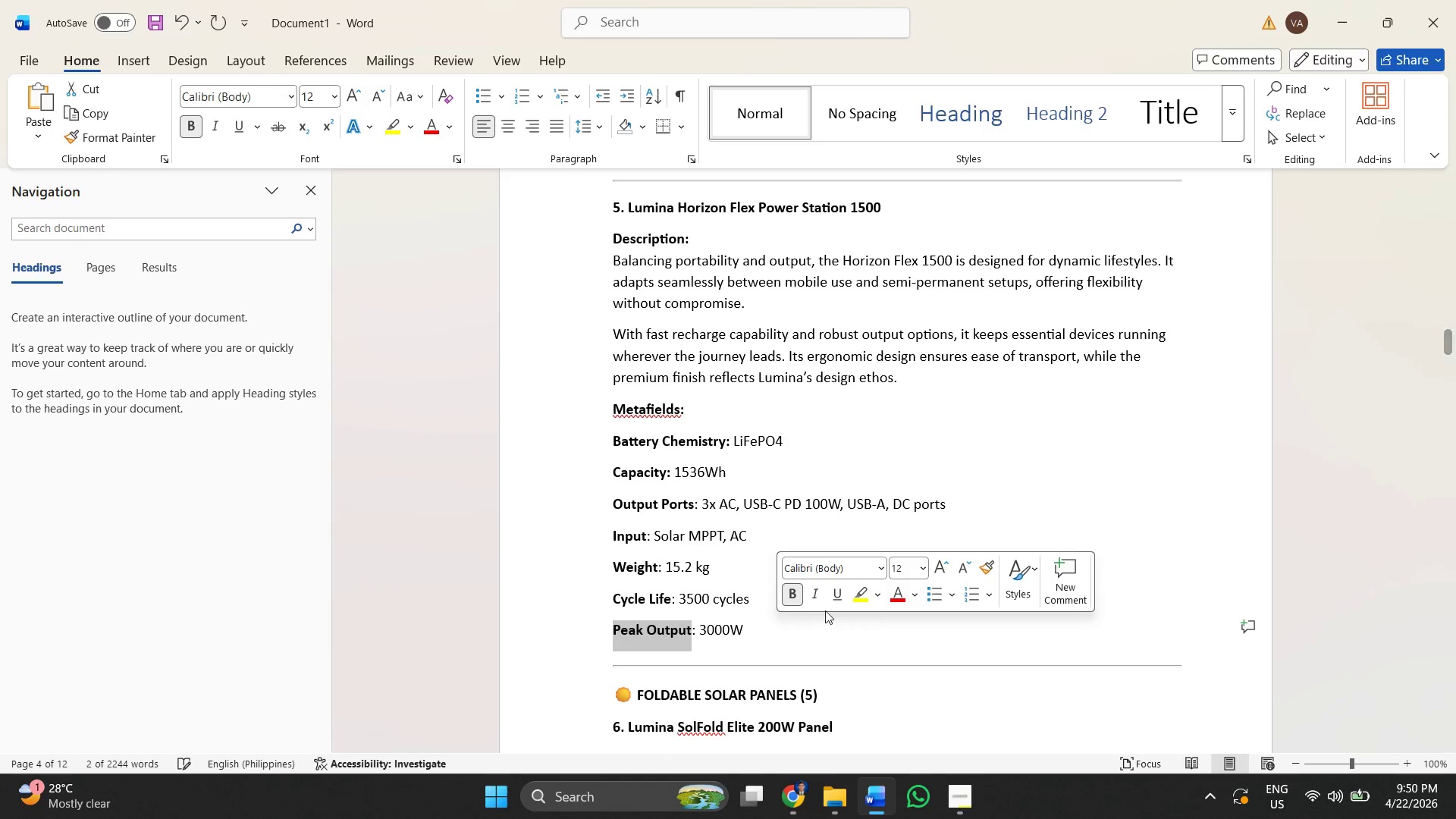 
left_click([827, 610])
 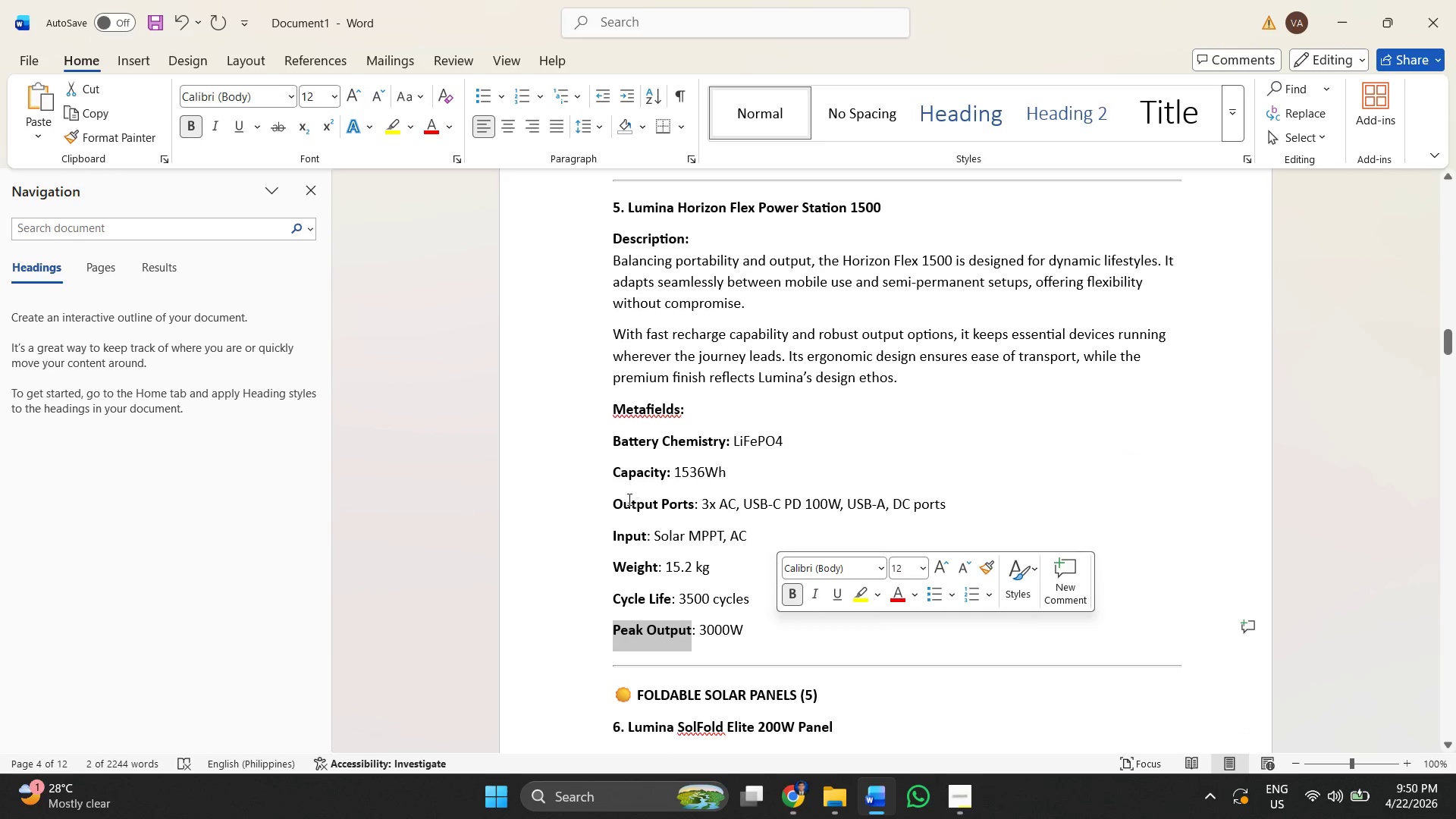 
left_click([616, 490])
 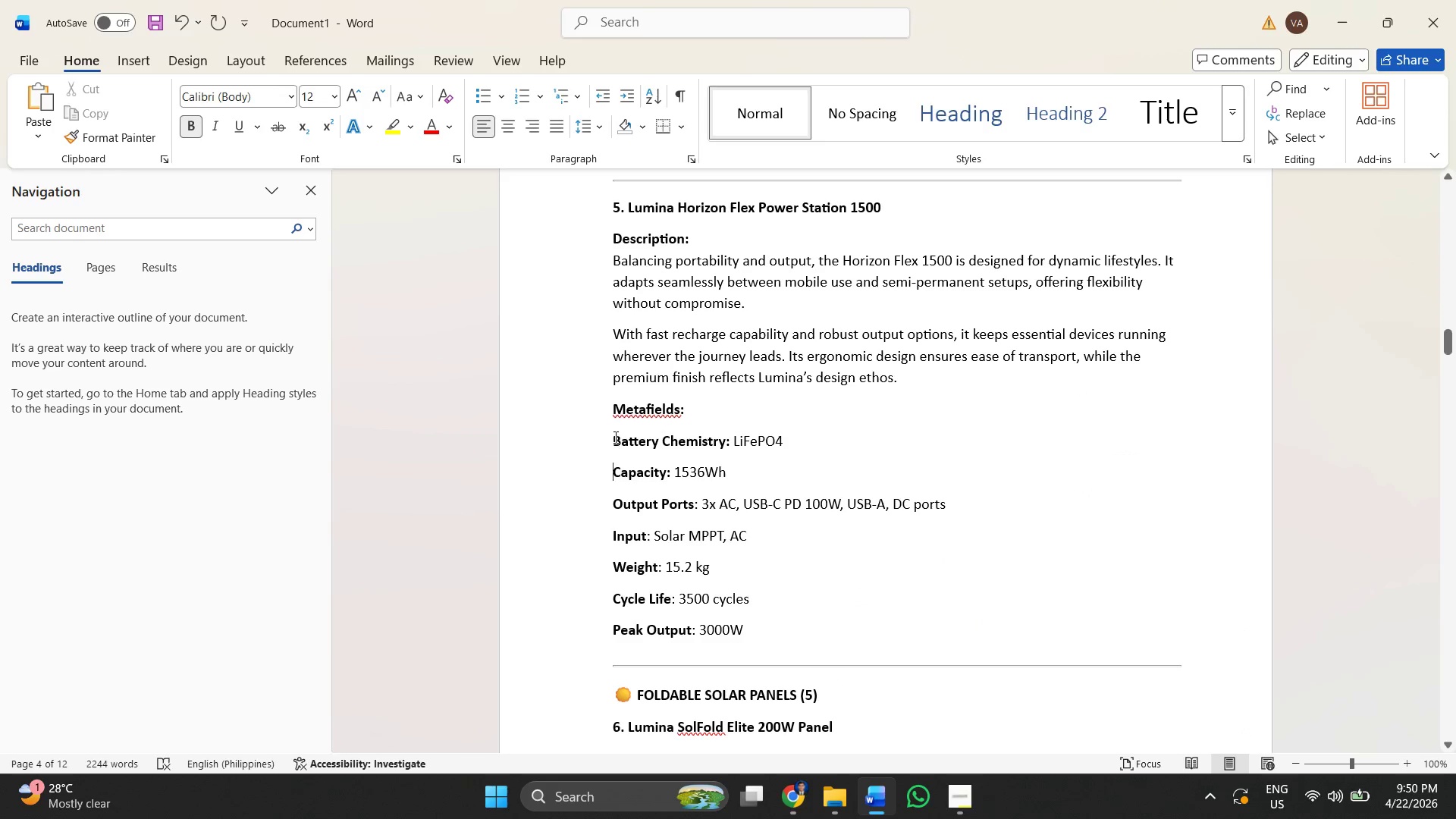 
left_click_drag(start_coordinate=[614, 437], to_coordinate=[755, 618])
 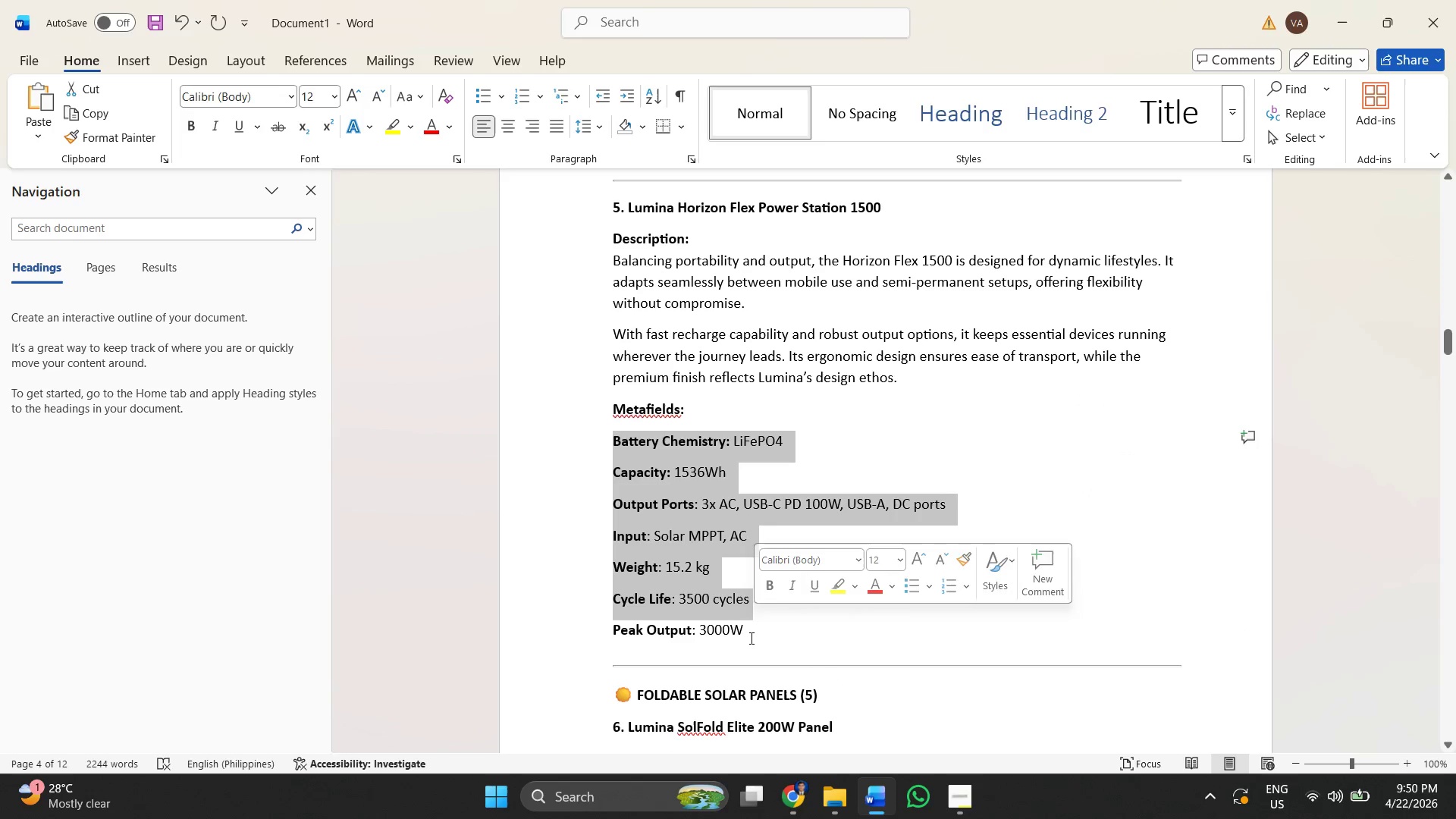 
left_click([749, 637])
 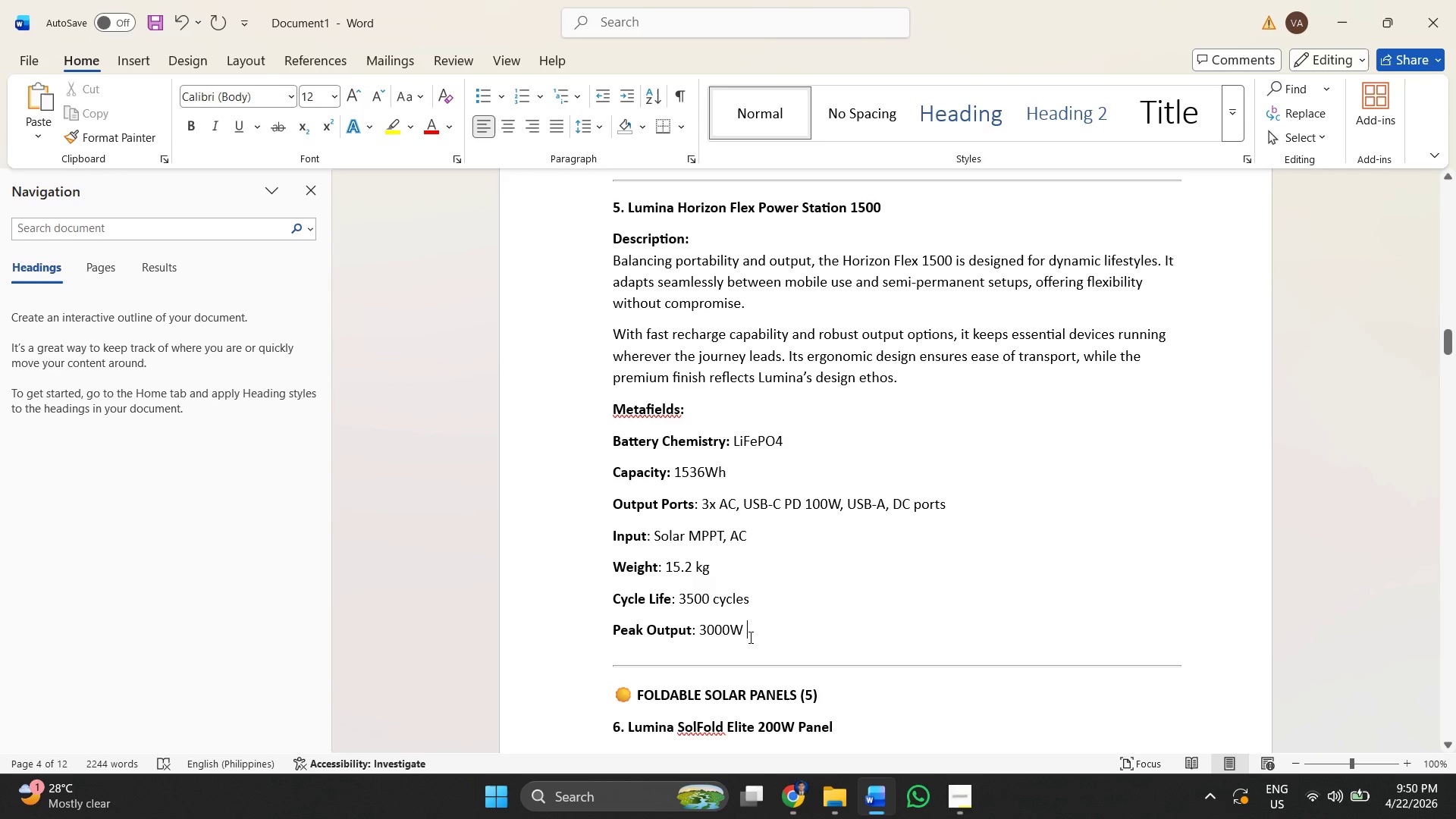 
left_click_drag(start_coordinate=[749, 636], to_coordinate=[616, 458])
 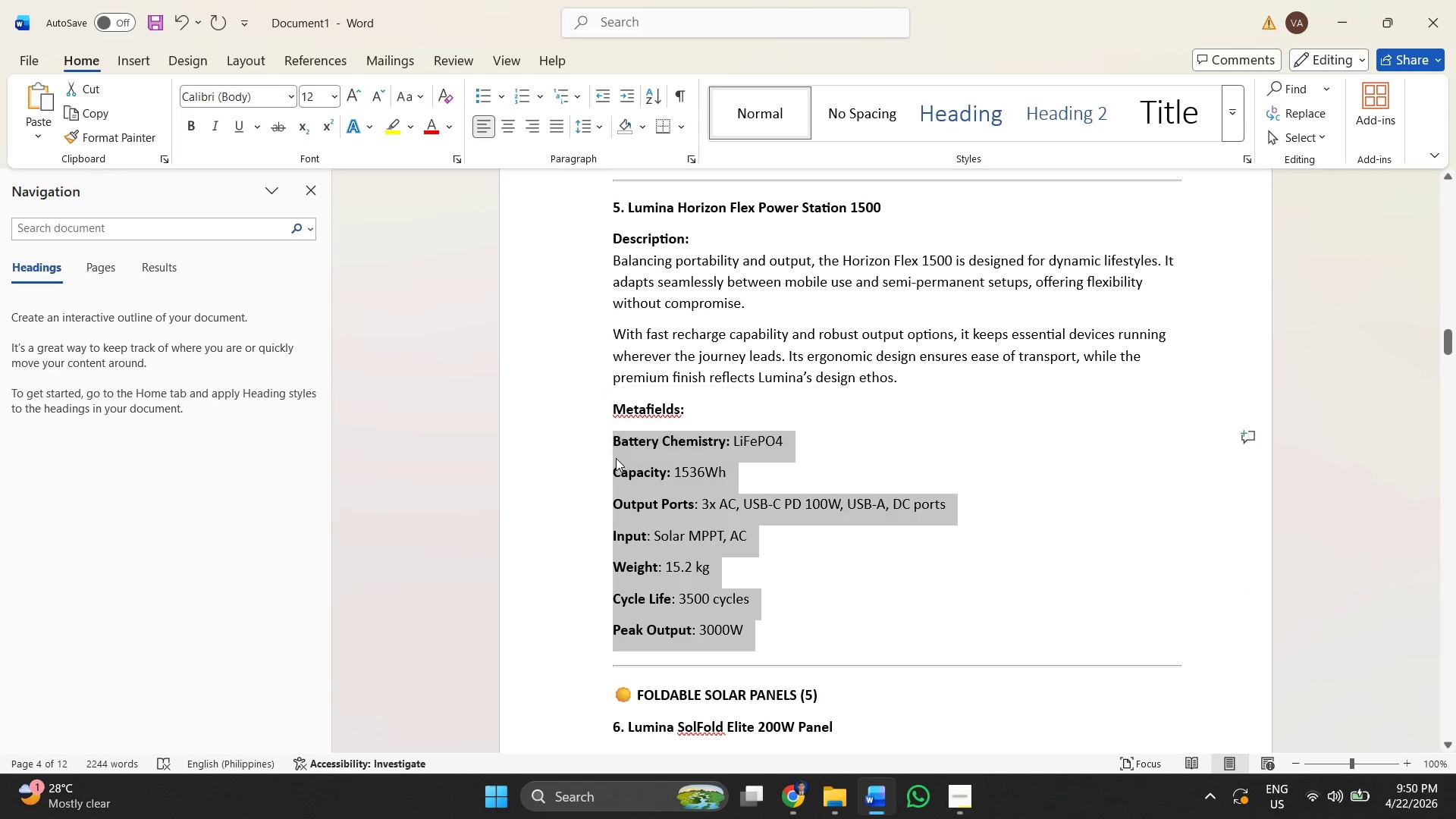 
key(Control+ControlLeft)
 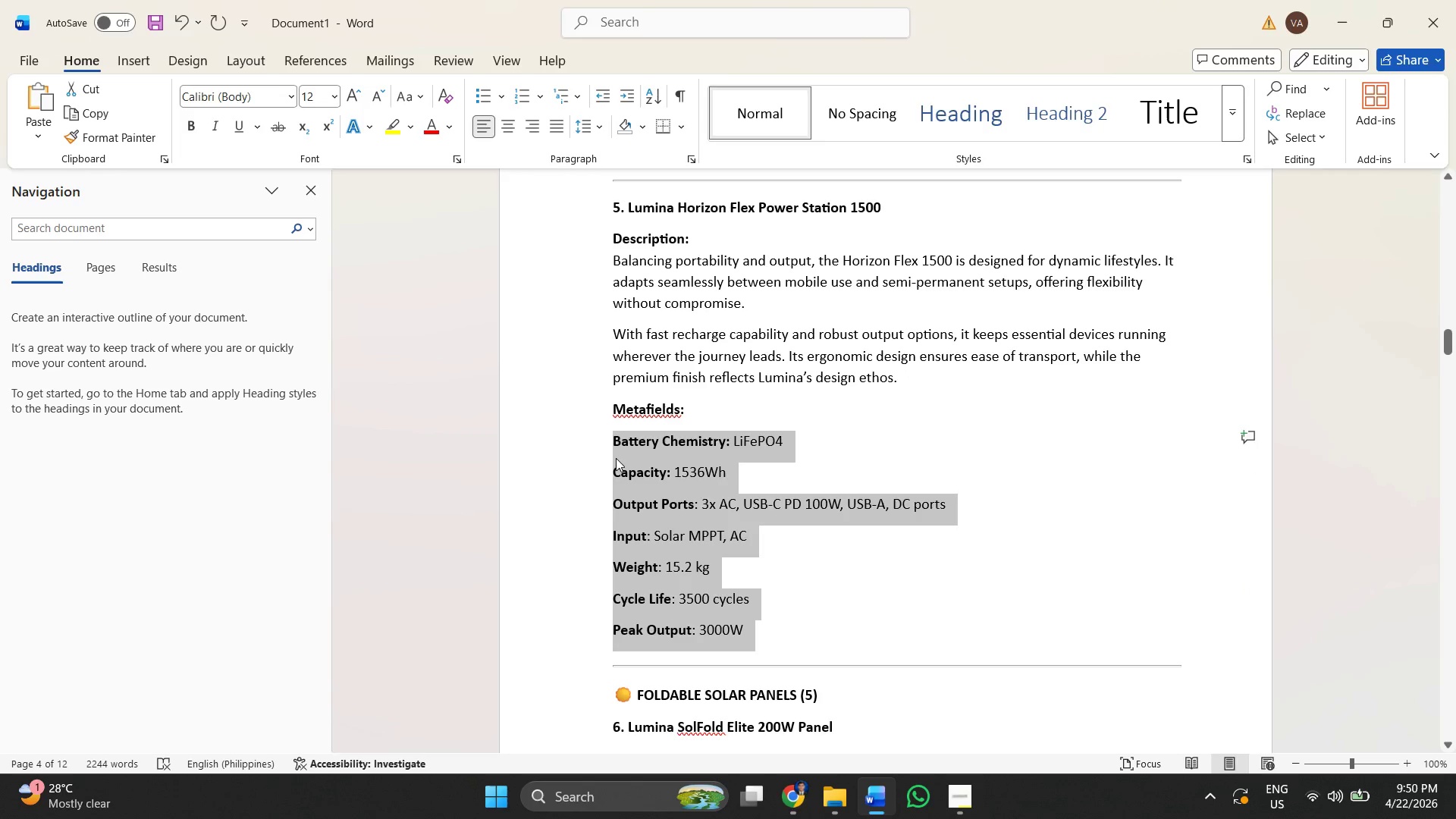 
key(Control+C)
 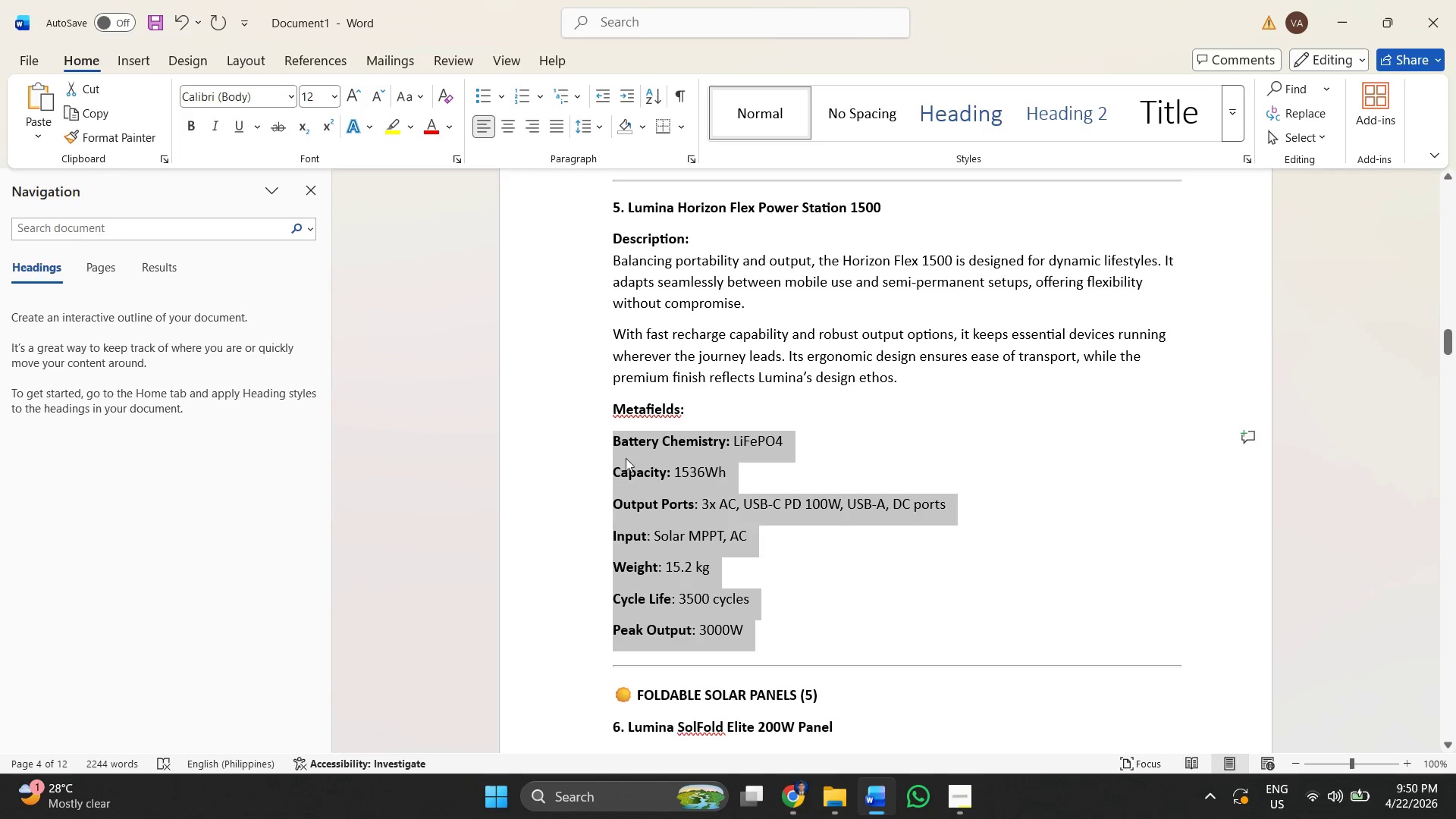 
key(Alt+AltLeft)
 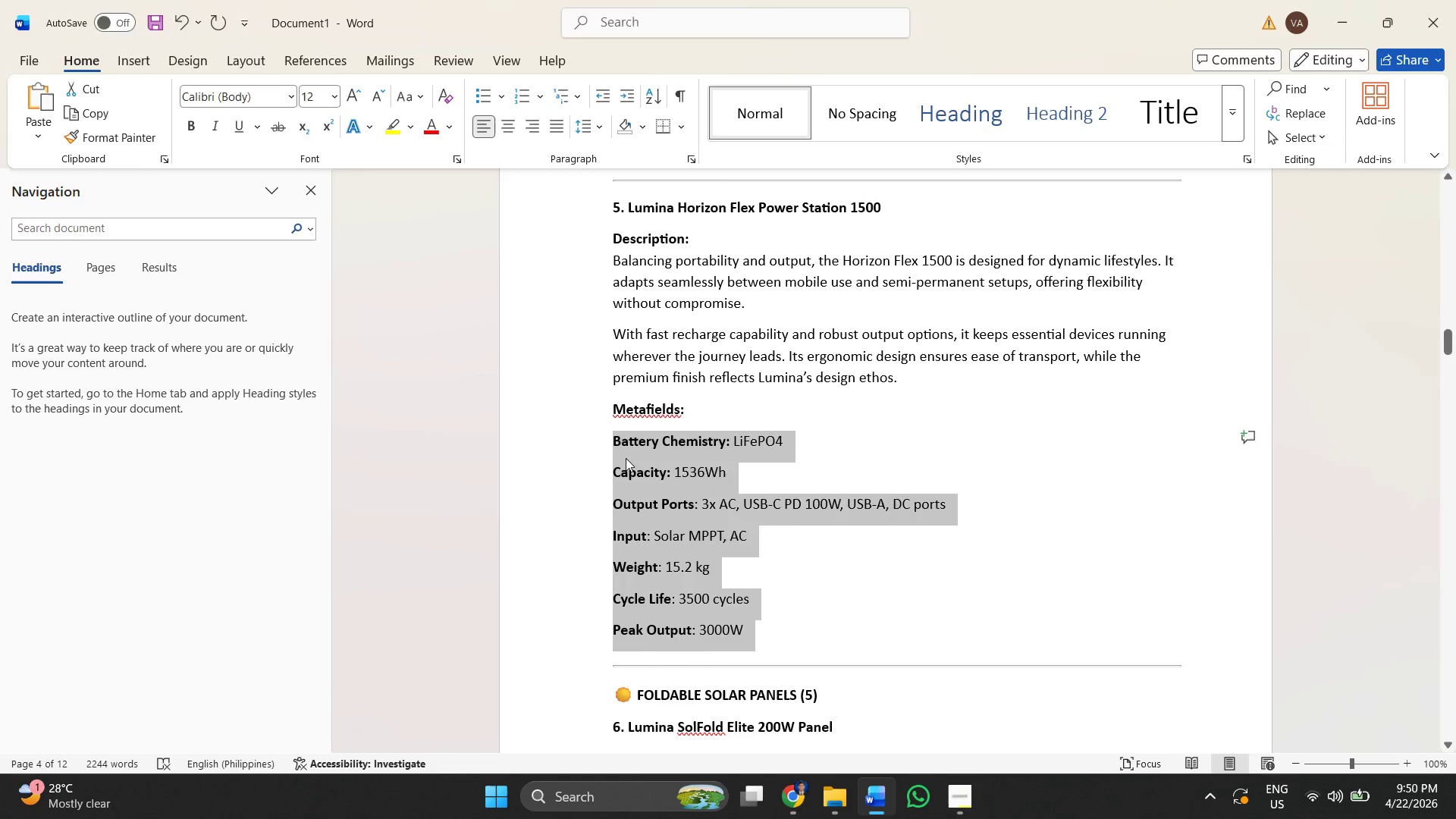 
key(Alt+Tab)
 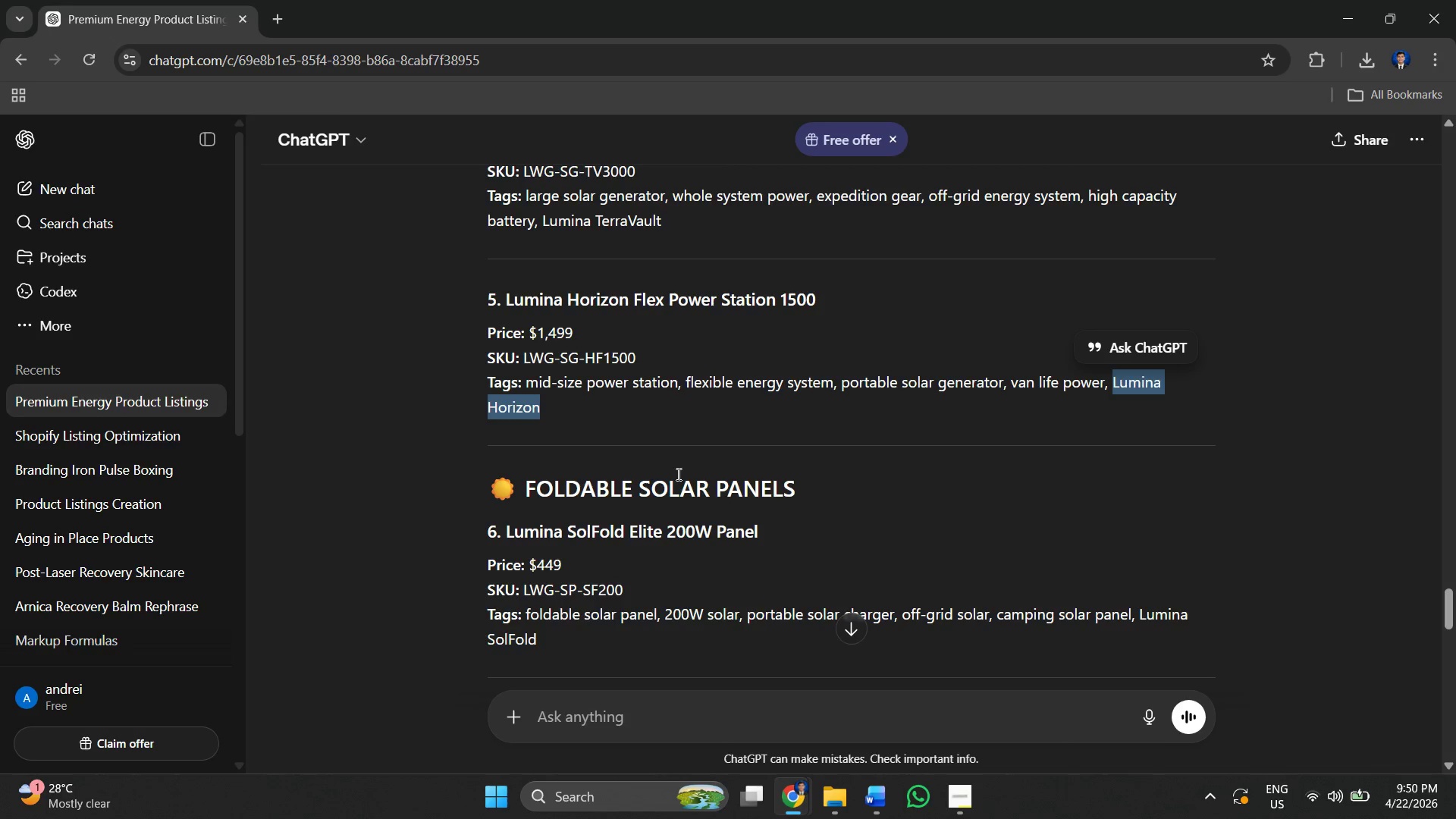 
key(Alt+Tab)
 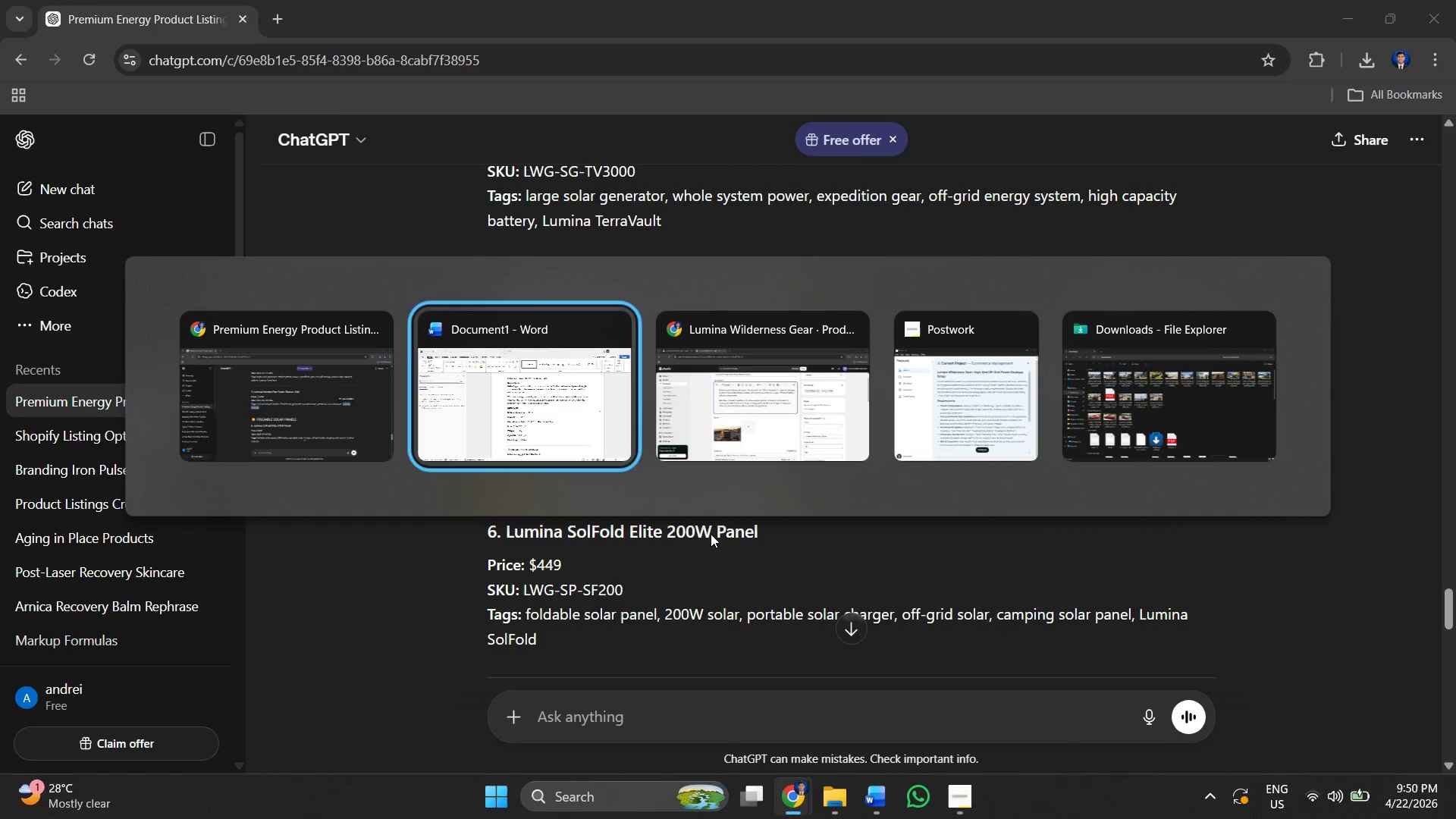 
key(Alt+Tab)
 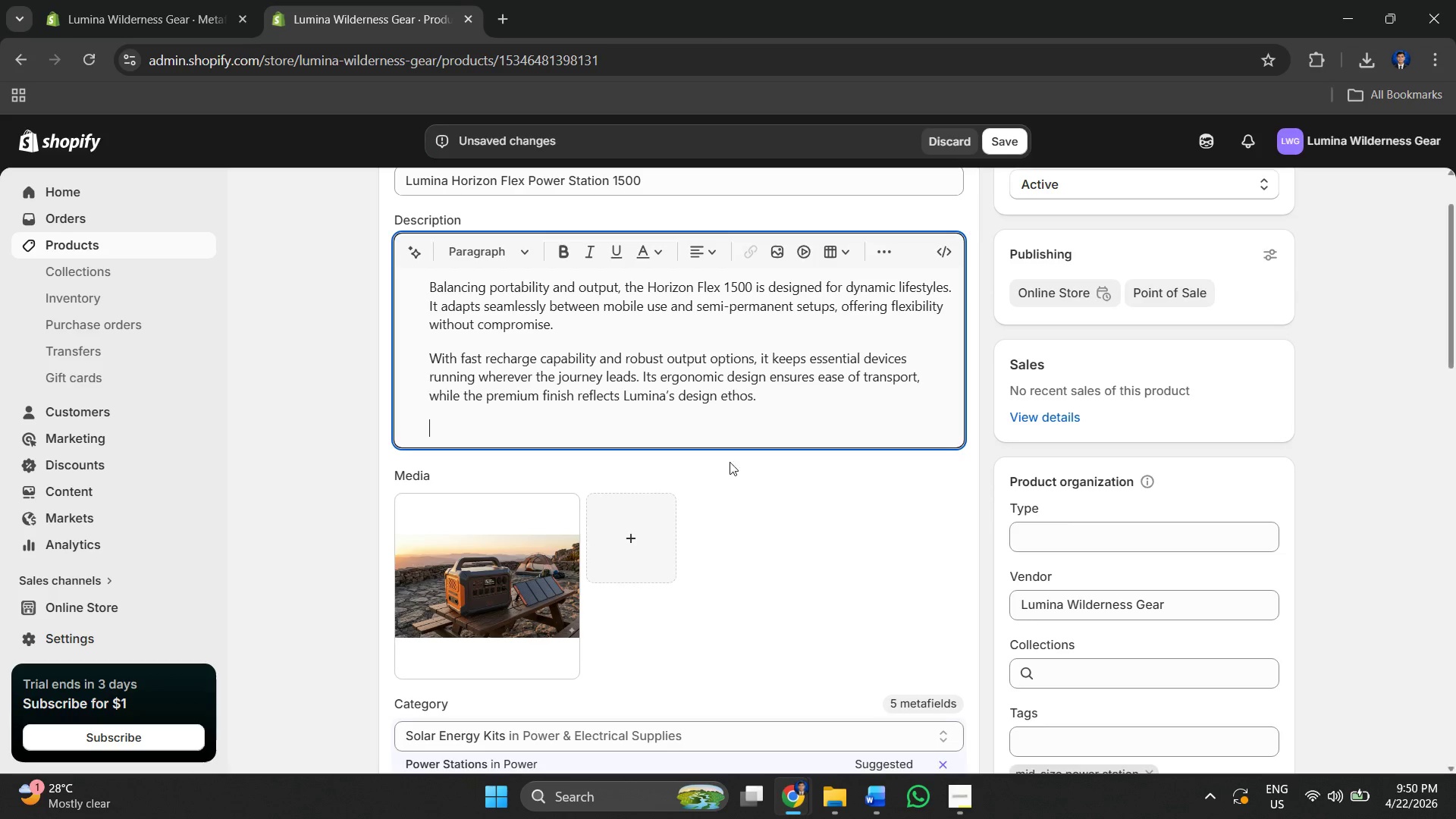 
key(Control+V)
 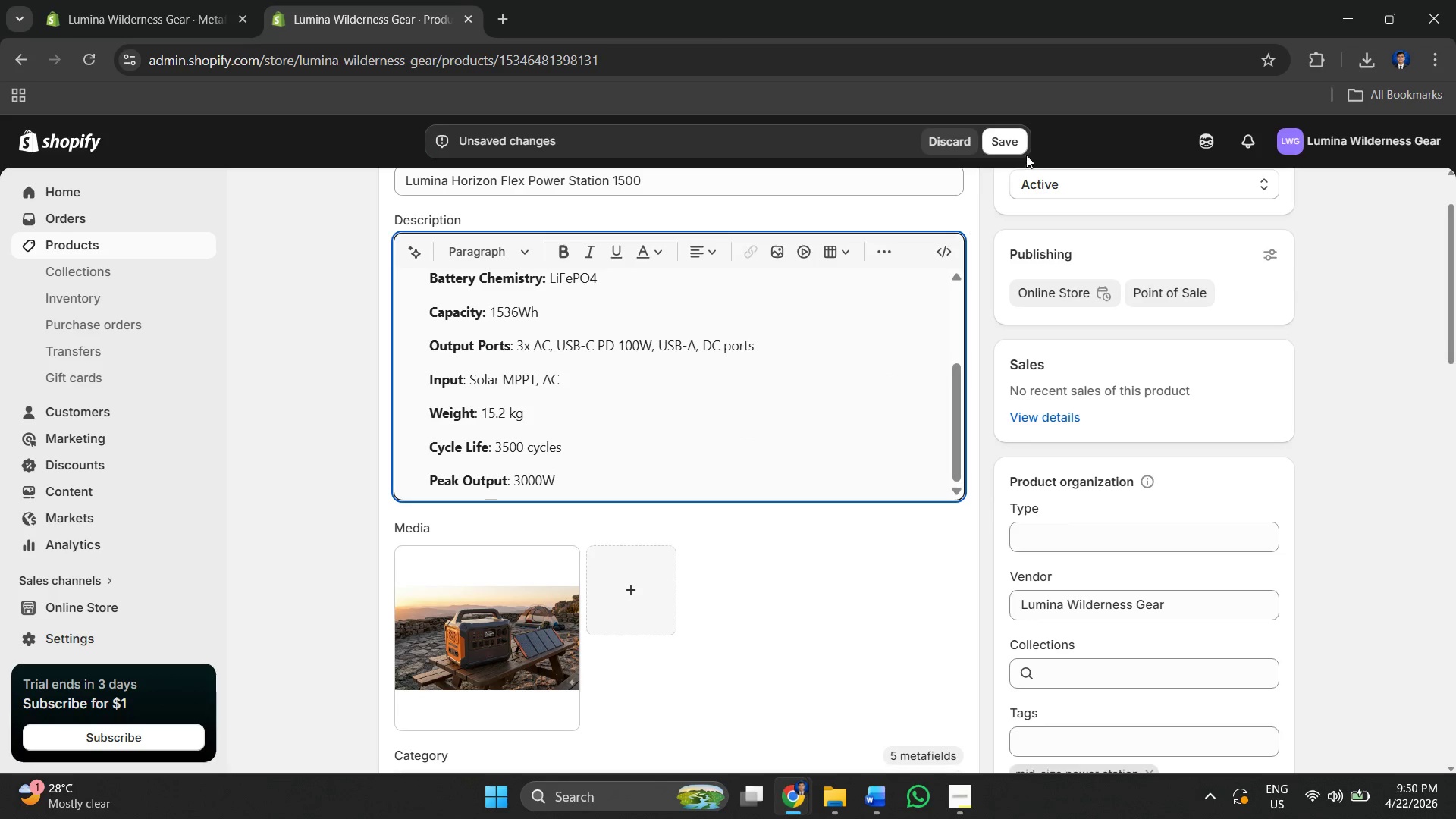 
left_click([1015, 140])
 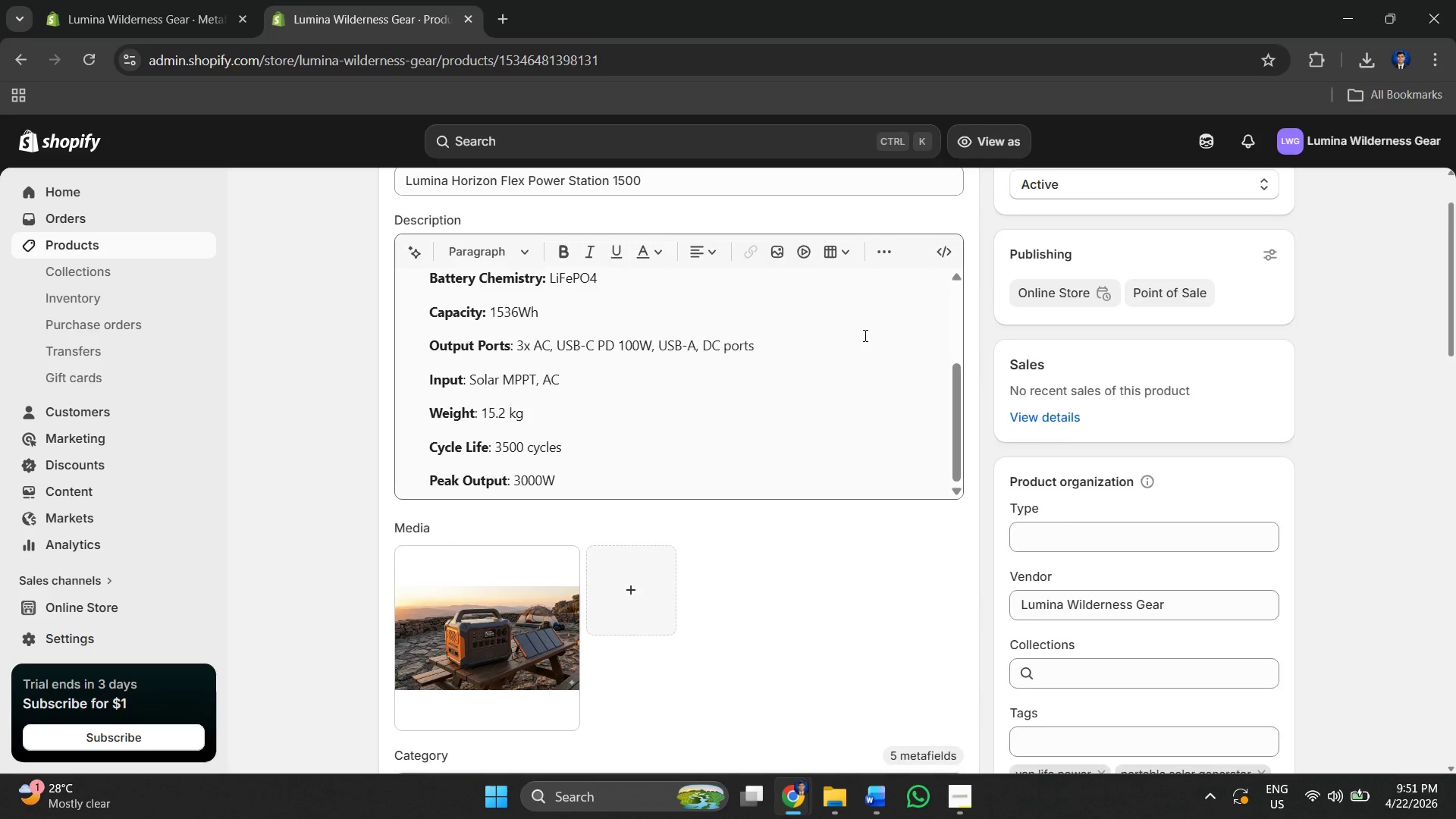 
wait(43.19)
 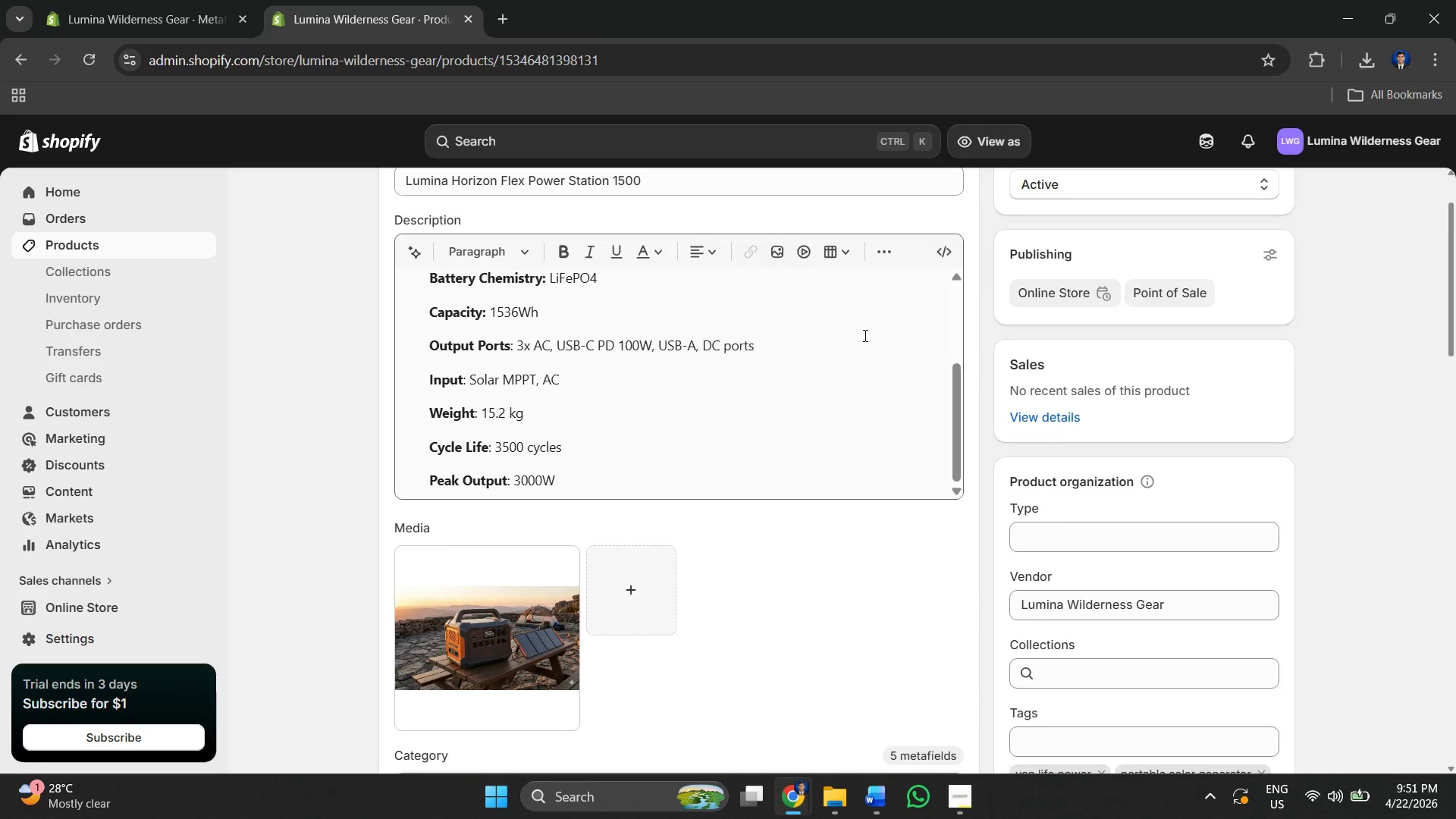 
left_click([95, 249])
 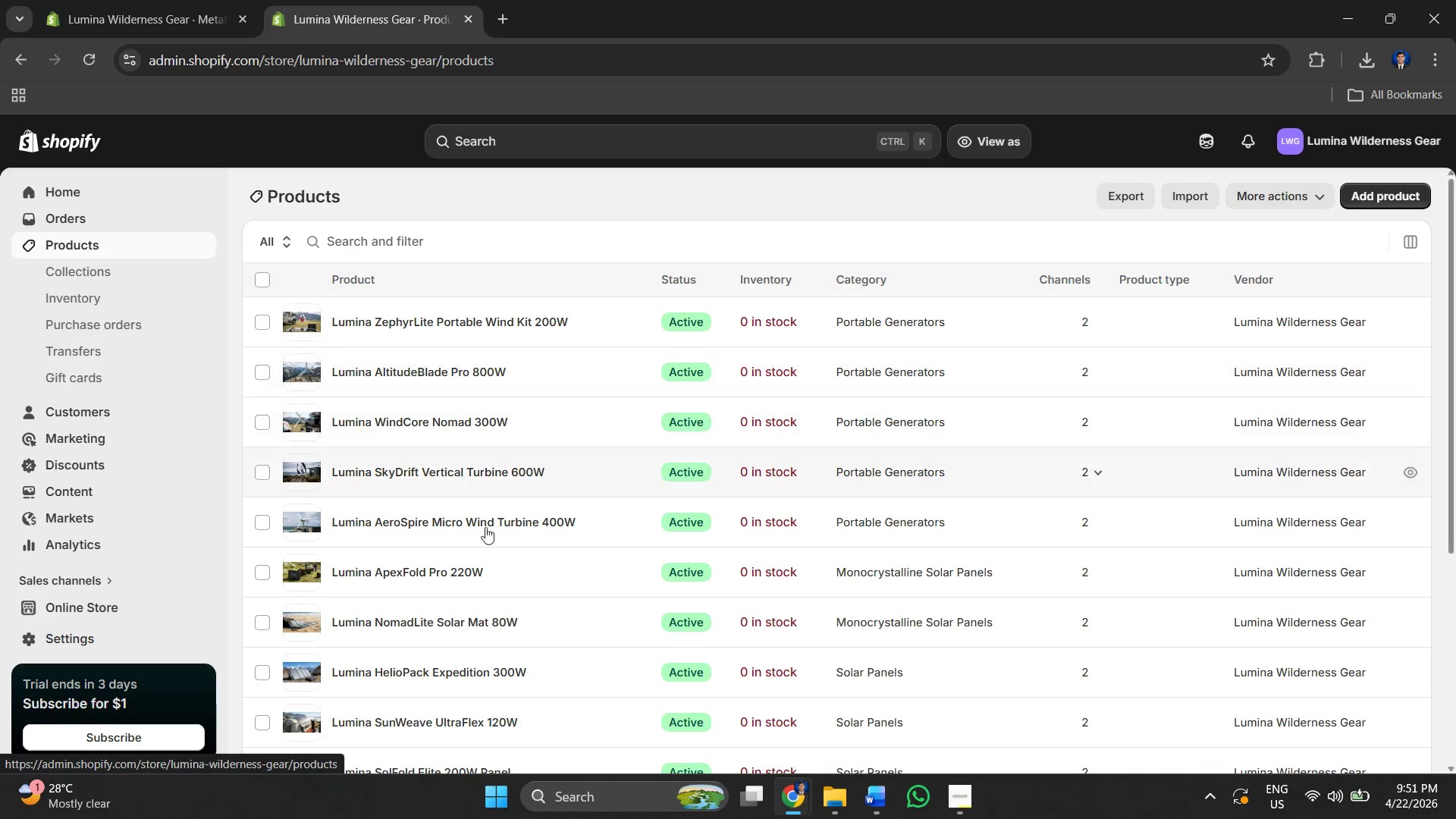 
scroll: coordinate [455, 493], scroll_direction: down, amount: 6.0
 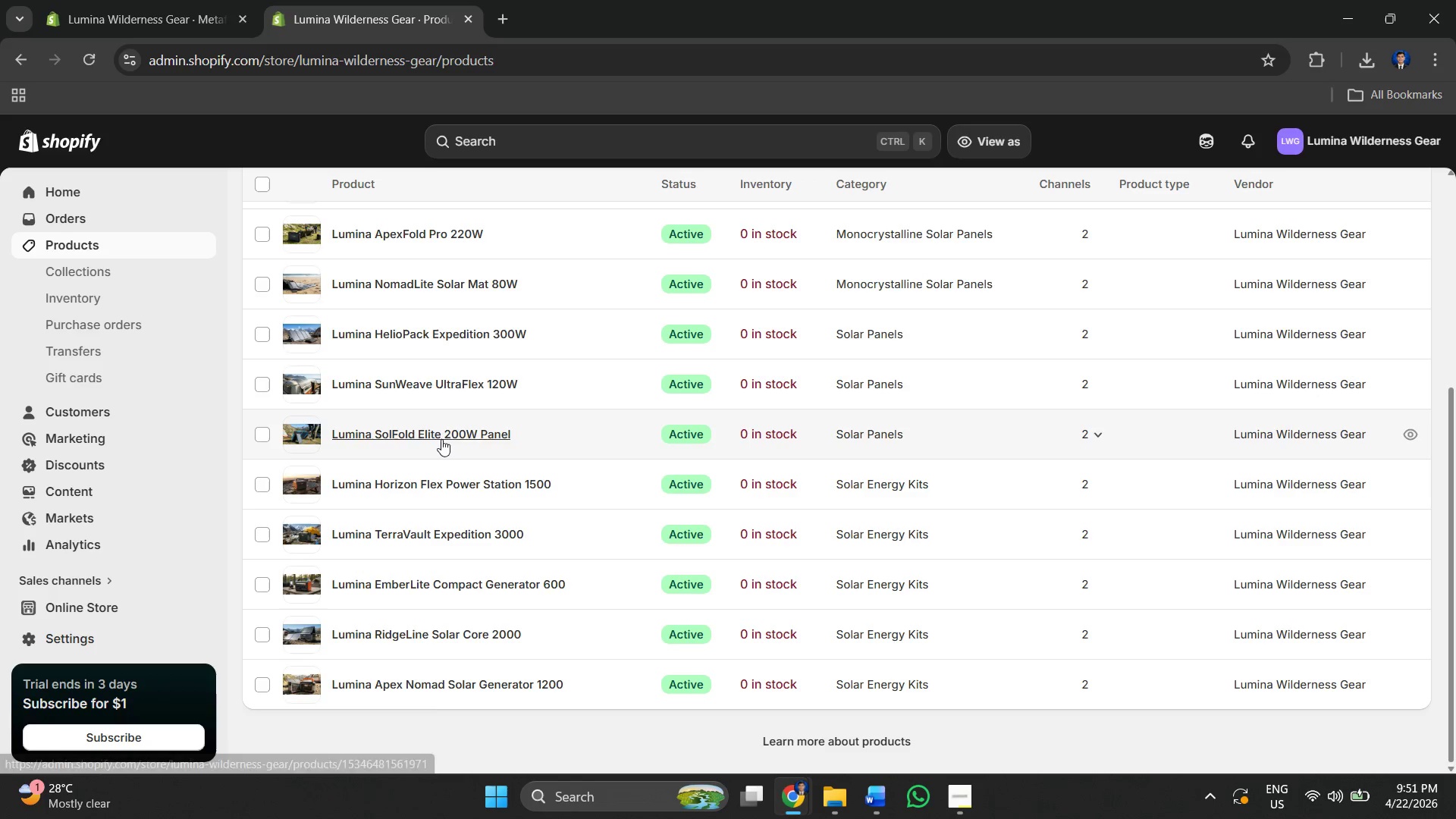 
scroll: coordinate [542, 460], scroll_direction: up, amount: 1.0
 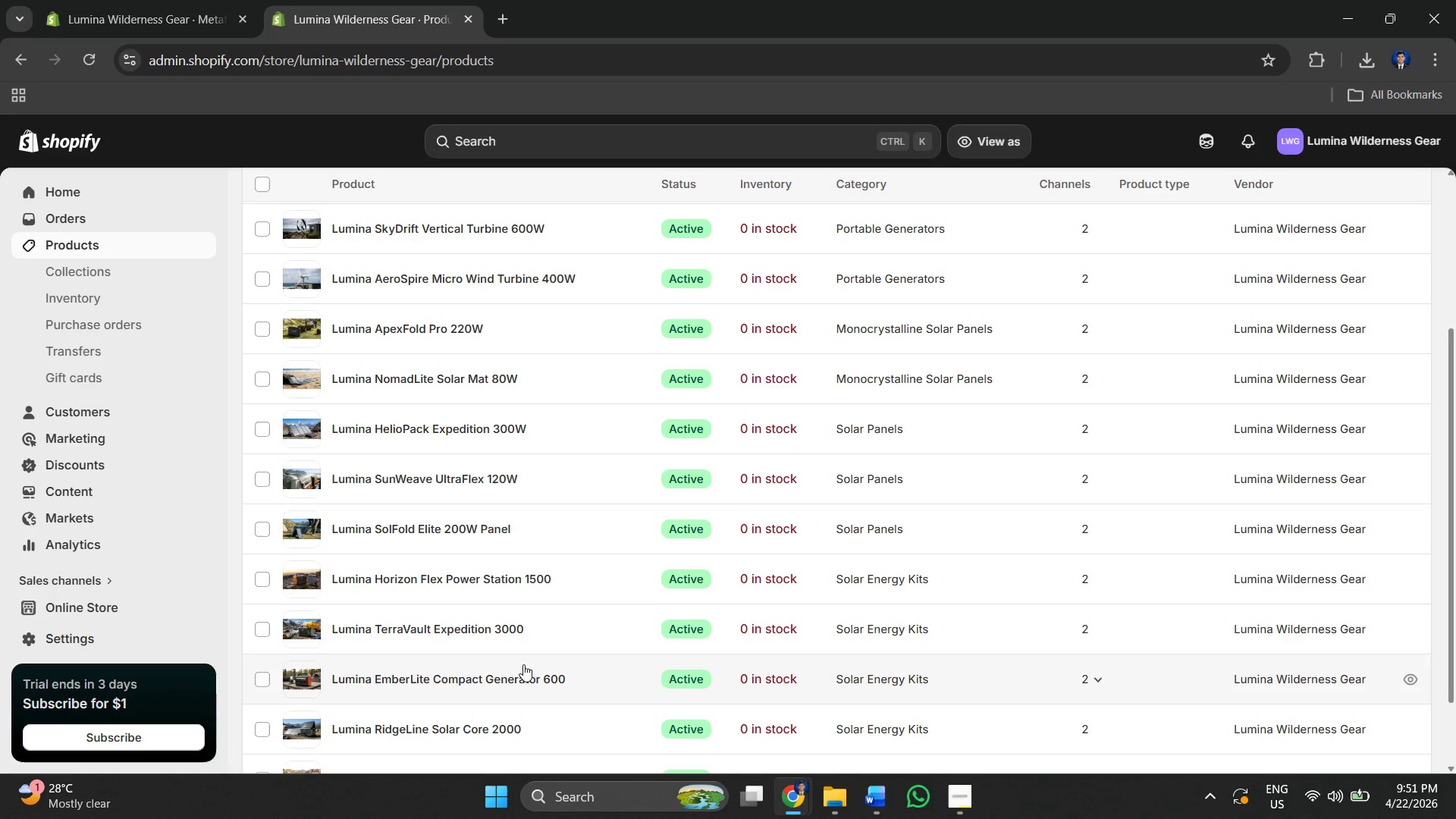 
scroll: coordinate [485, 623], scroll_direction: down, amount: 2.0
 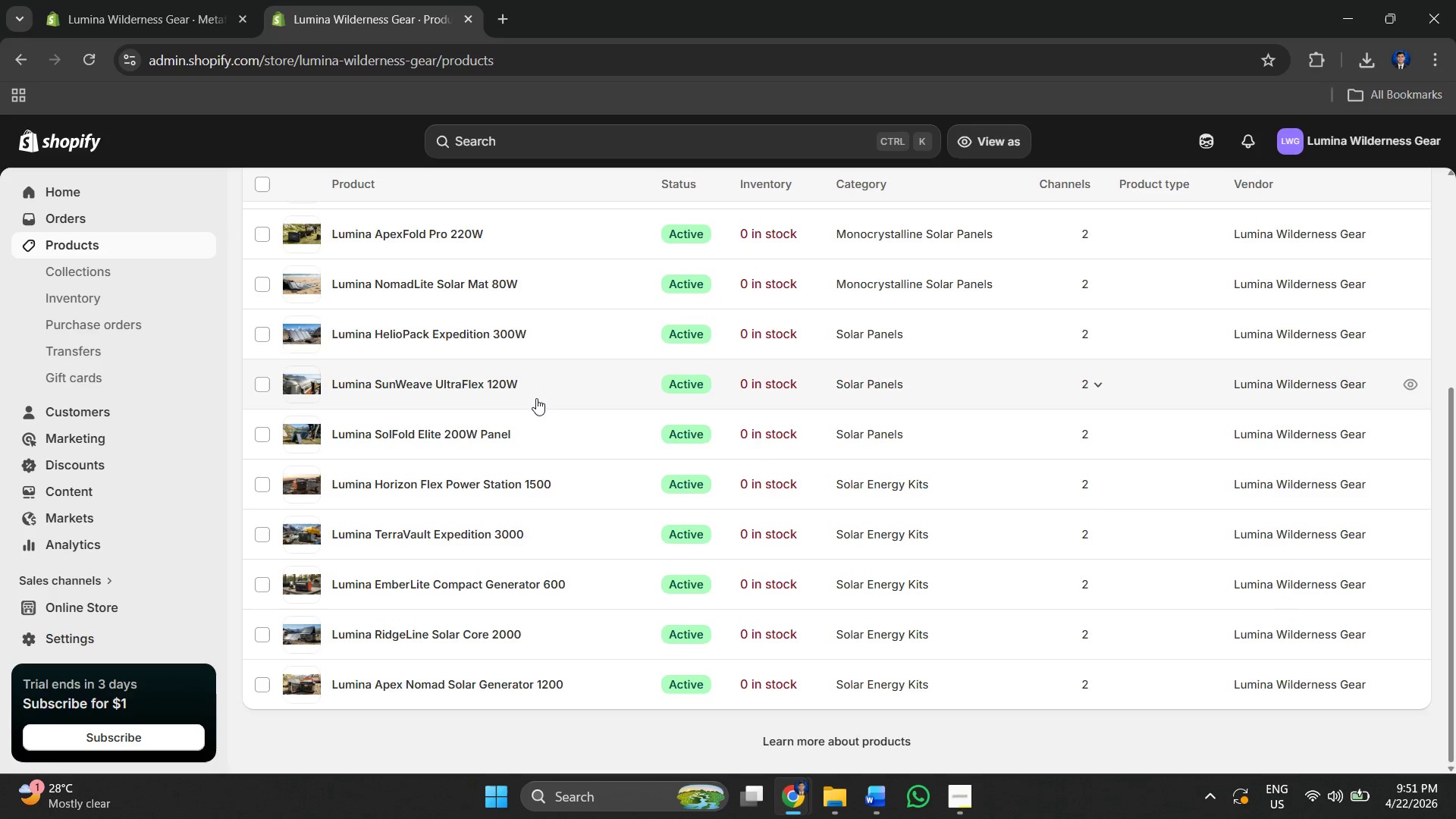 
left_click([529, 428])
 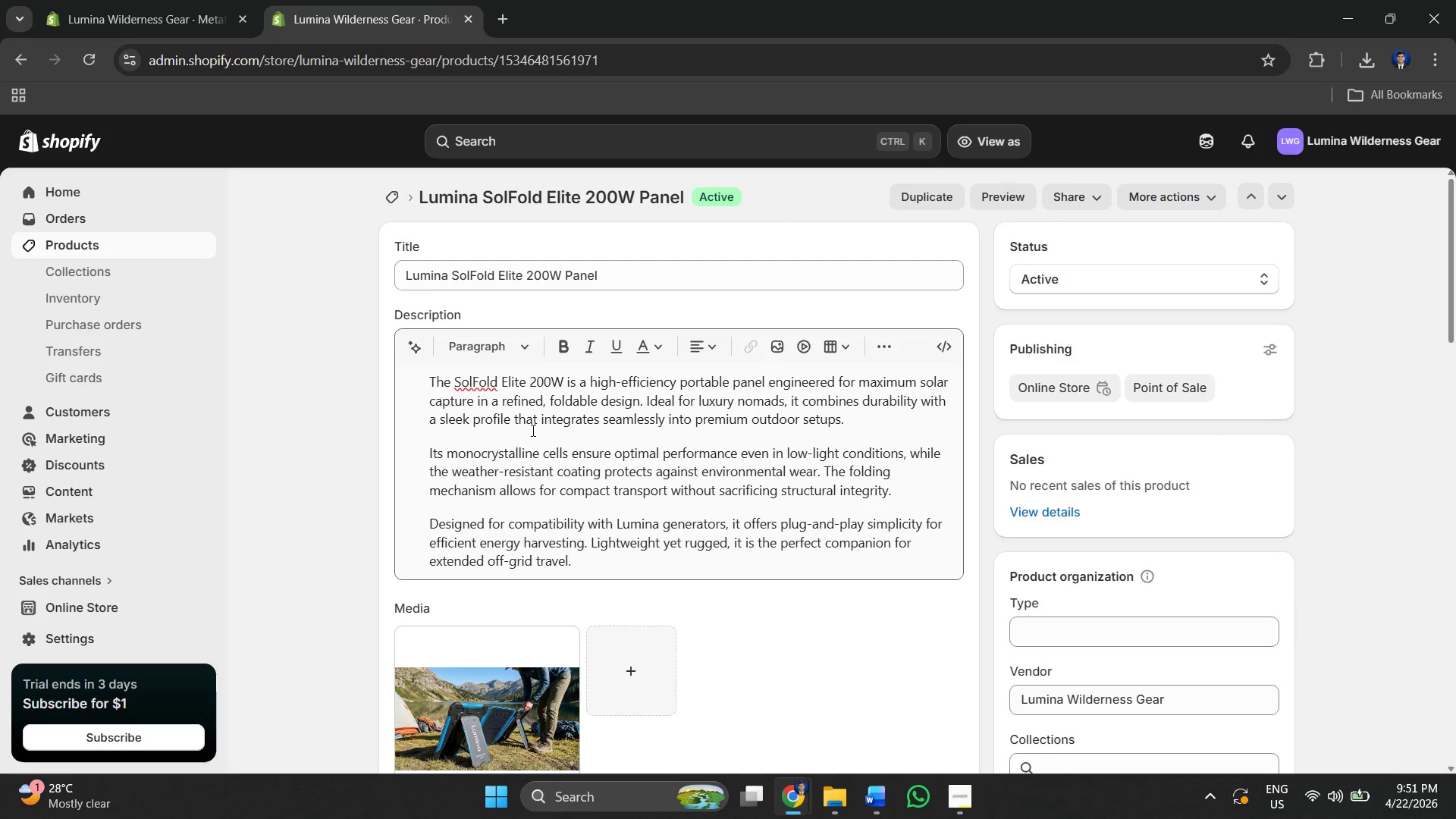 
wait(18.28)
 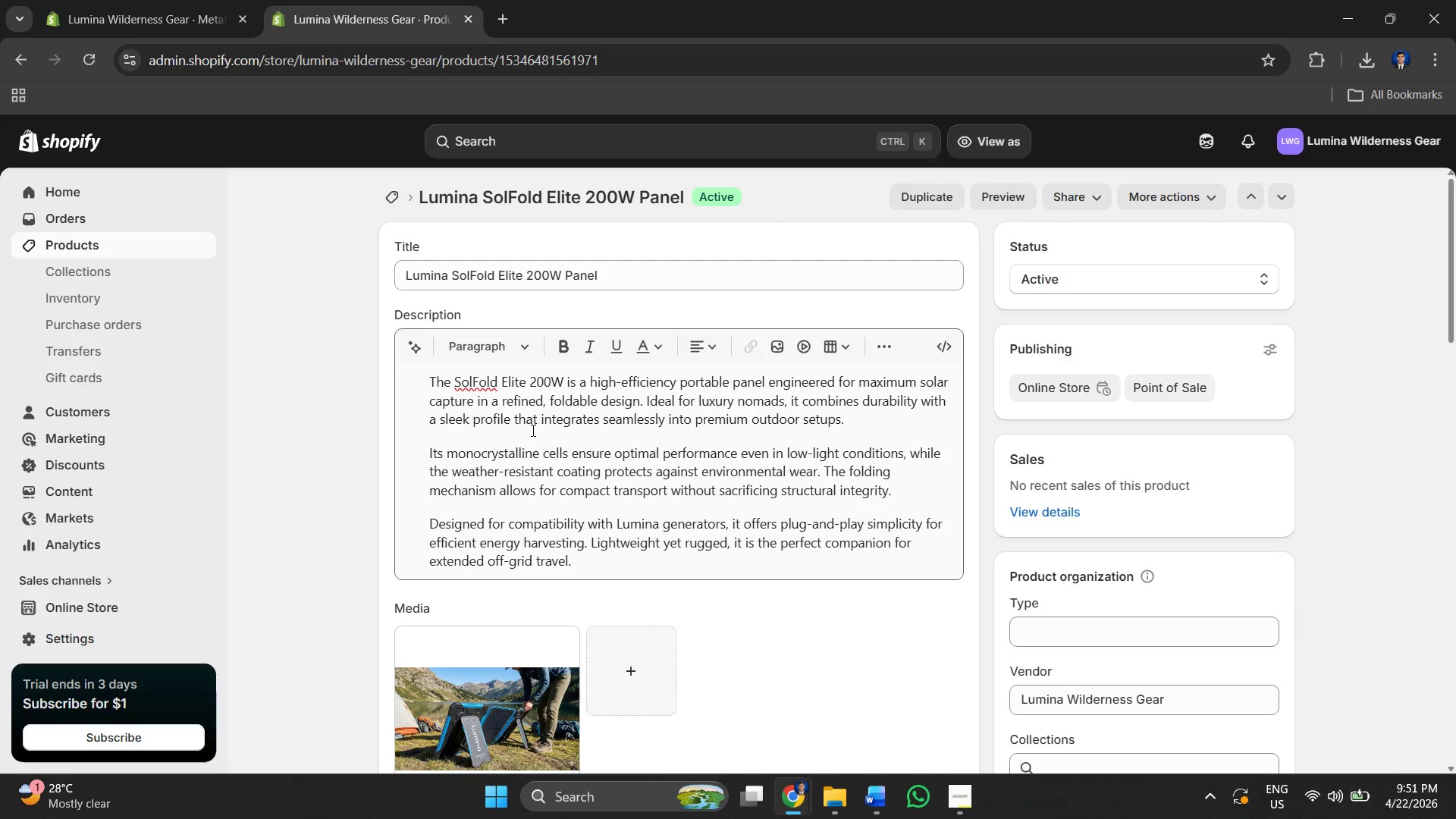 
scroll: coordinate [790, 472], scroll_direction: down, amount: 1.0
 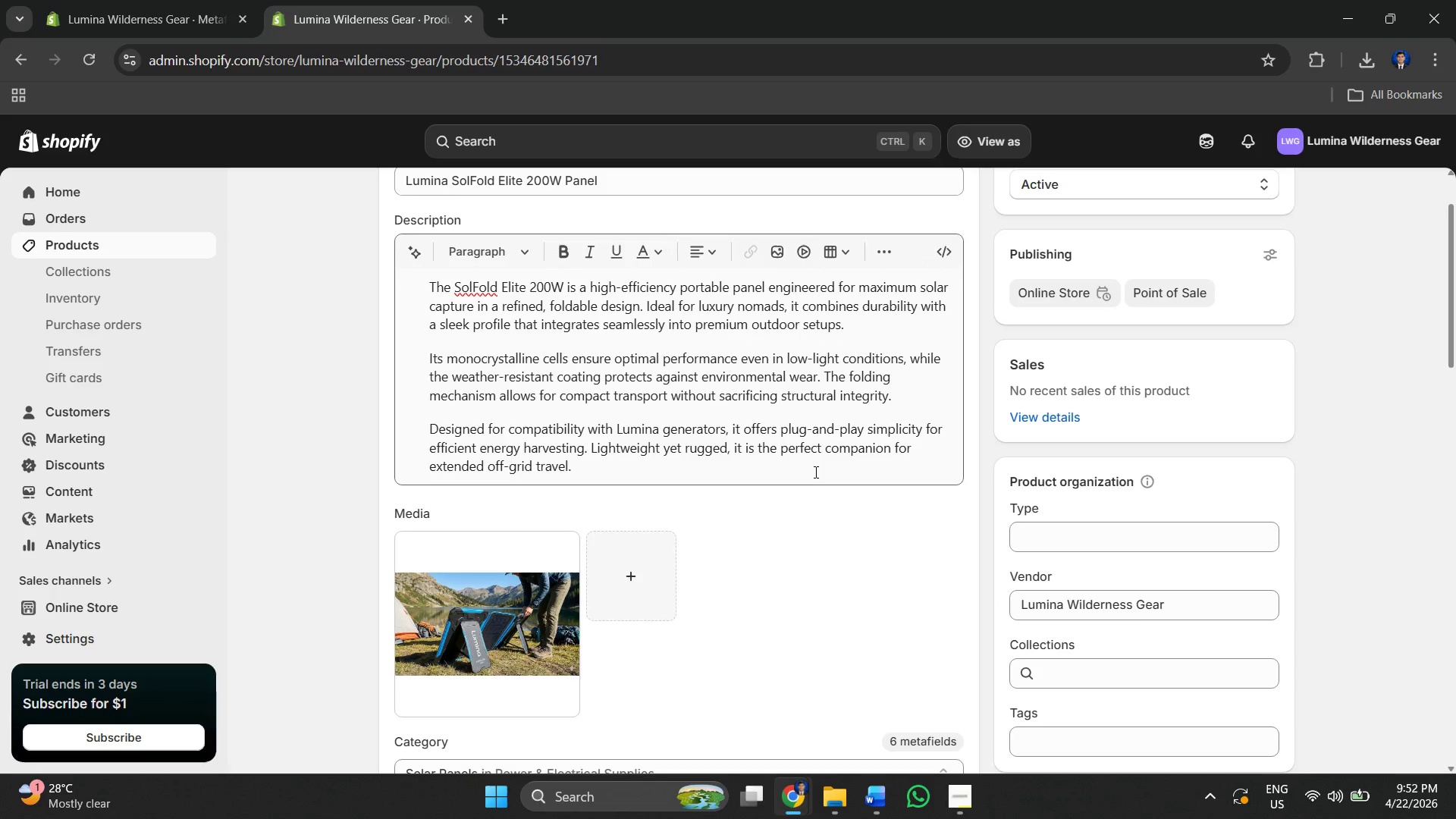 
key(Alt+AltLeft)
 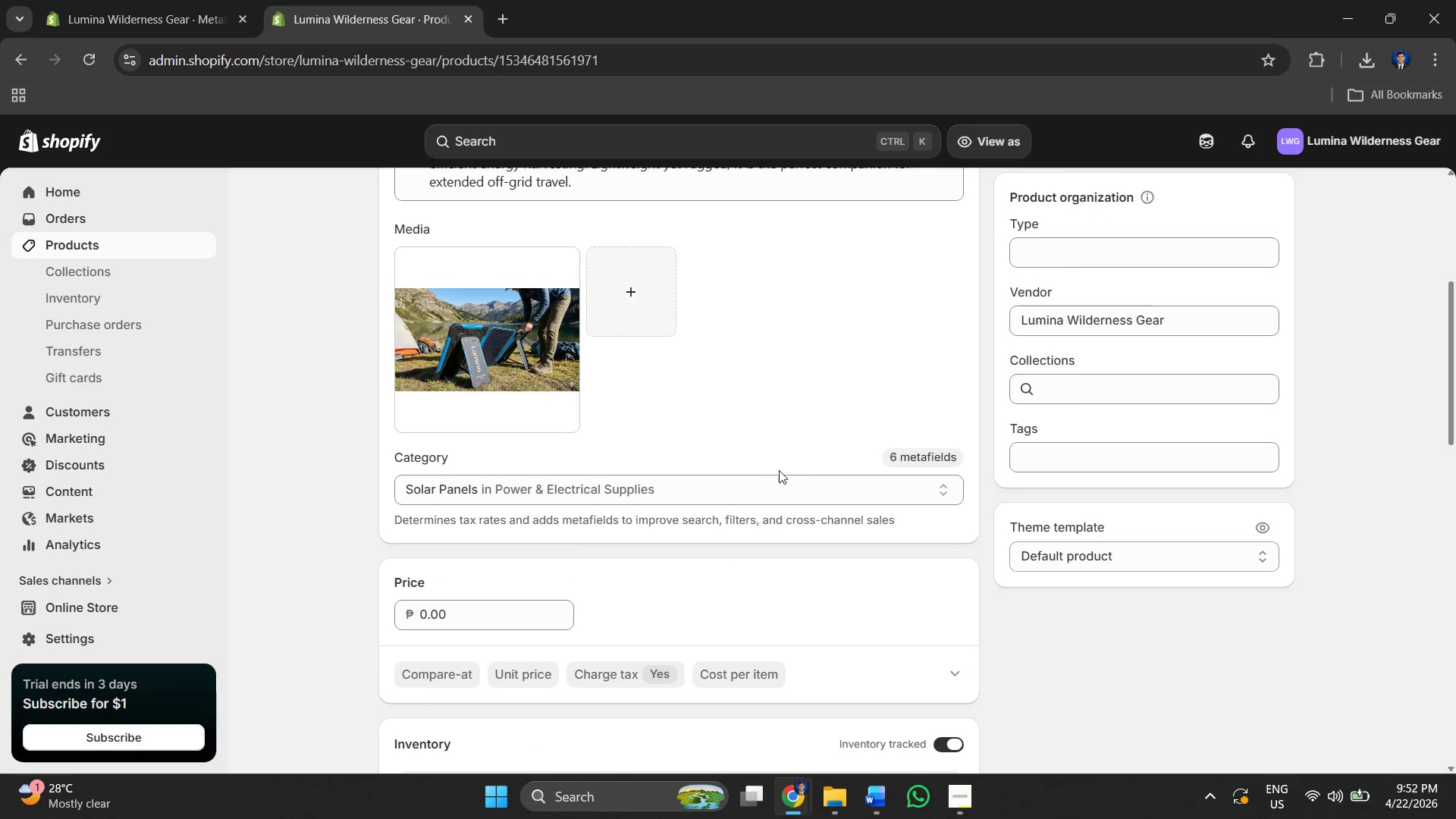 
key(Alt+Tab)
 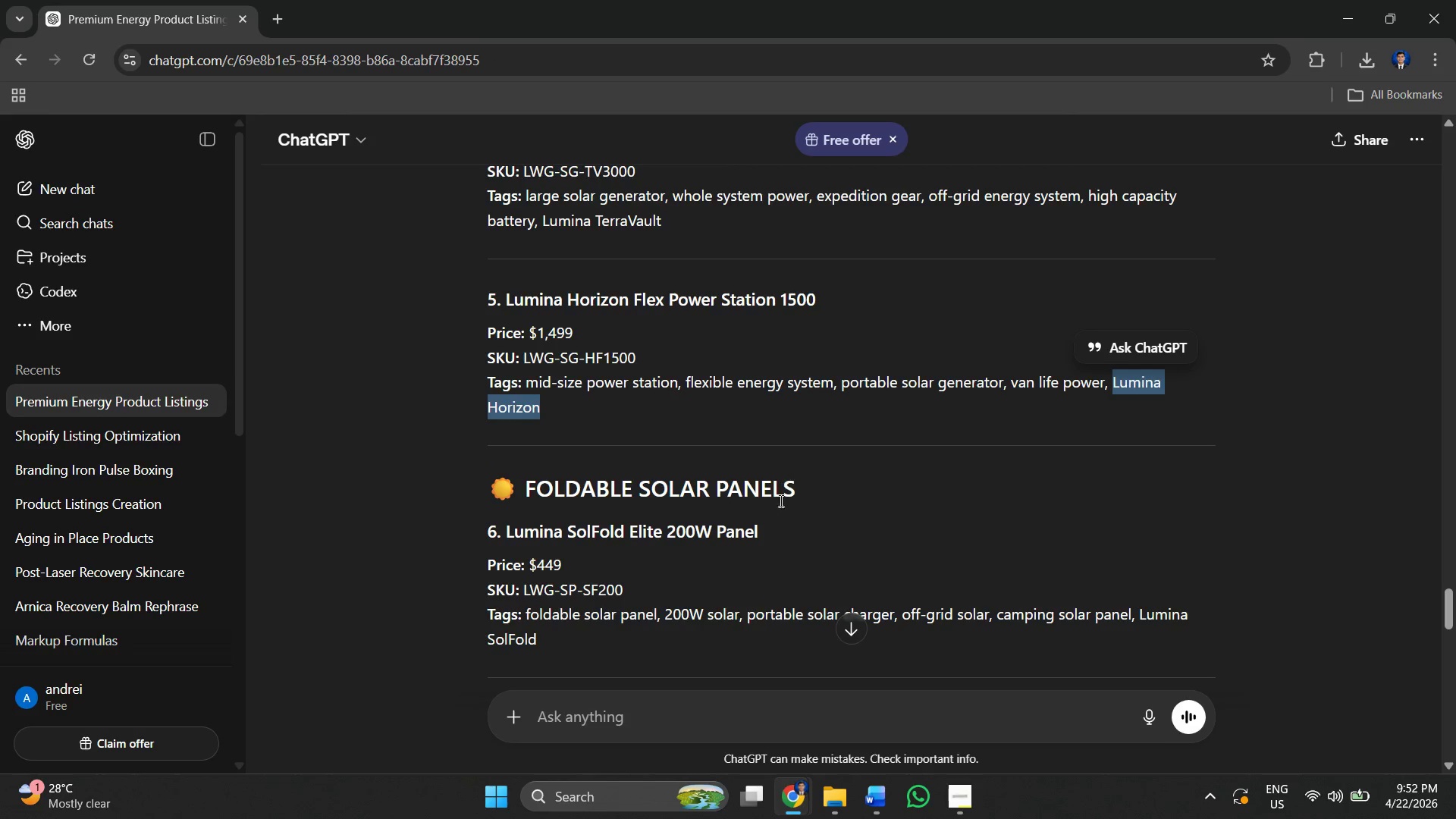 
scroll: coordinate [821, 500], scroll_direction: down, amount: 5.0
 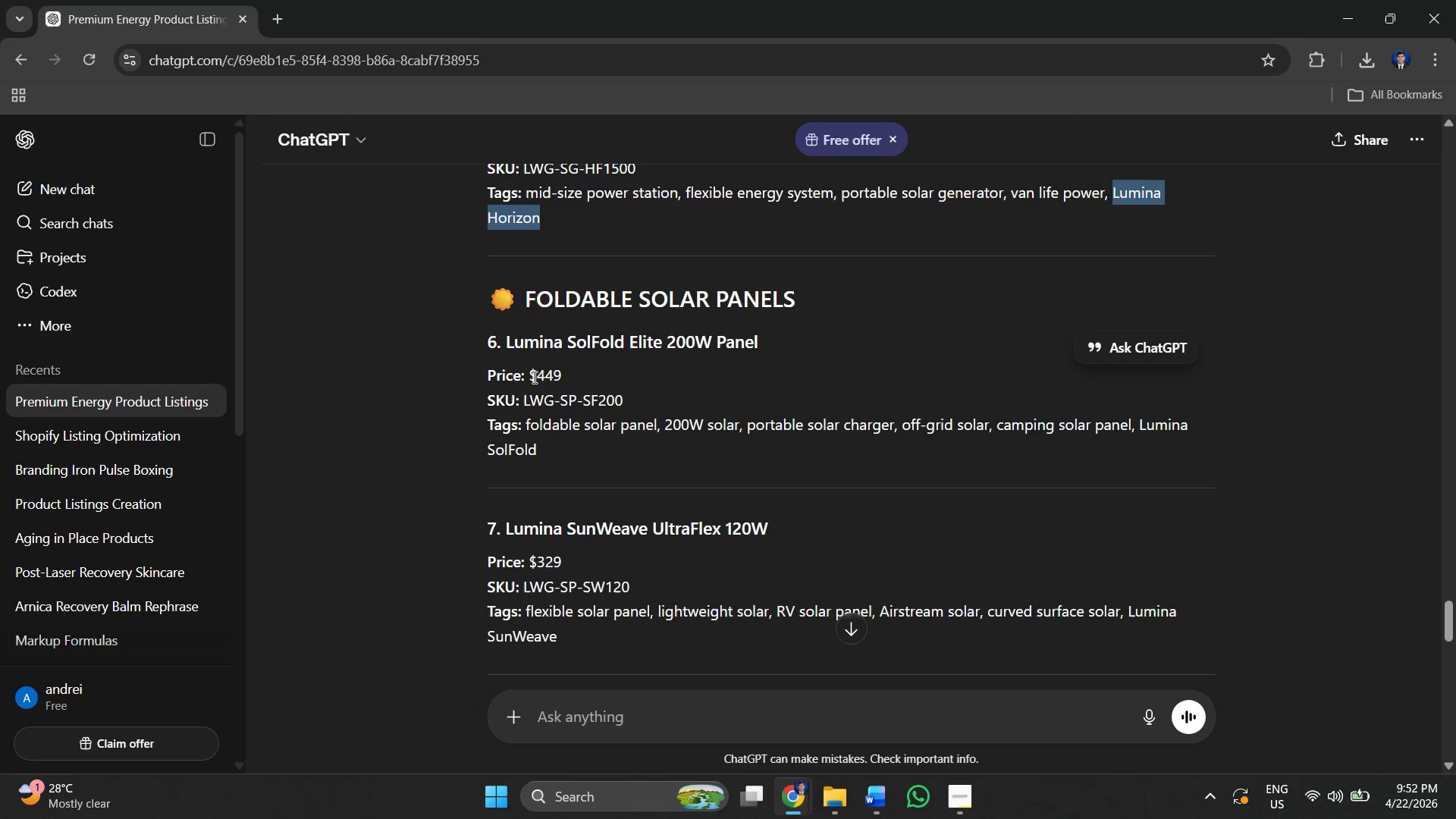 
left_click_drag(start_coordinate=[533, 370], to_coordinate=[560, 378])
 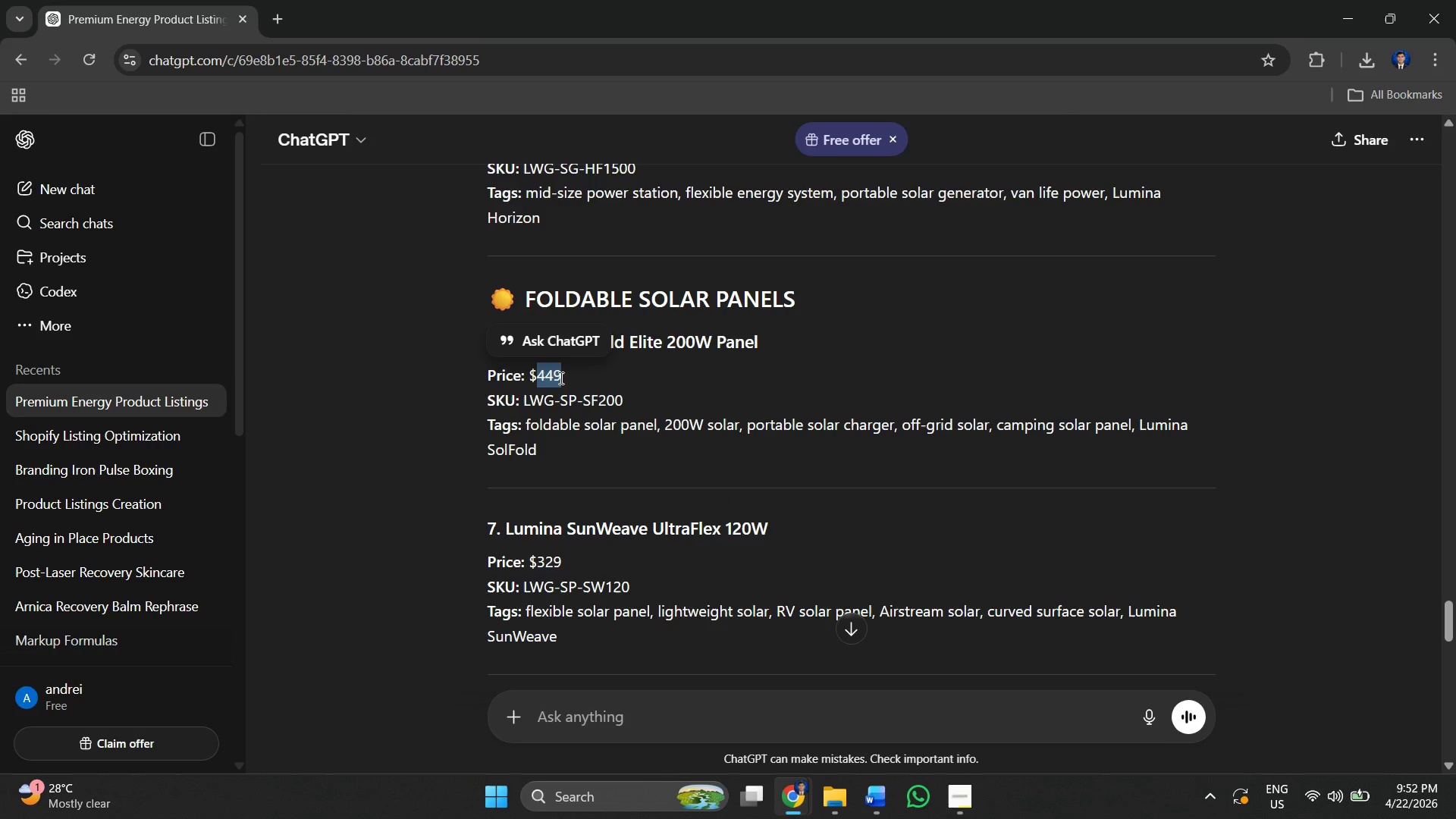 
key(Control+ControlLeft)
 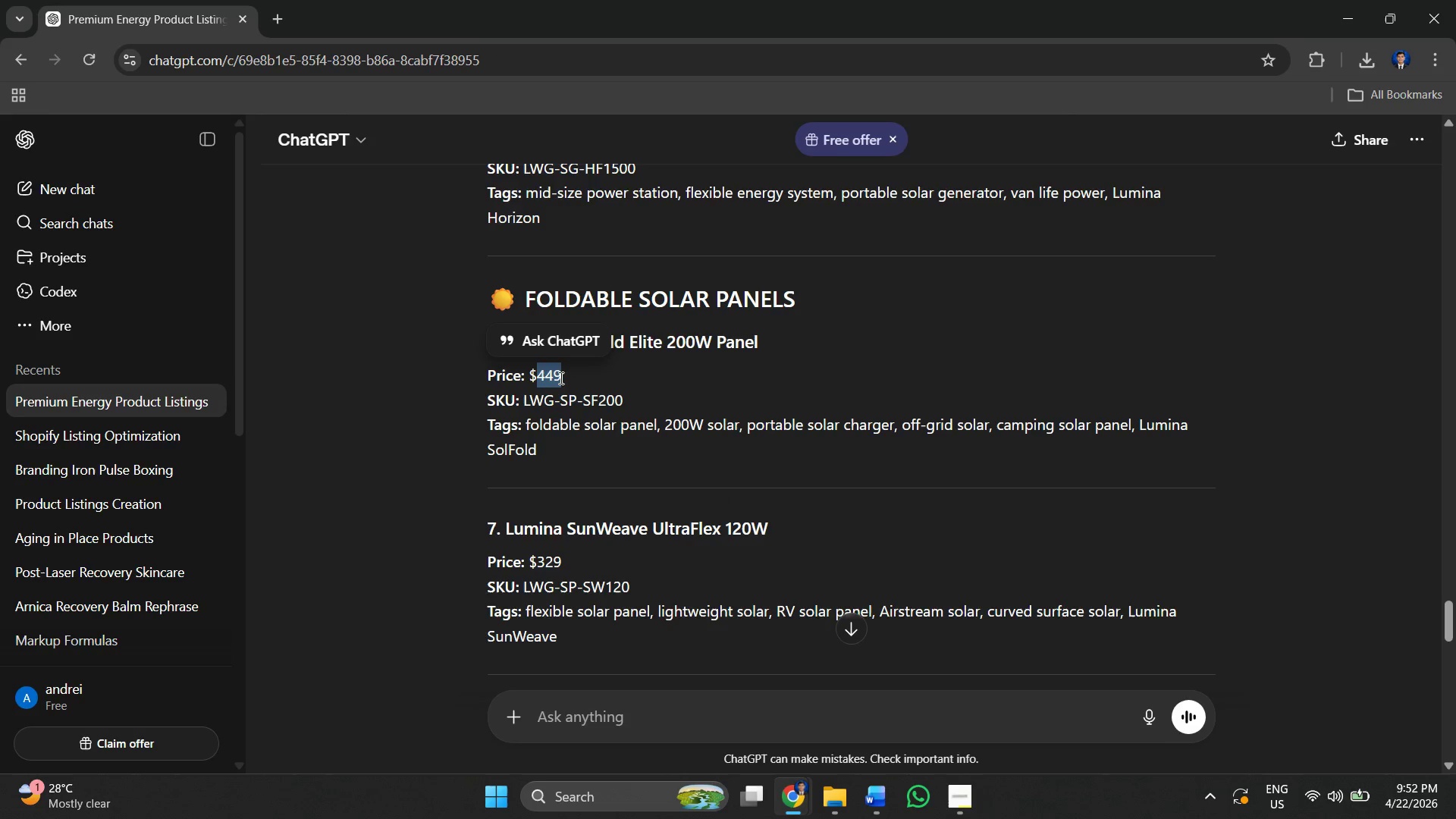 
key(Control+C)
 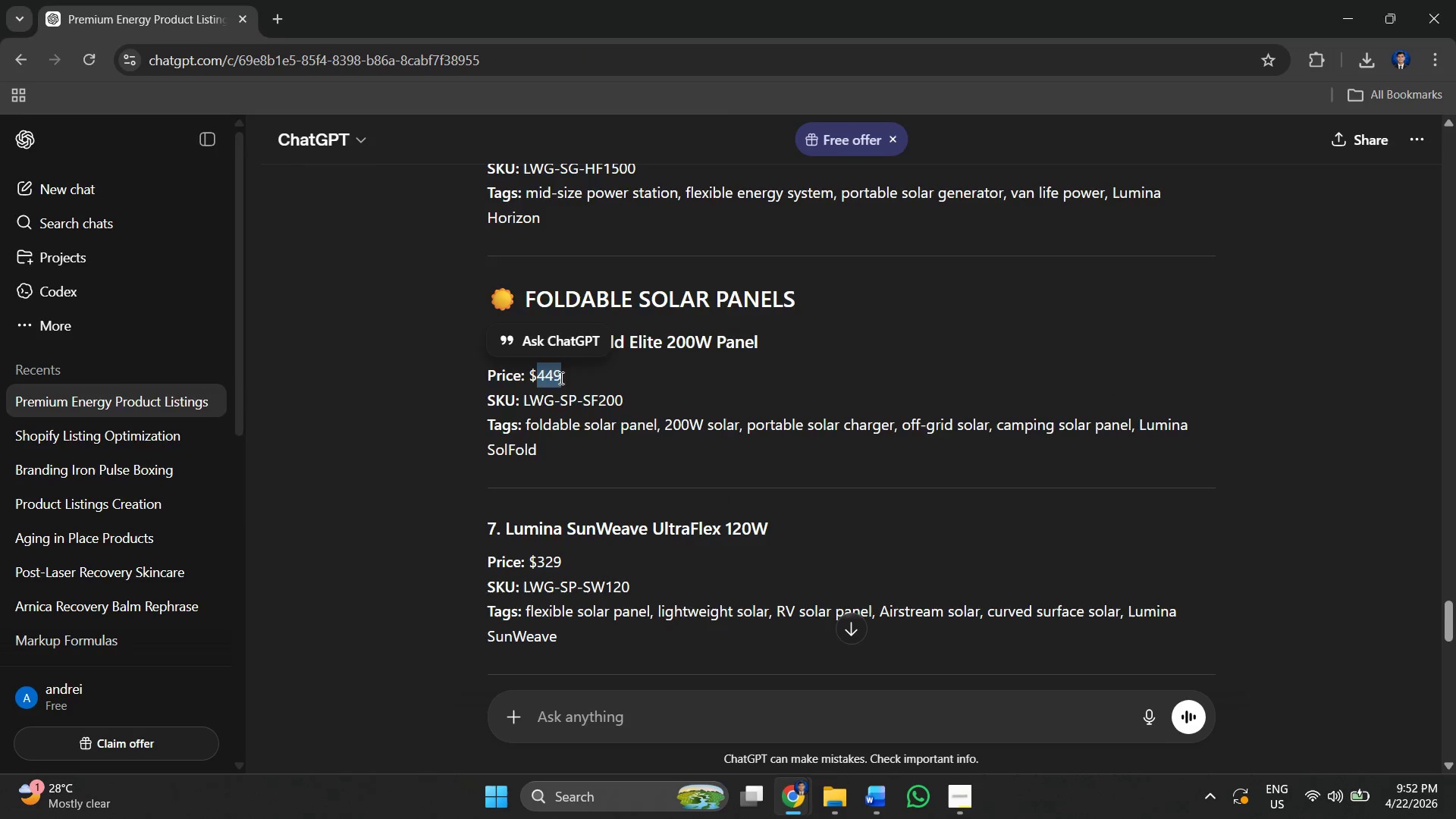 
key(Alt+Tab)
 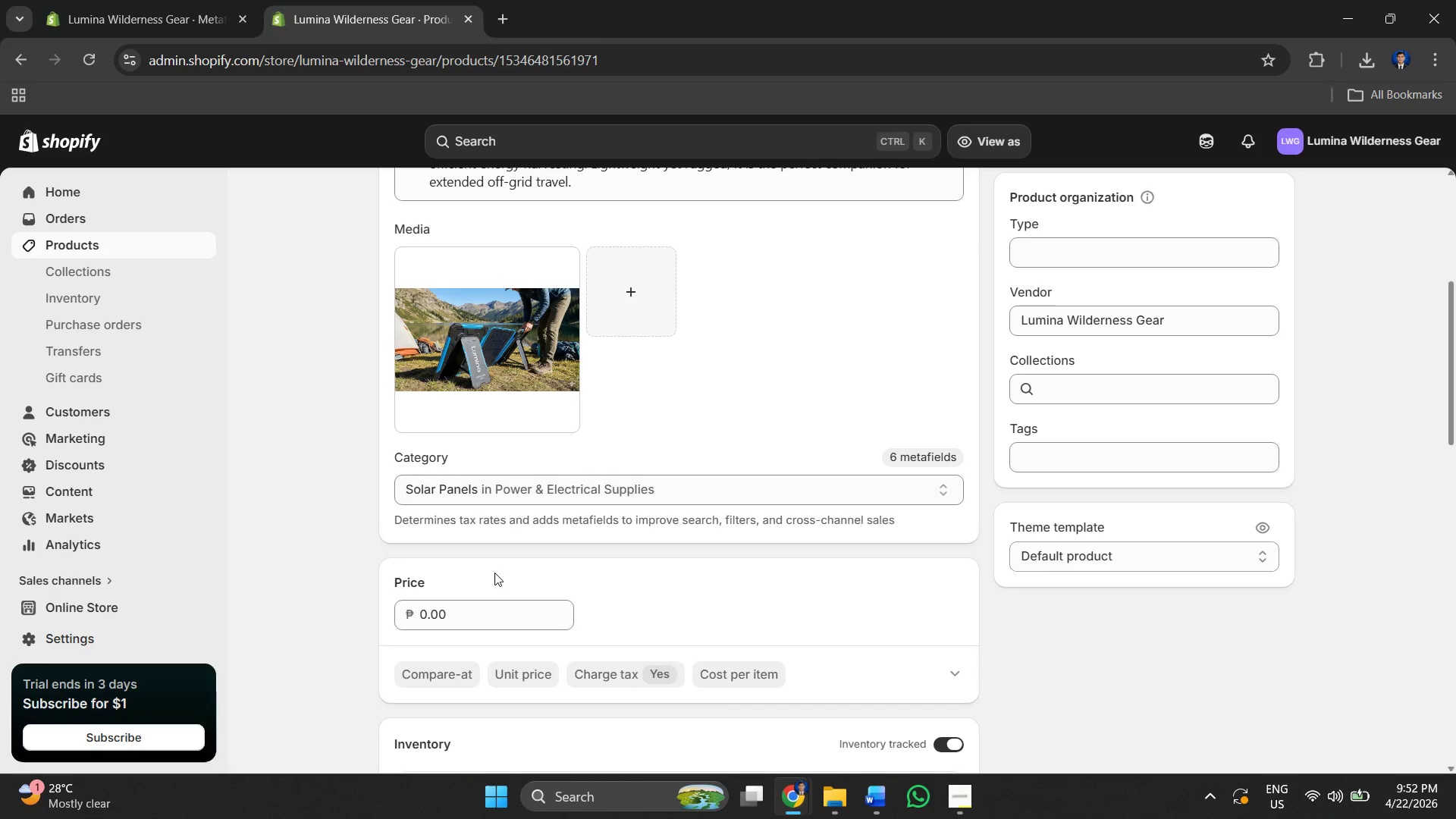 
left_click([482, 604])
 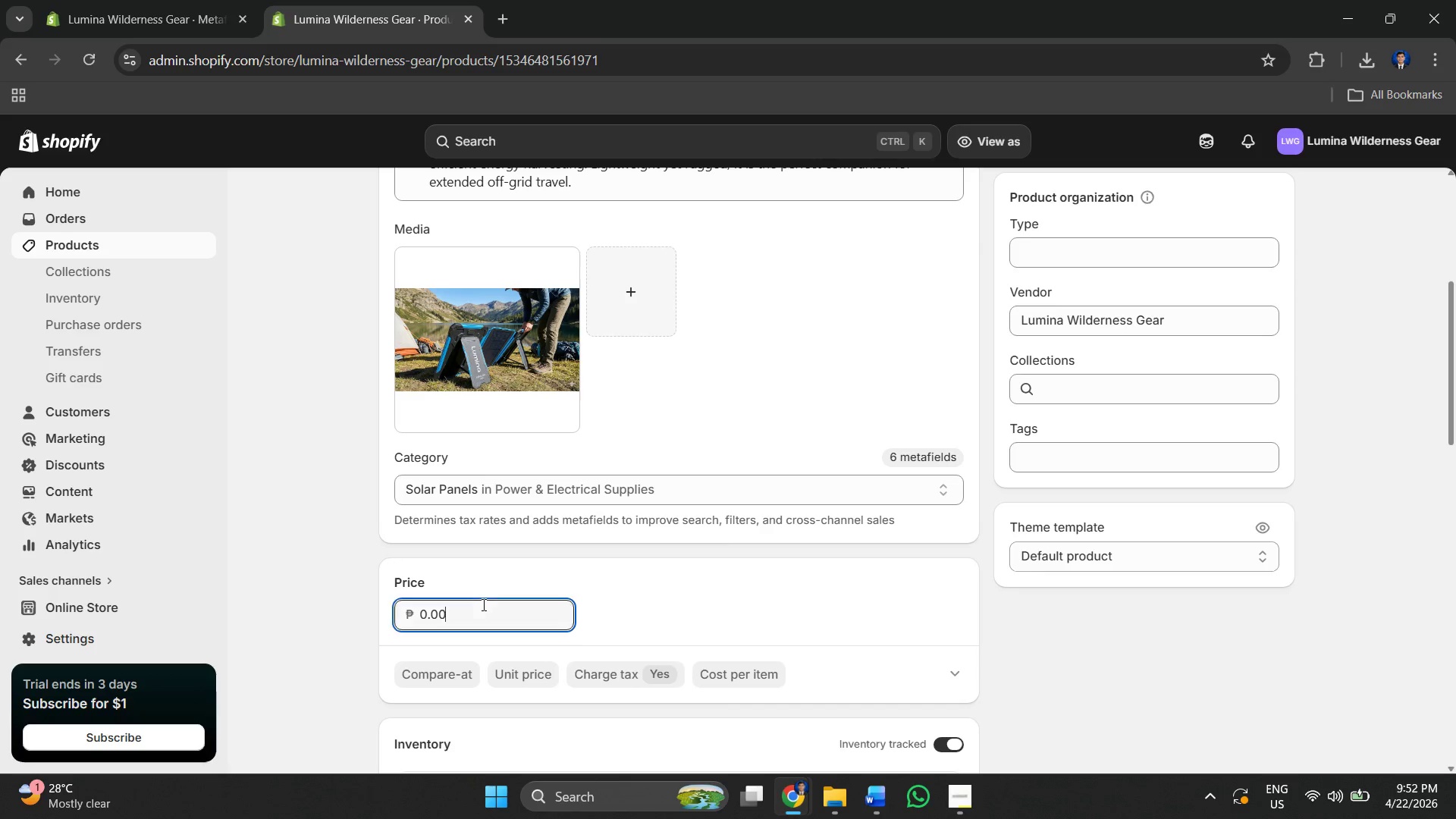 
key(Control+A)
 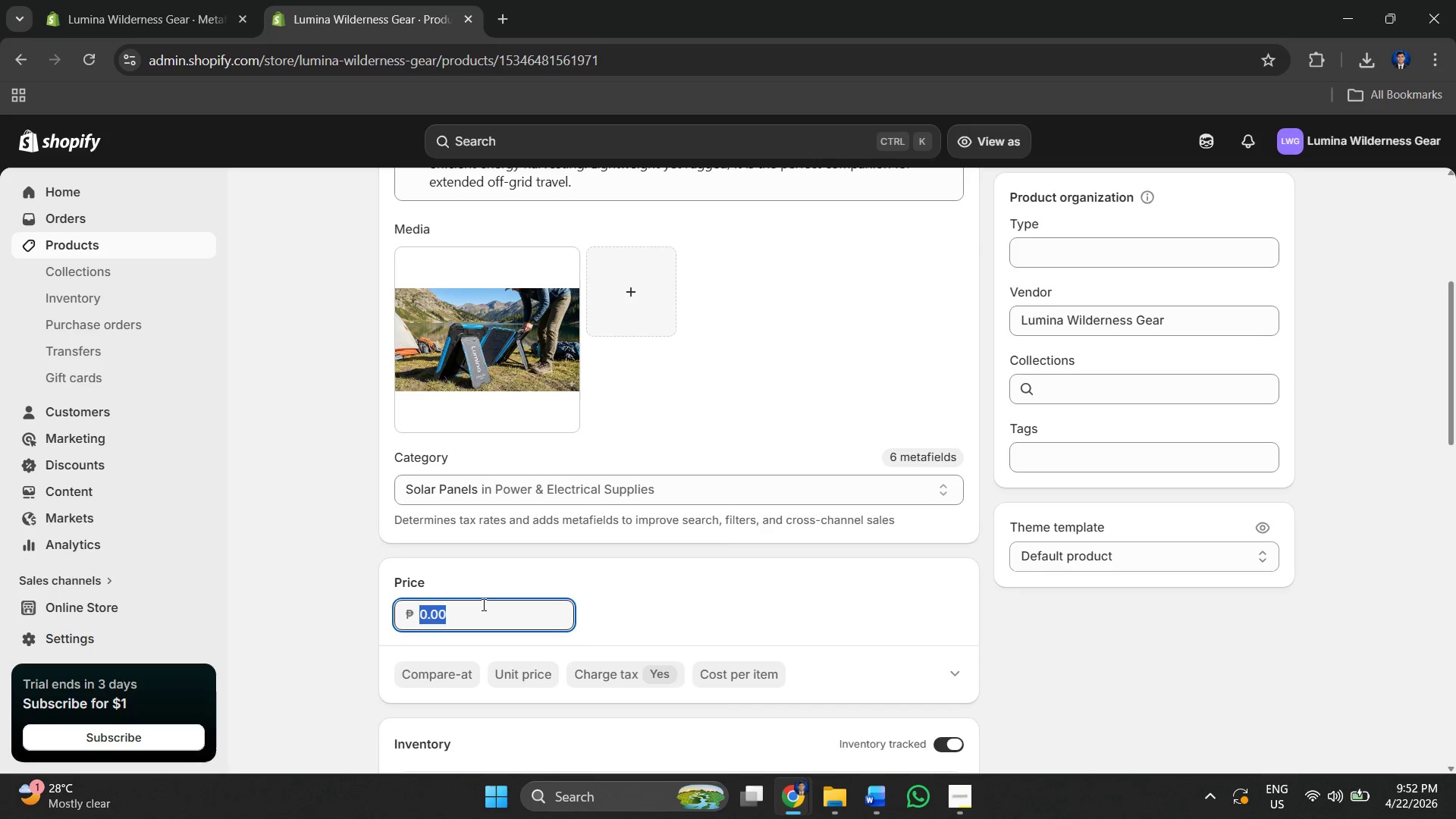 
key(Control+V)
 